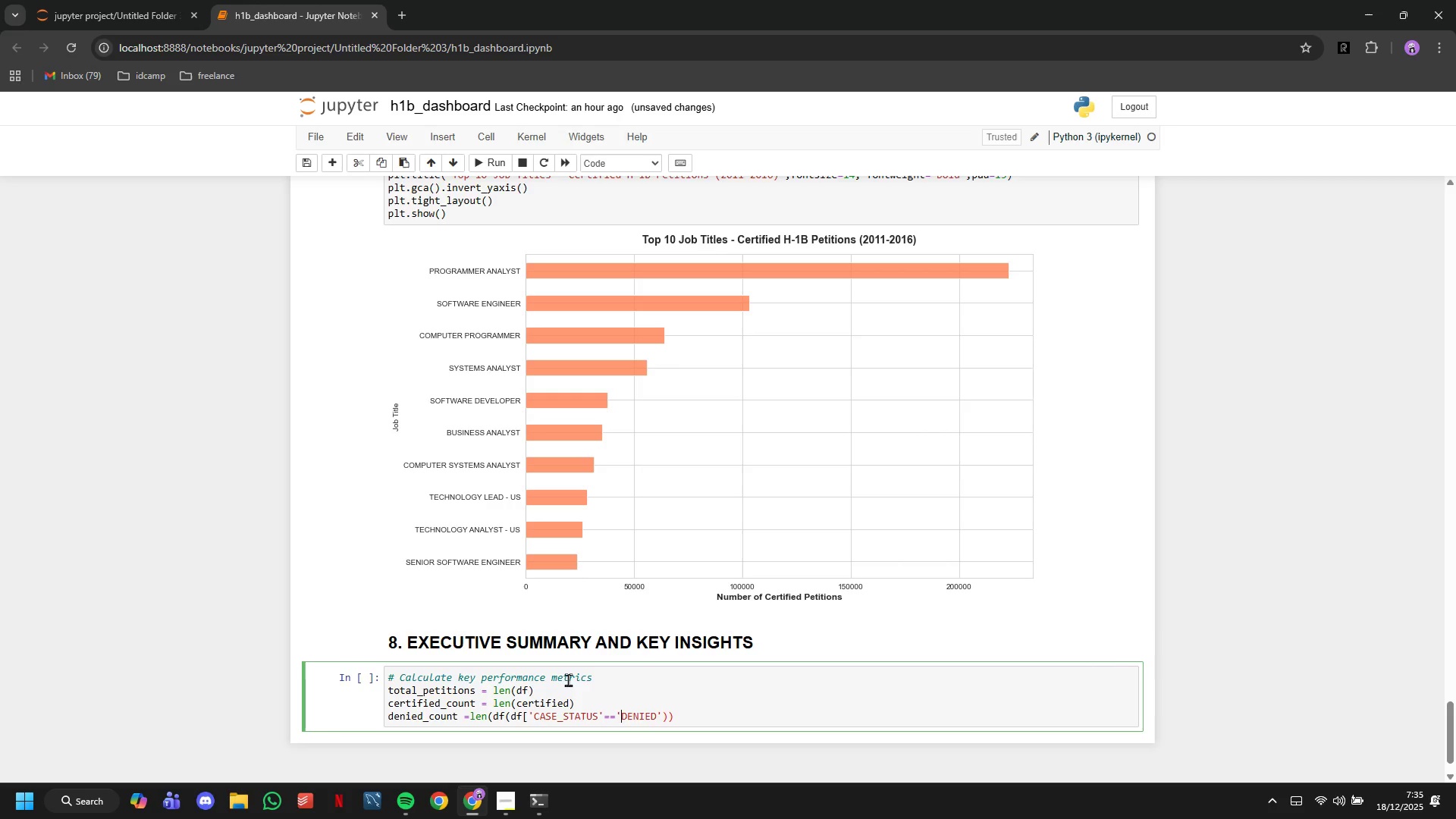 
key(ArrowRight)
 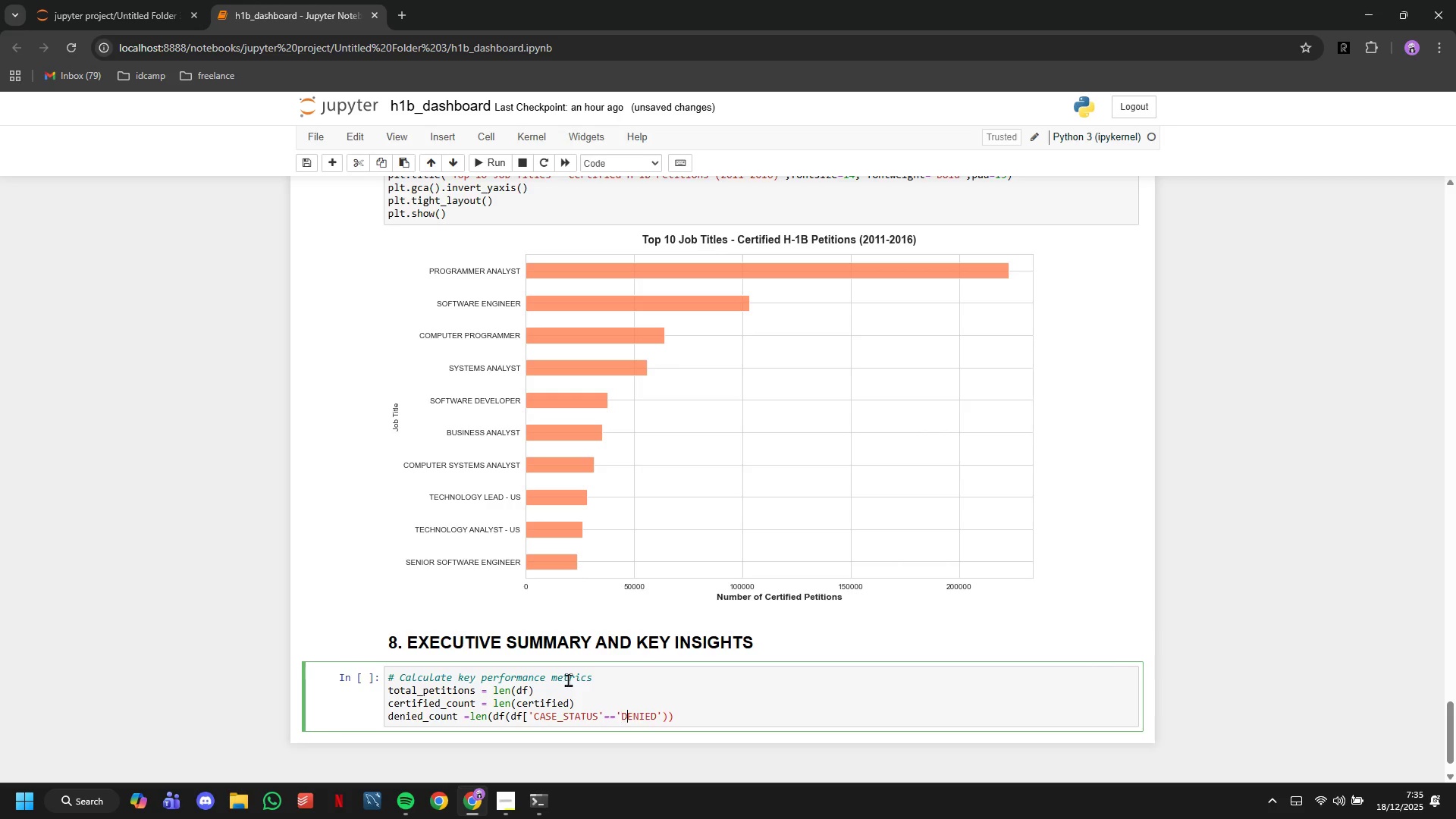 
key(ArrowRight)
 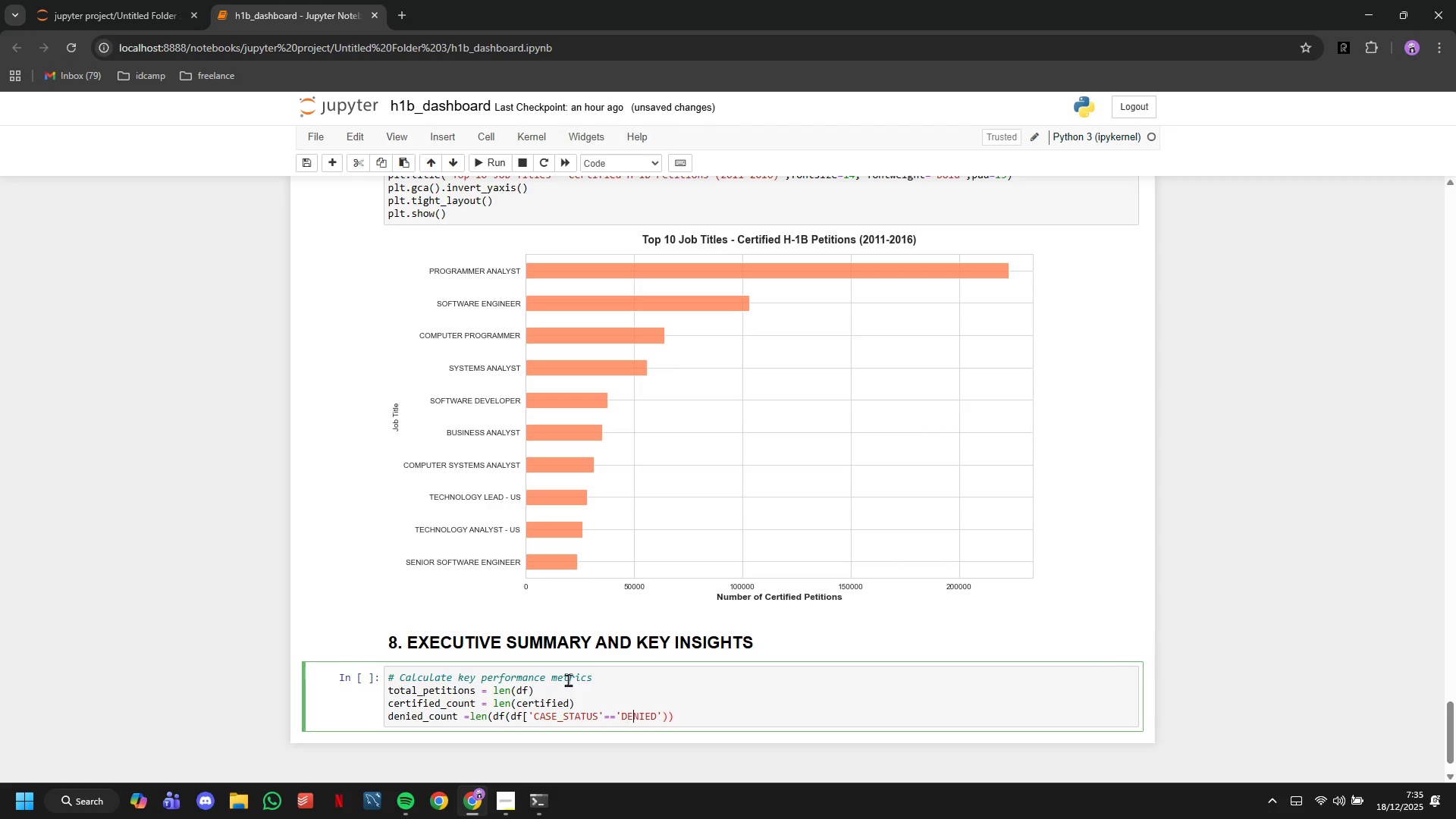 
key(ArrowRight)
 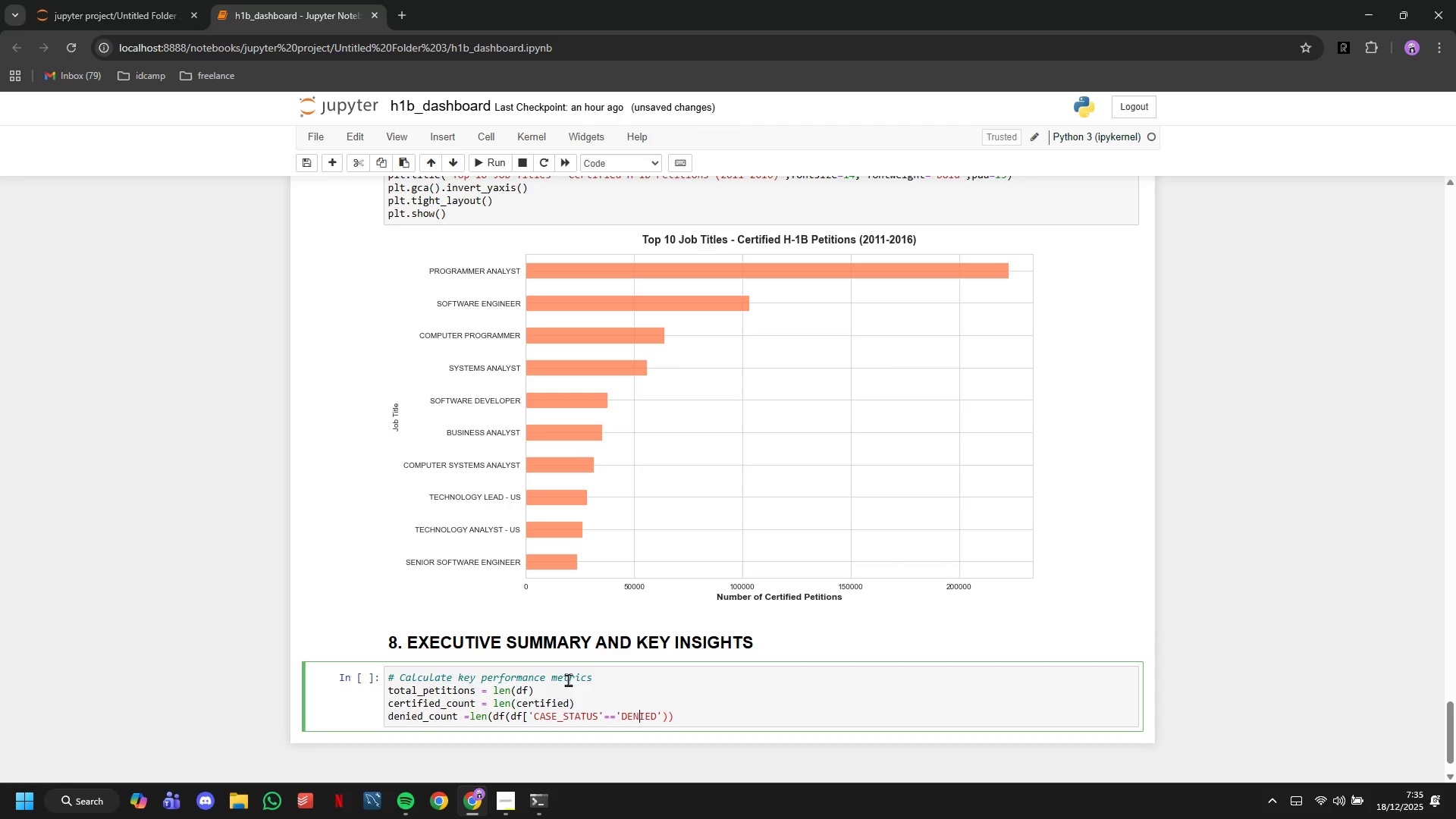 
key(ArrowRight)
 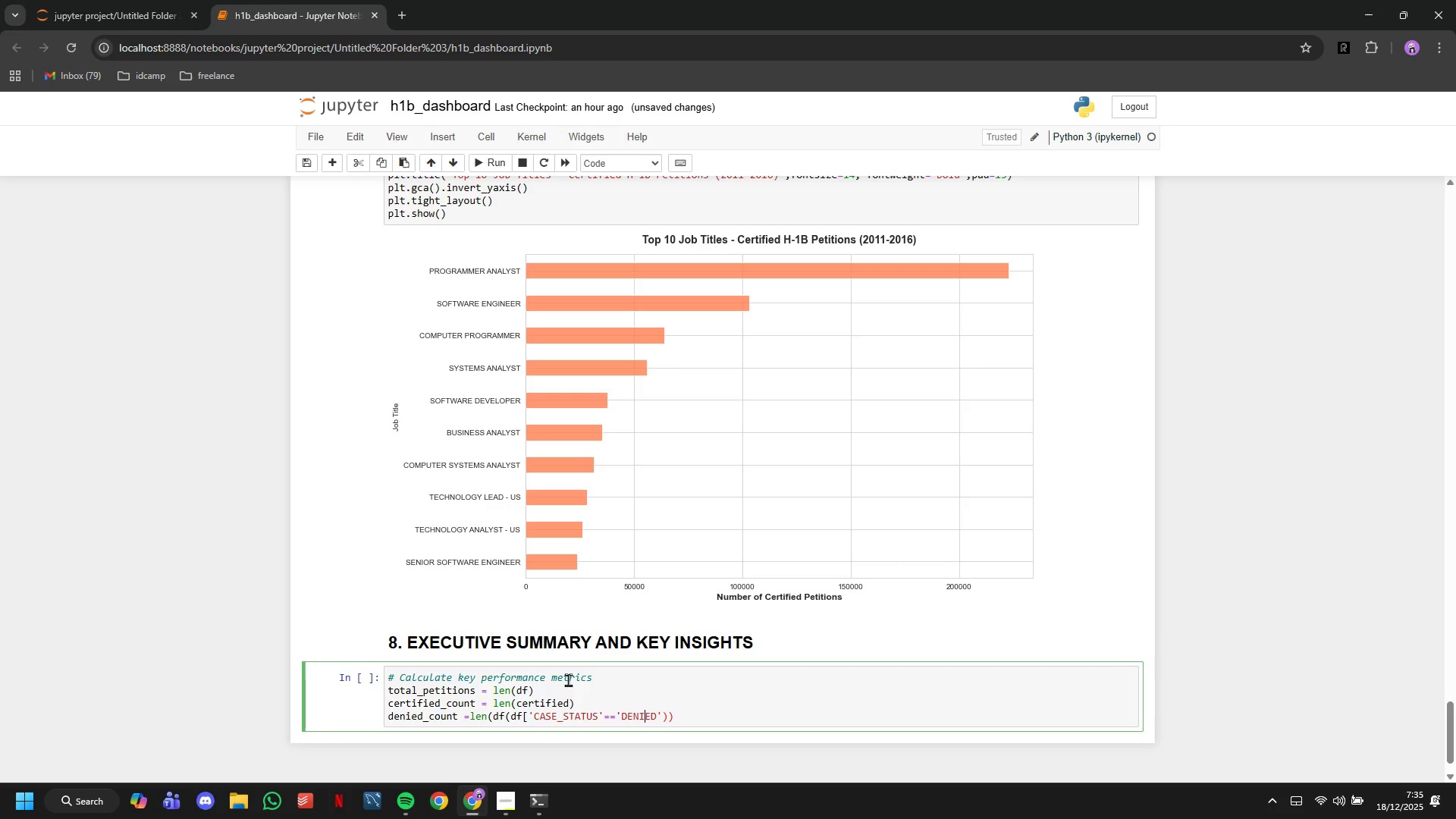 
key(ArrowRight)
 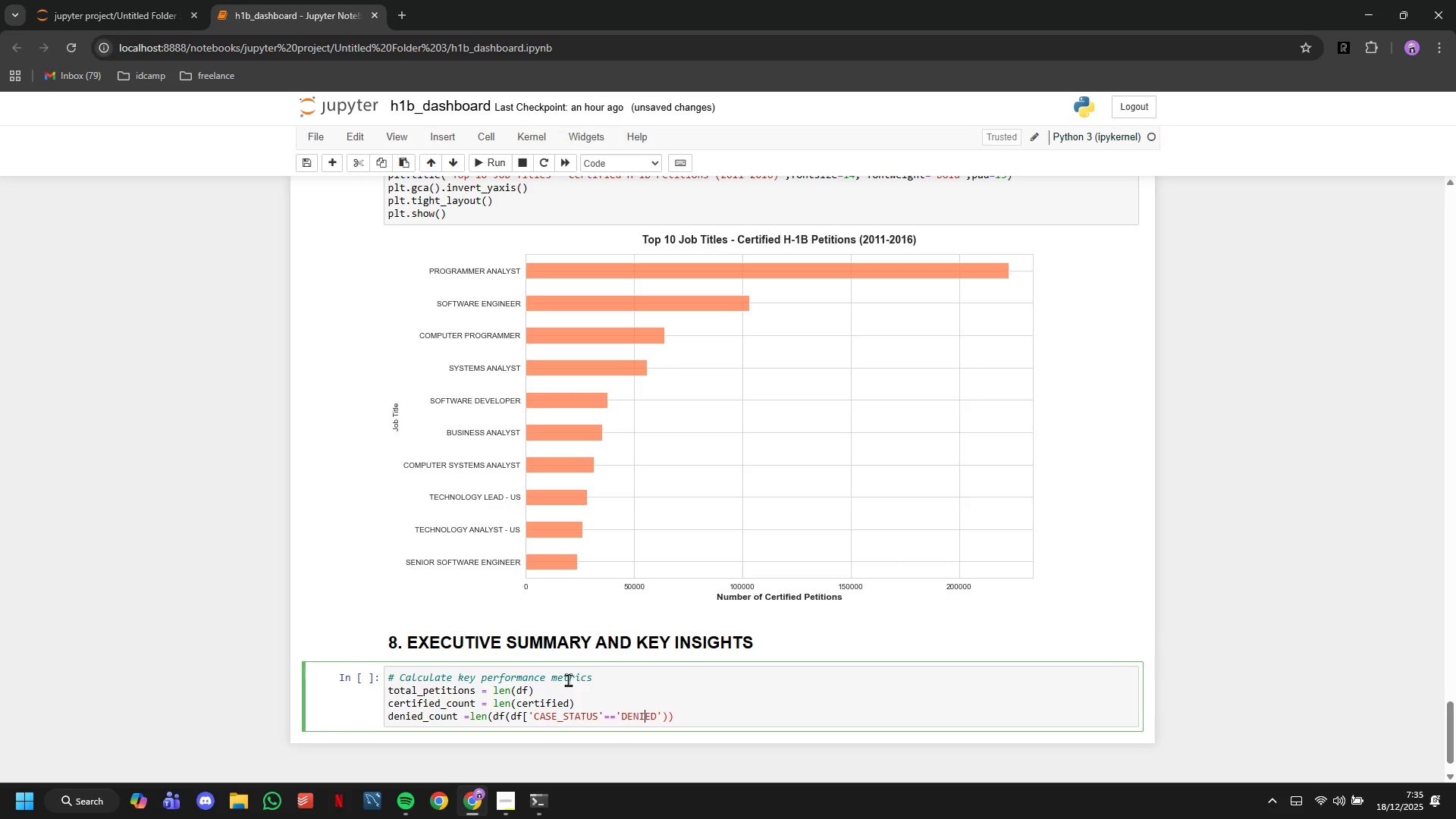 
key(ArrowRight)
 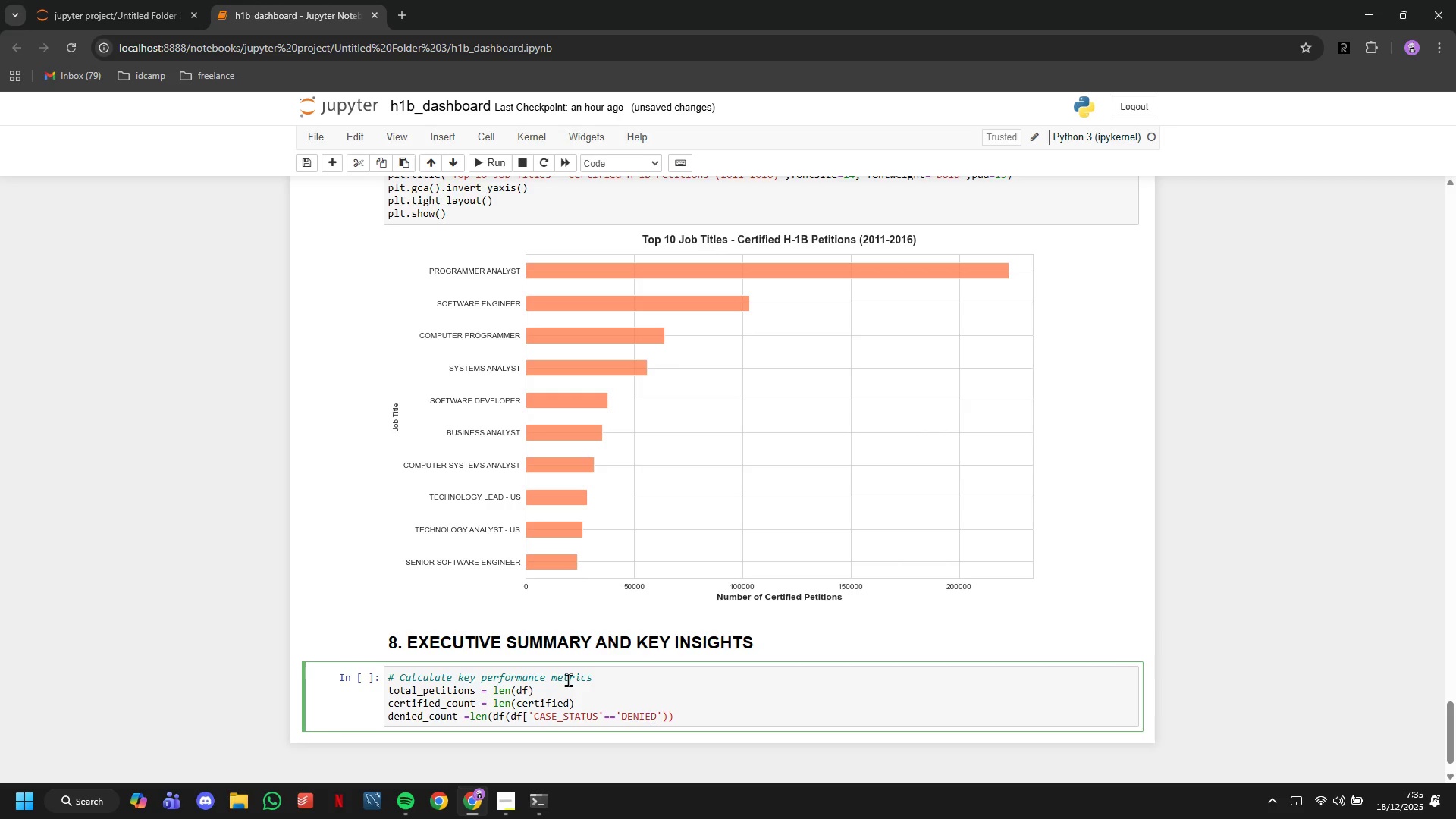 
key(ArrowRight)
 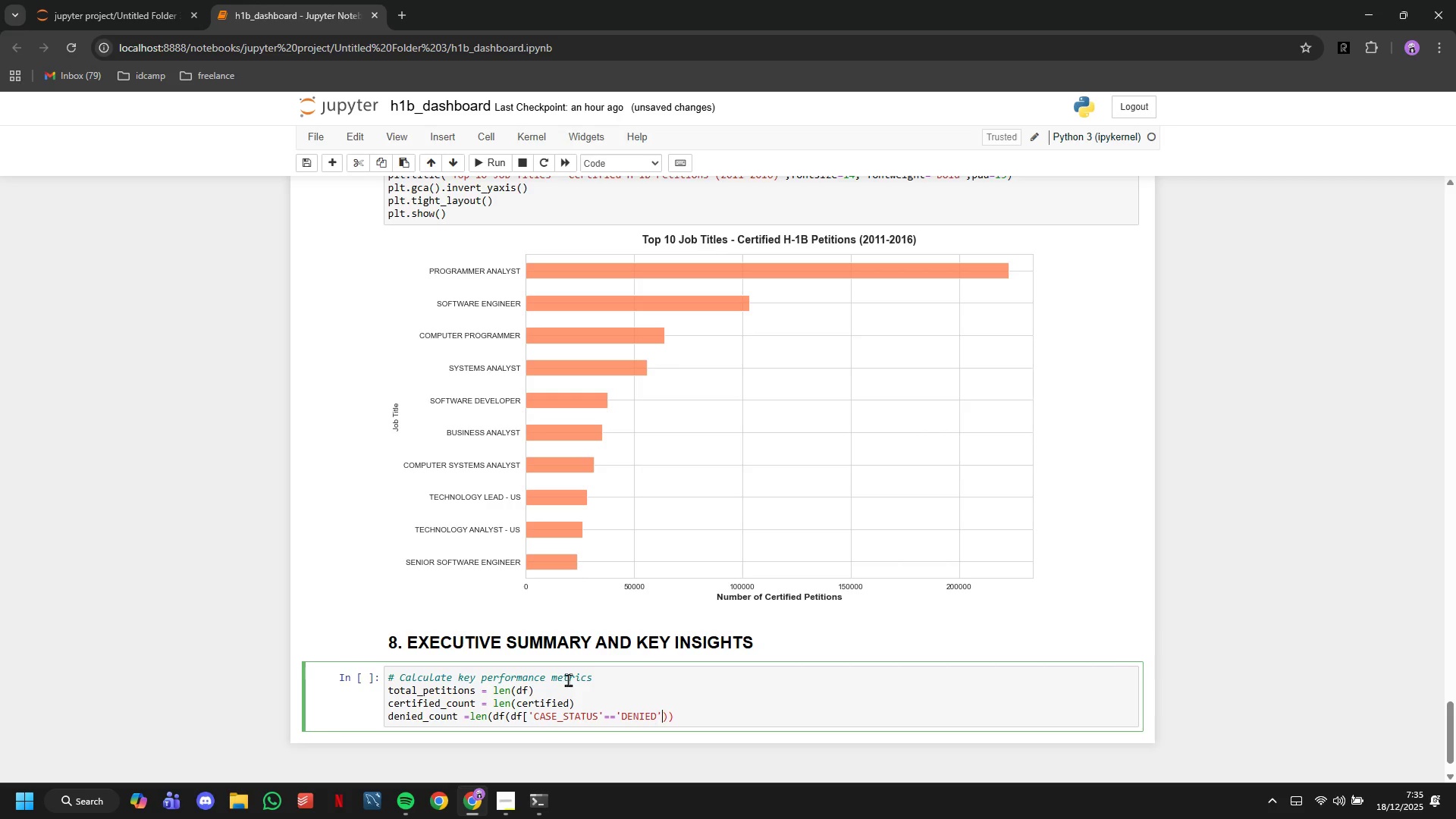 
key(ArrowRight)
 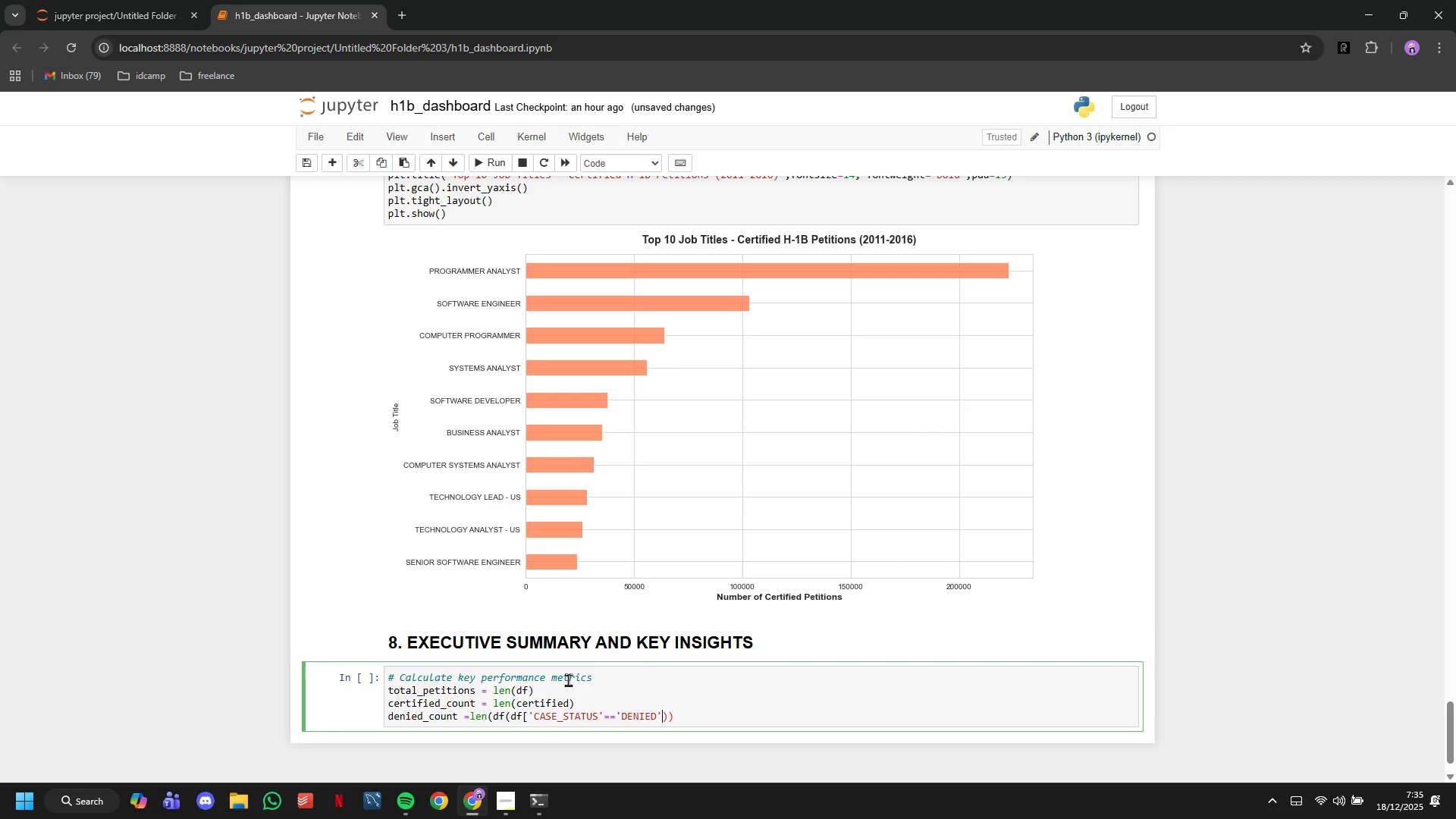 
key(ArrowRight)
 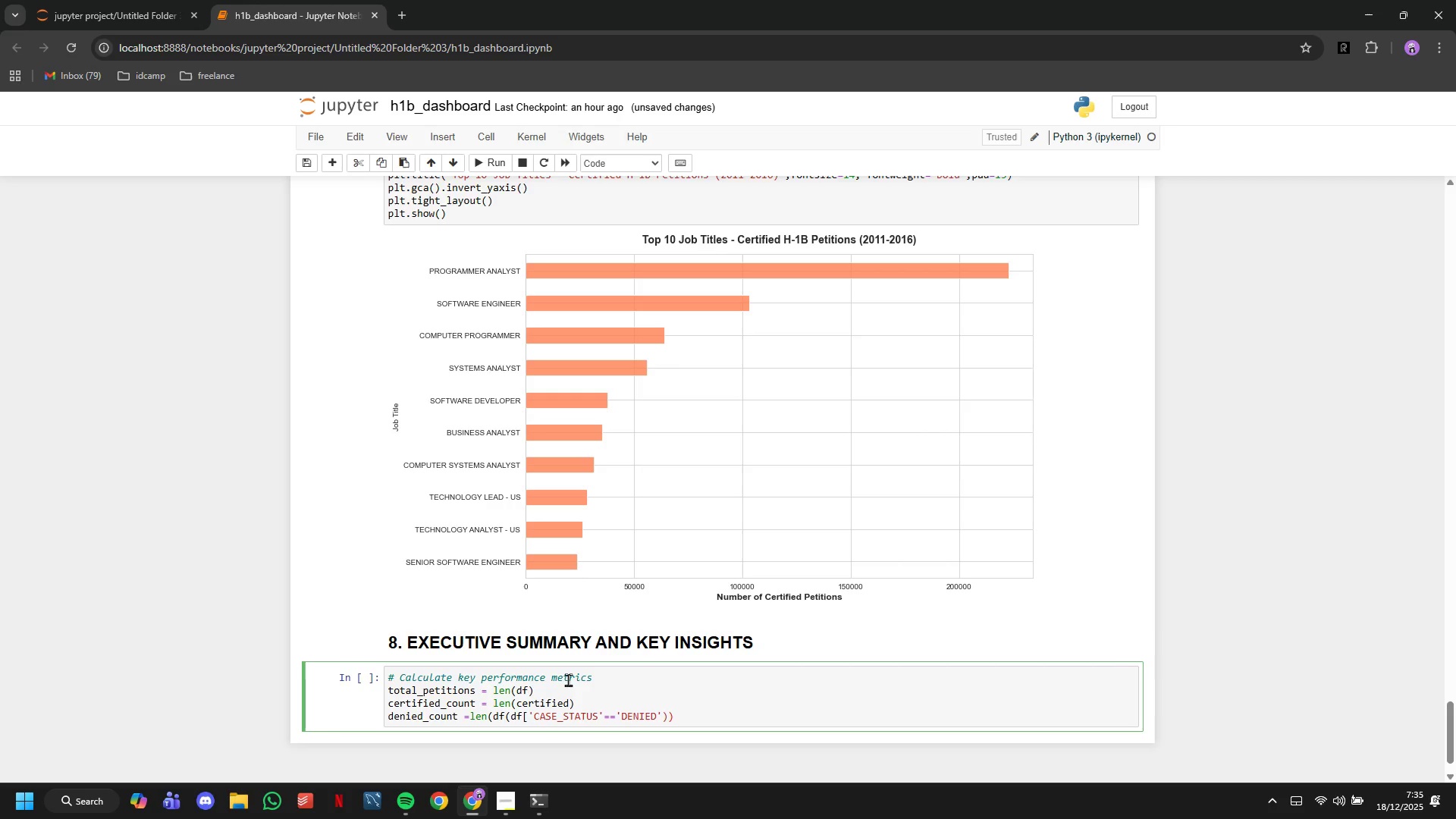 
key(Shift+BracketRight)
 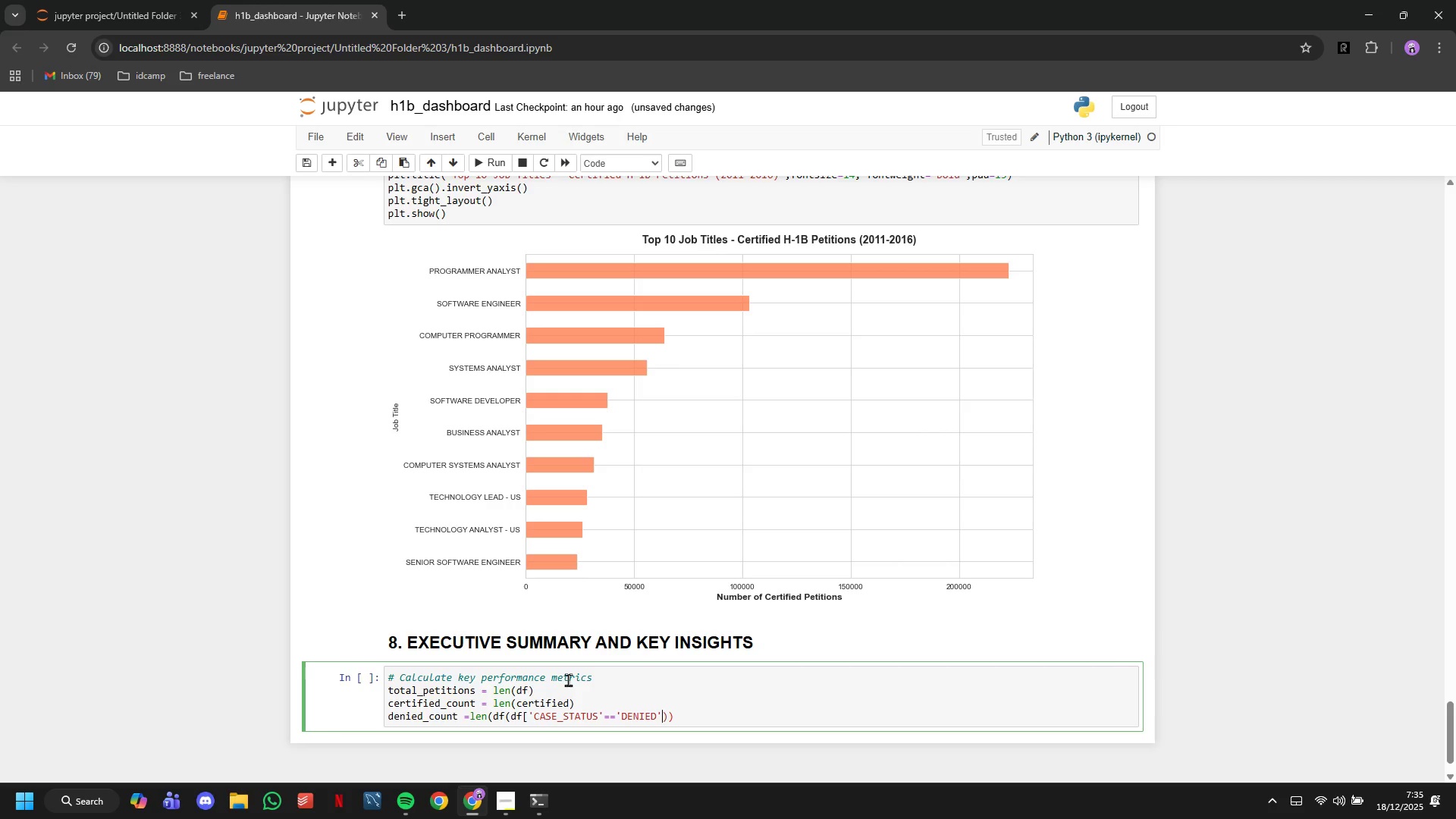 
key(Backspace)
 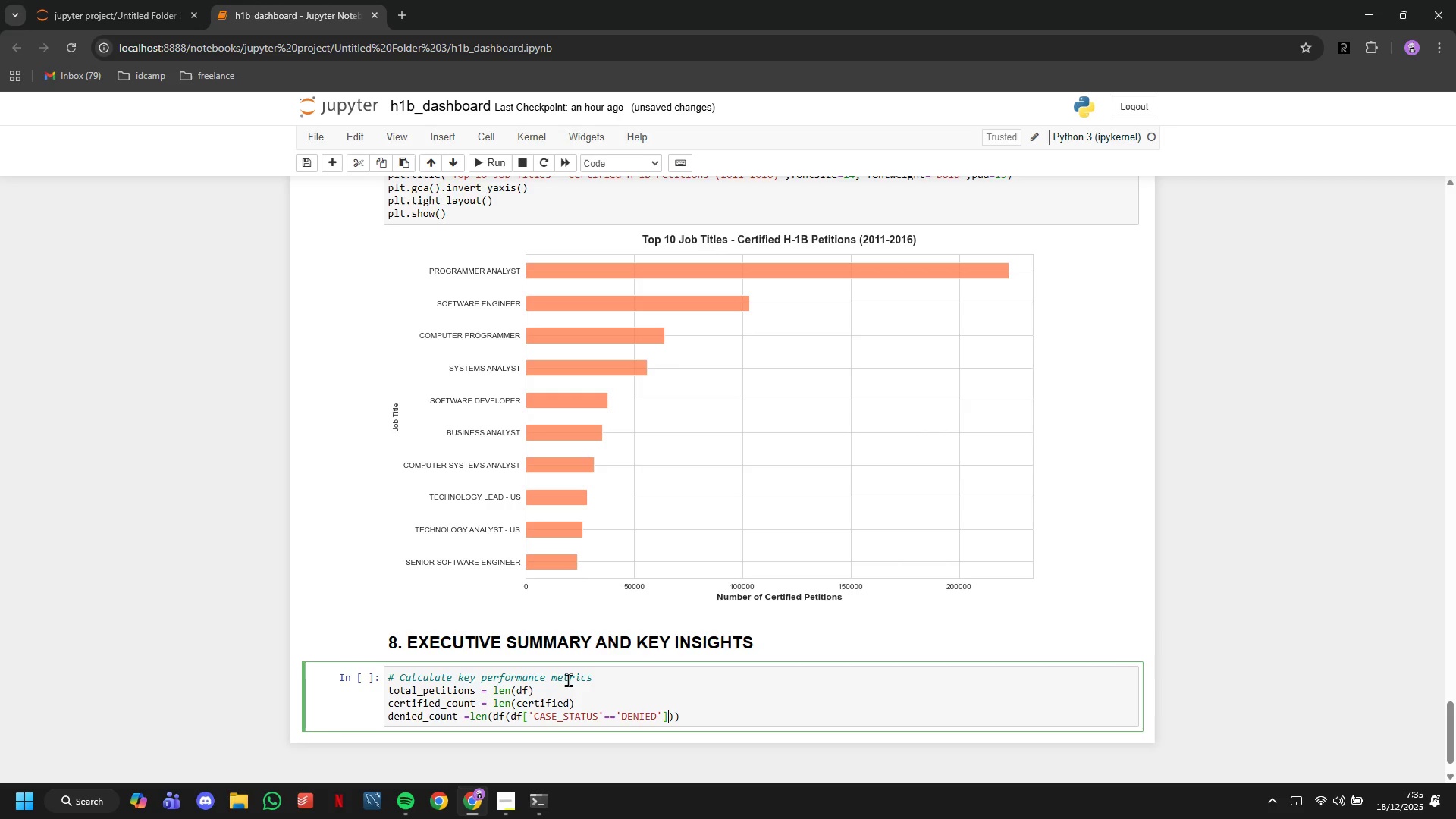 
key(BracketRight)
 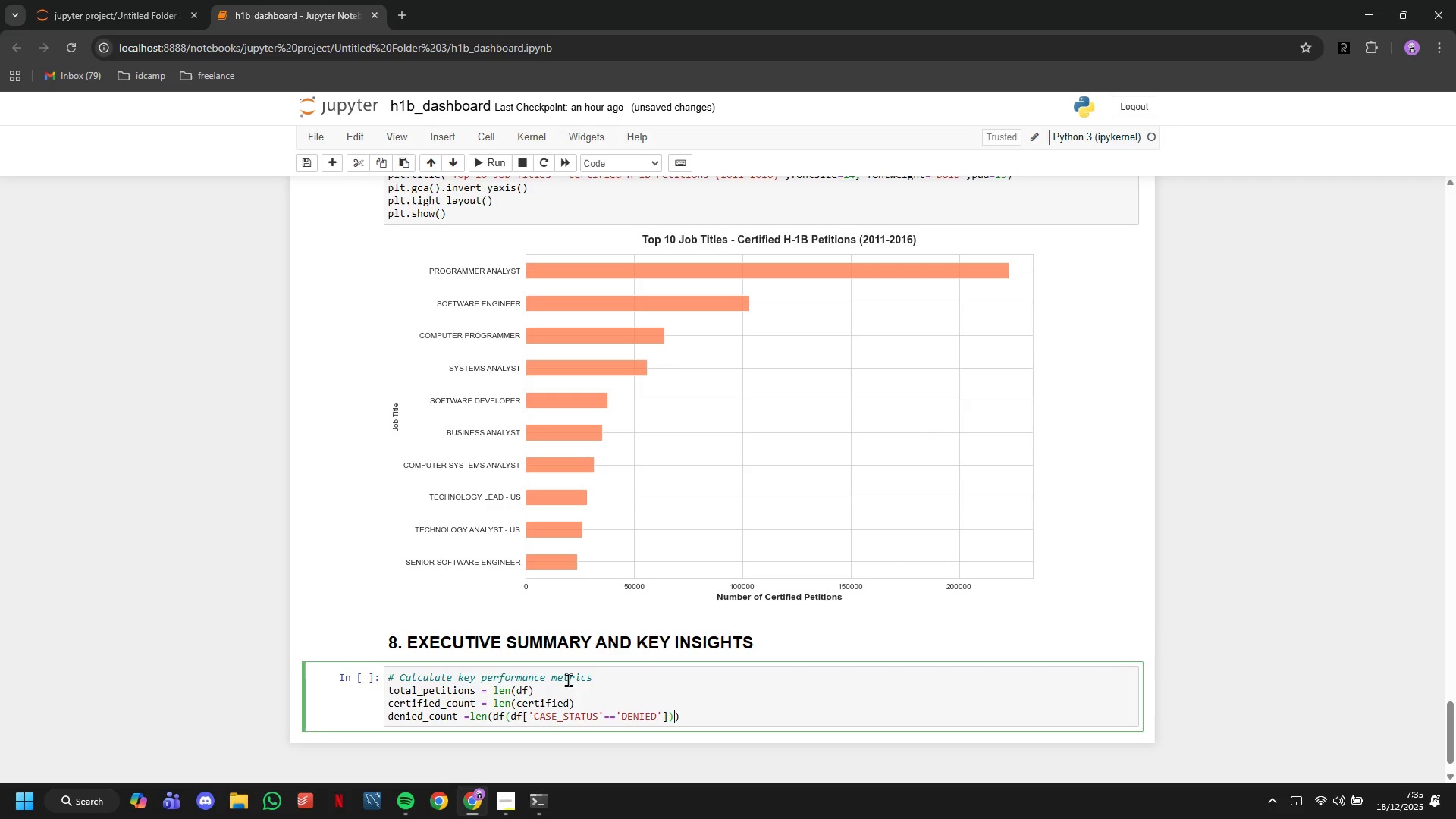 
key(ArrowRight)
 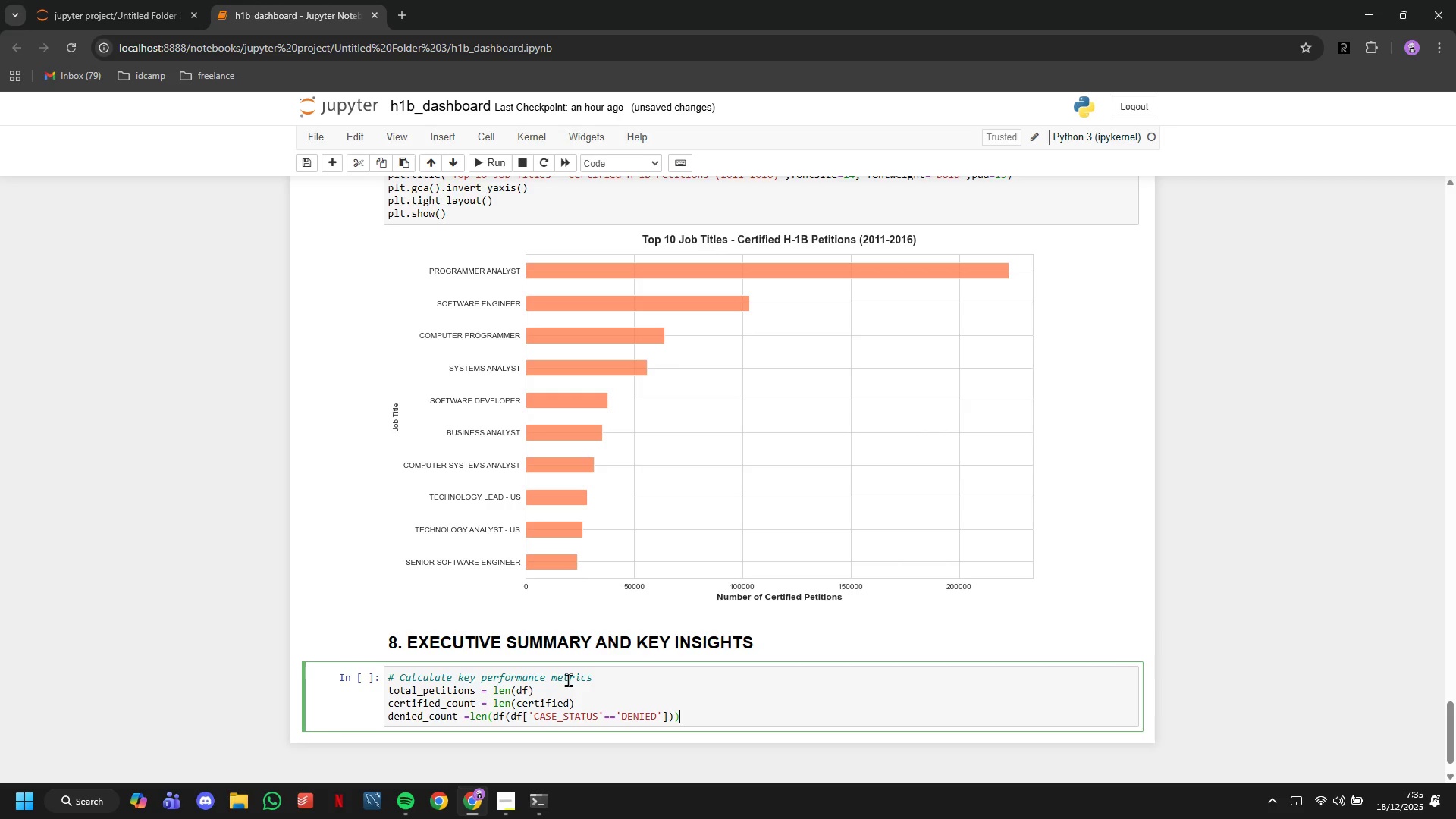 
key(ArrowRight)
 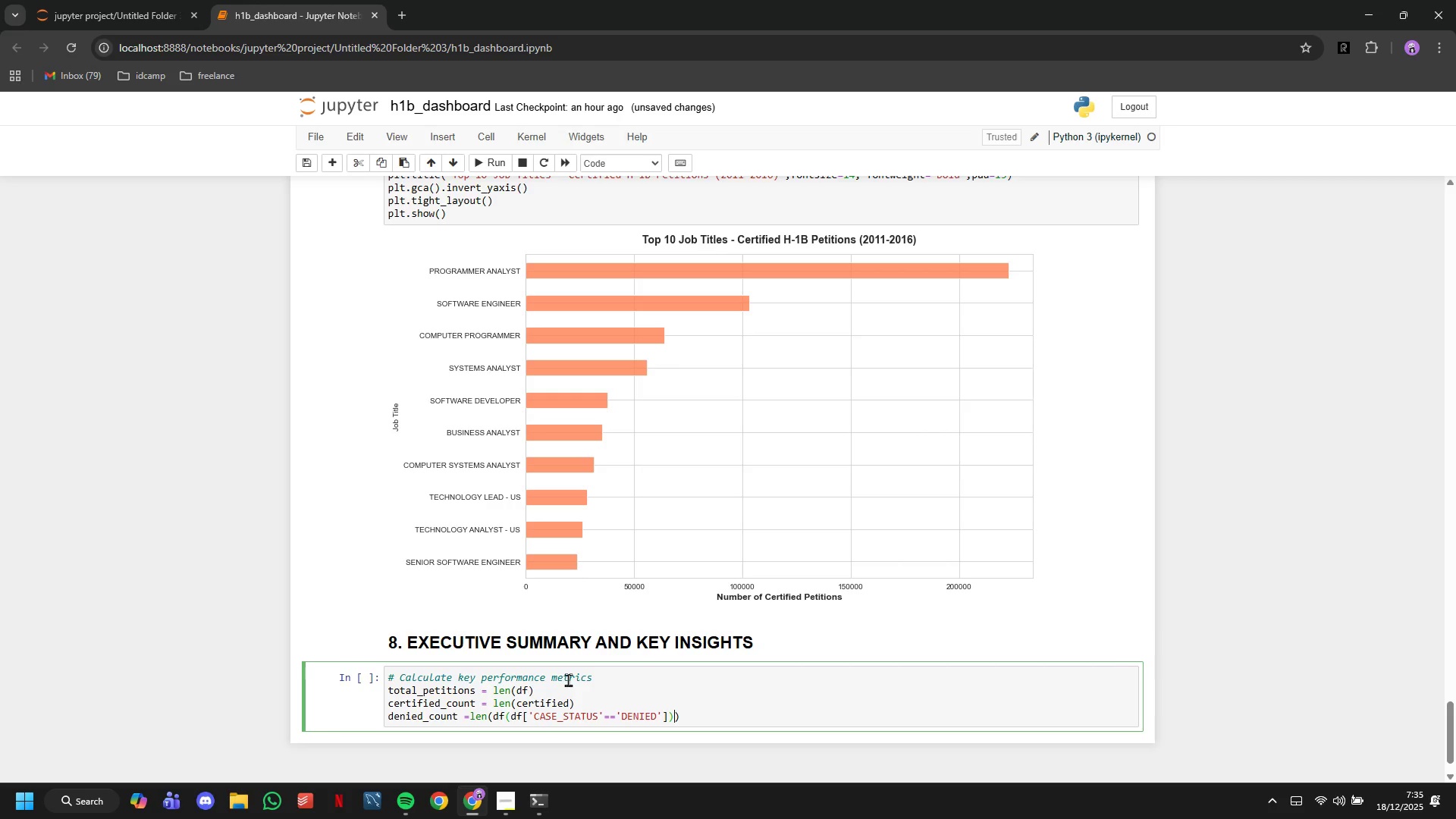 
key(ArrowLeft)
 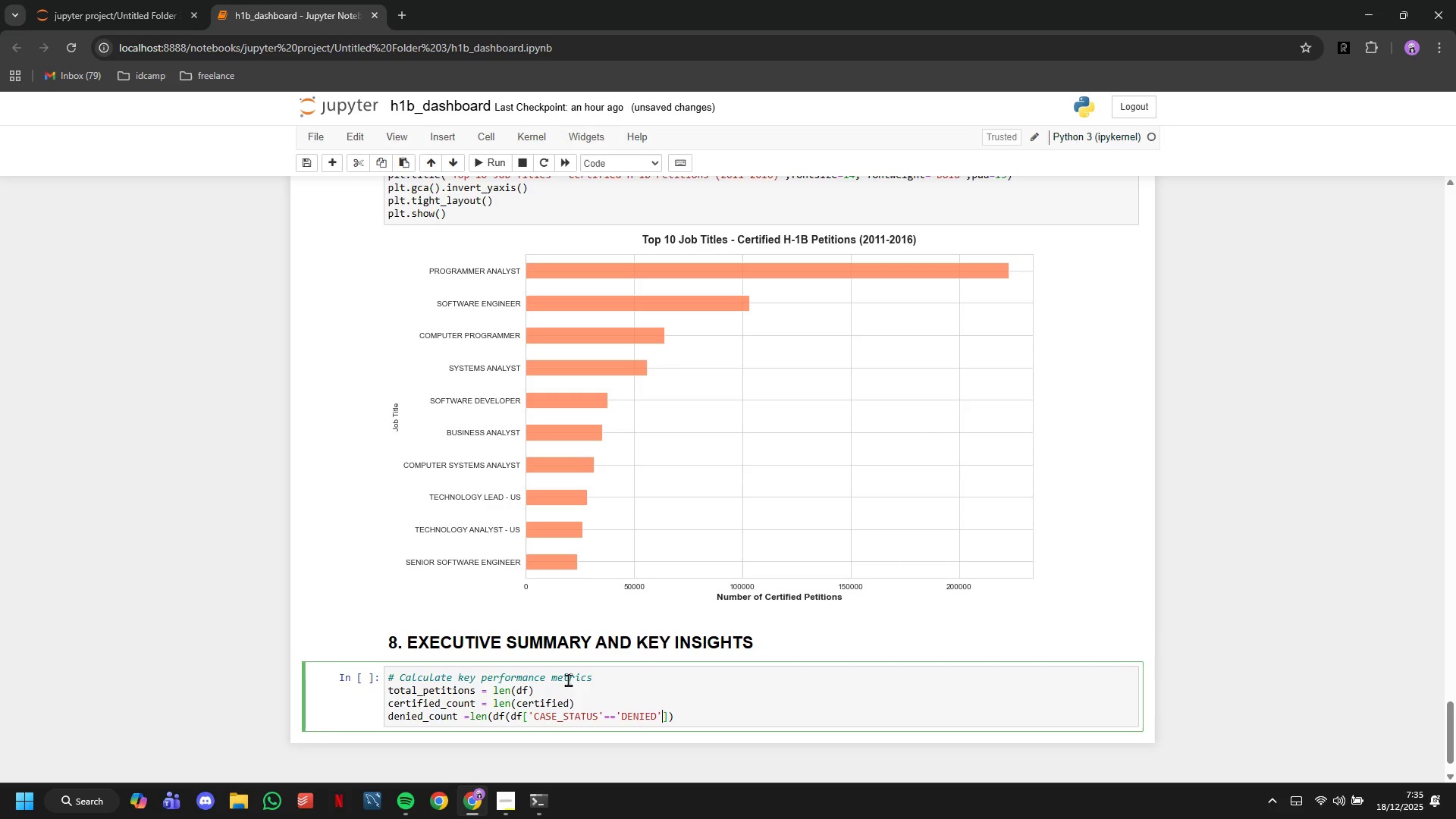 
key(Backspace)
 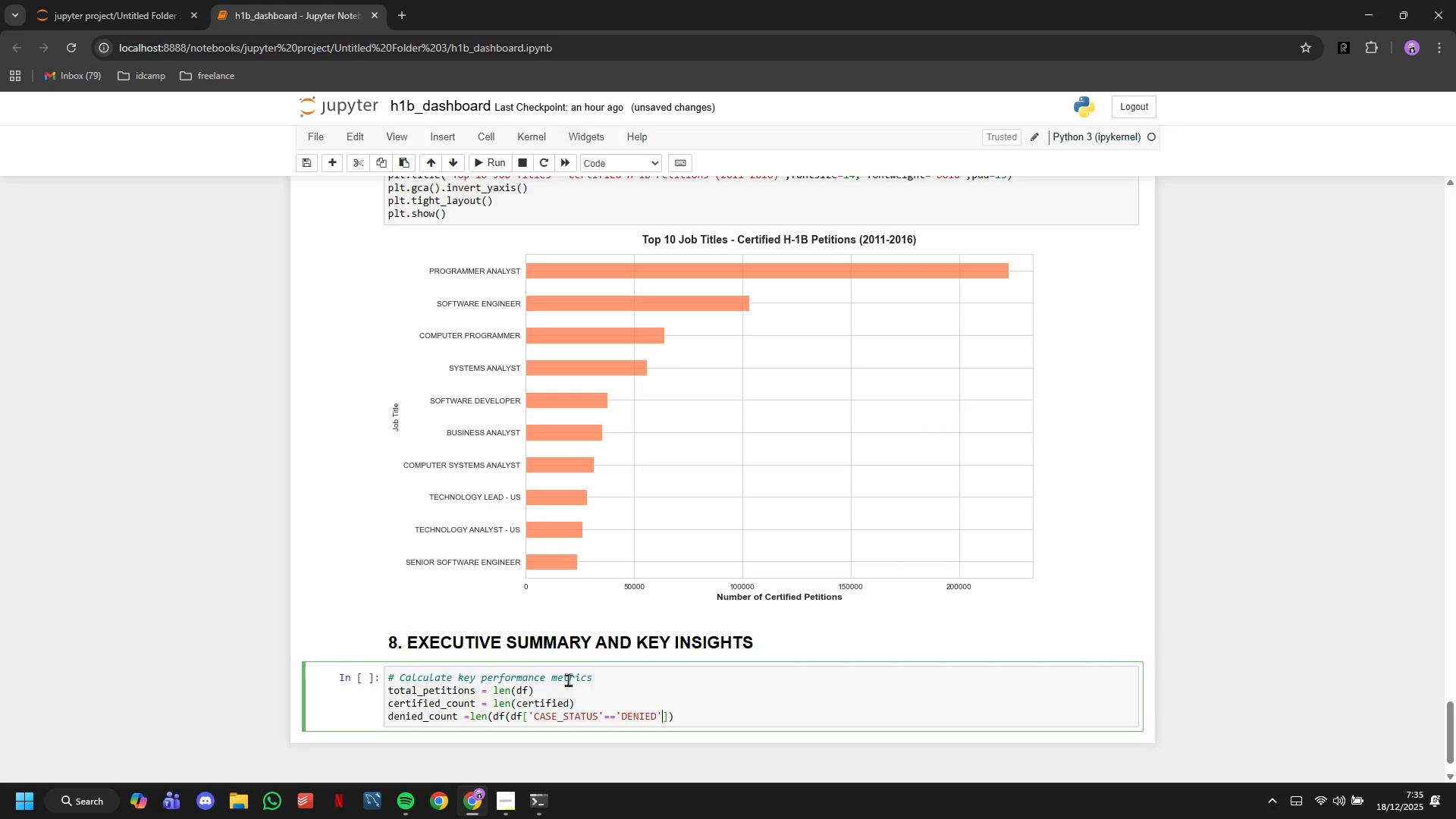 
hold_key(key=ArrowLeft, duration=1.09)
 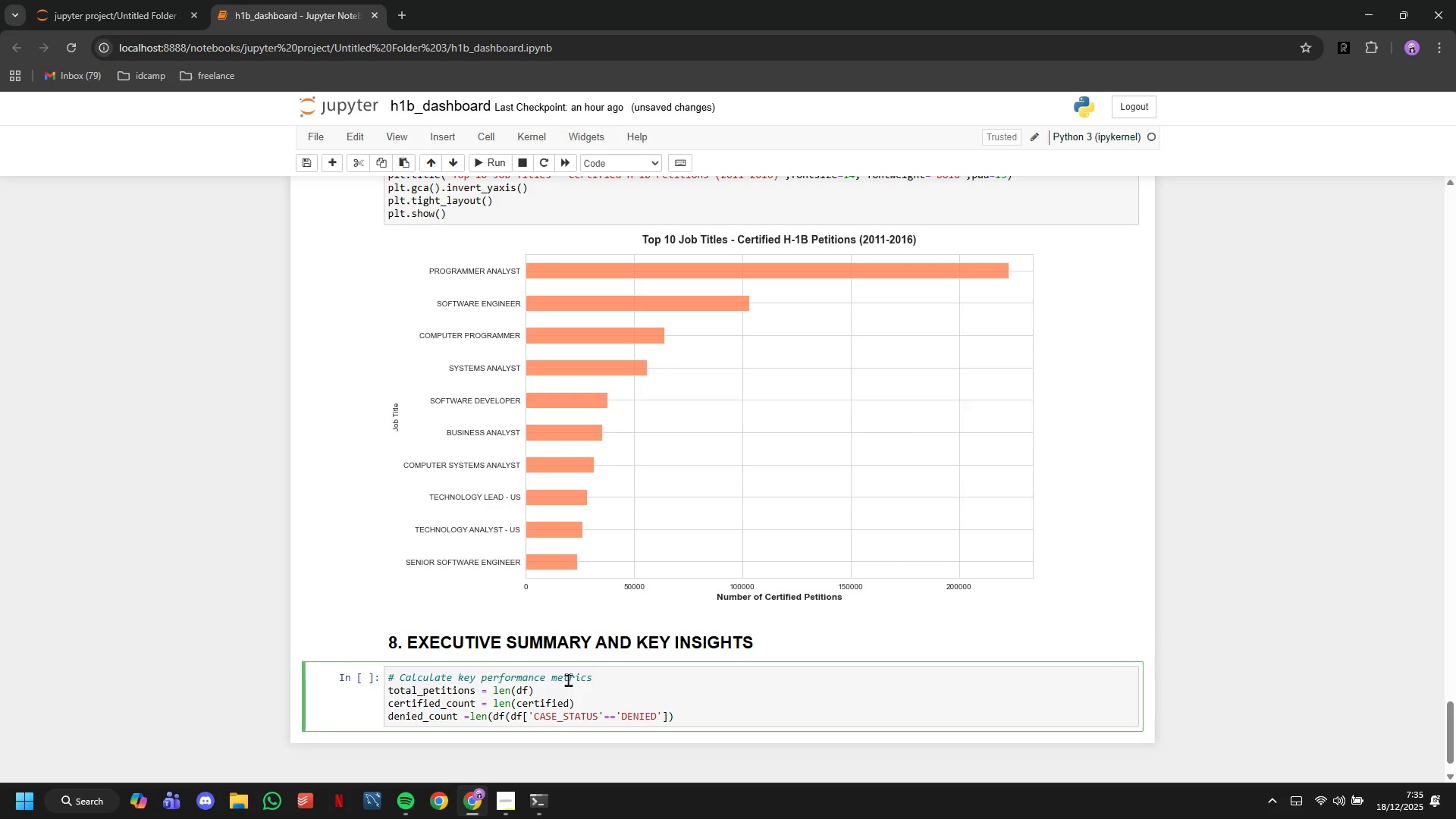 
hold_key(key=ArrowLeft, duration=3.83)
 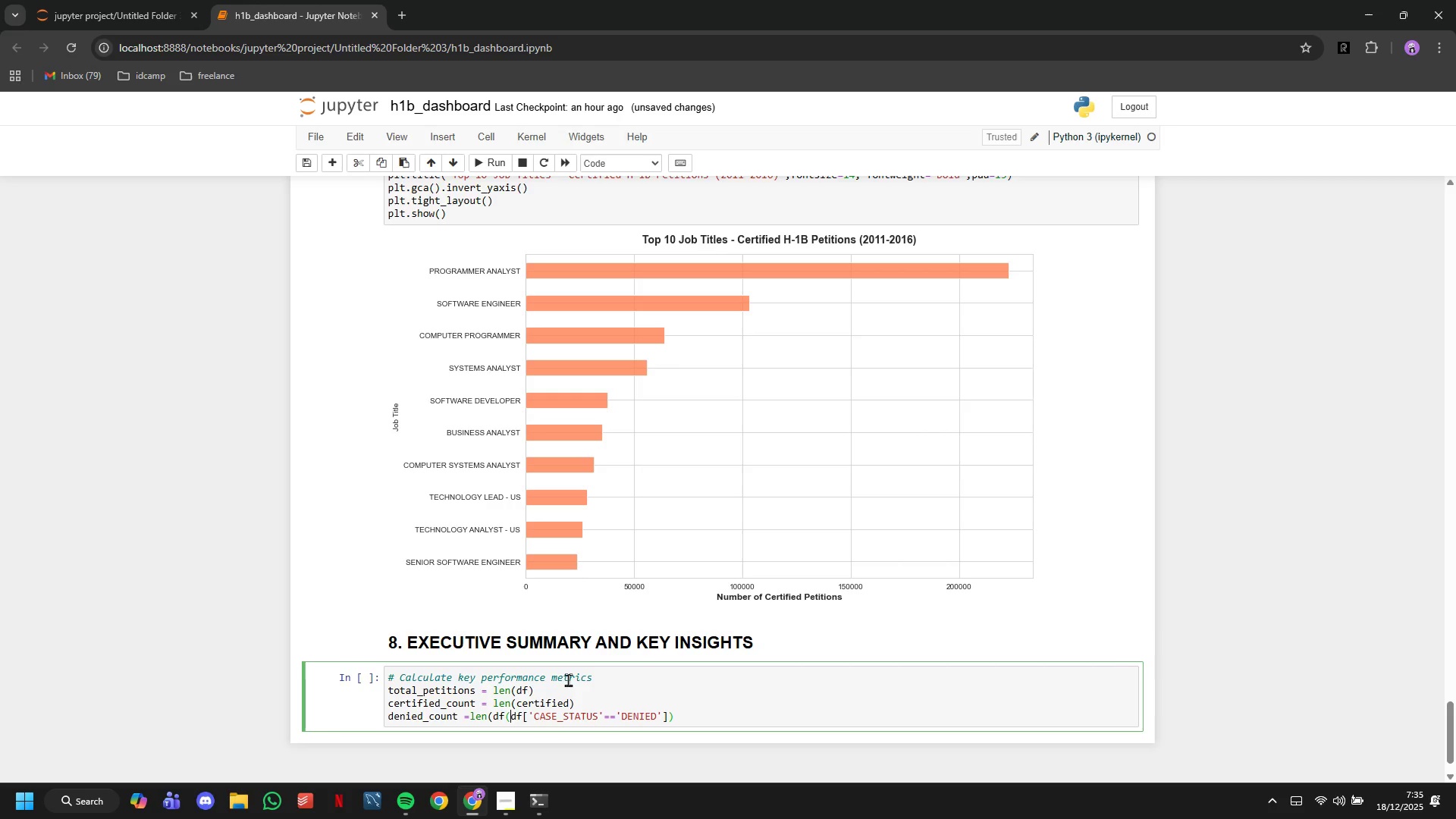 
hold_key(key=ArrowLeft, duration=0.64)
 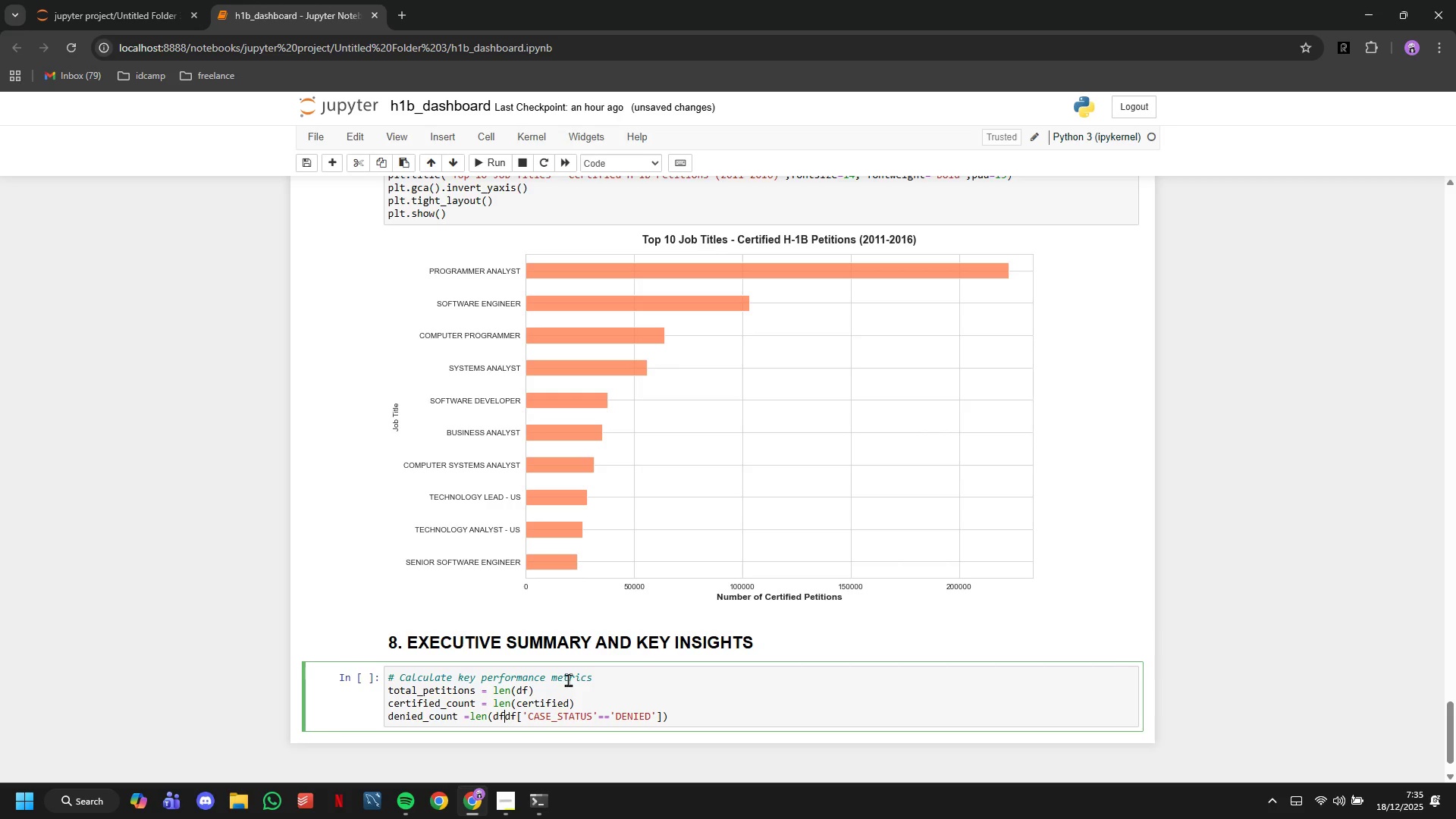 
key(Backspace)
 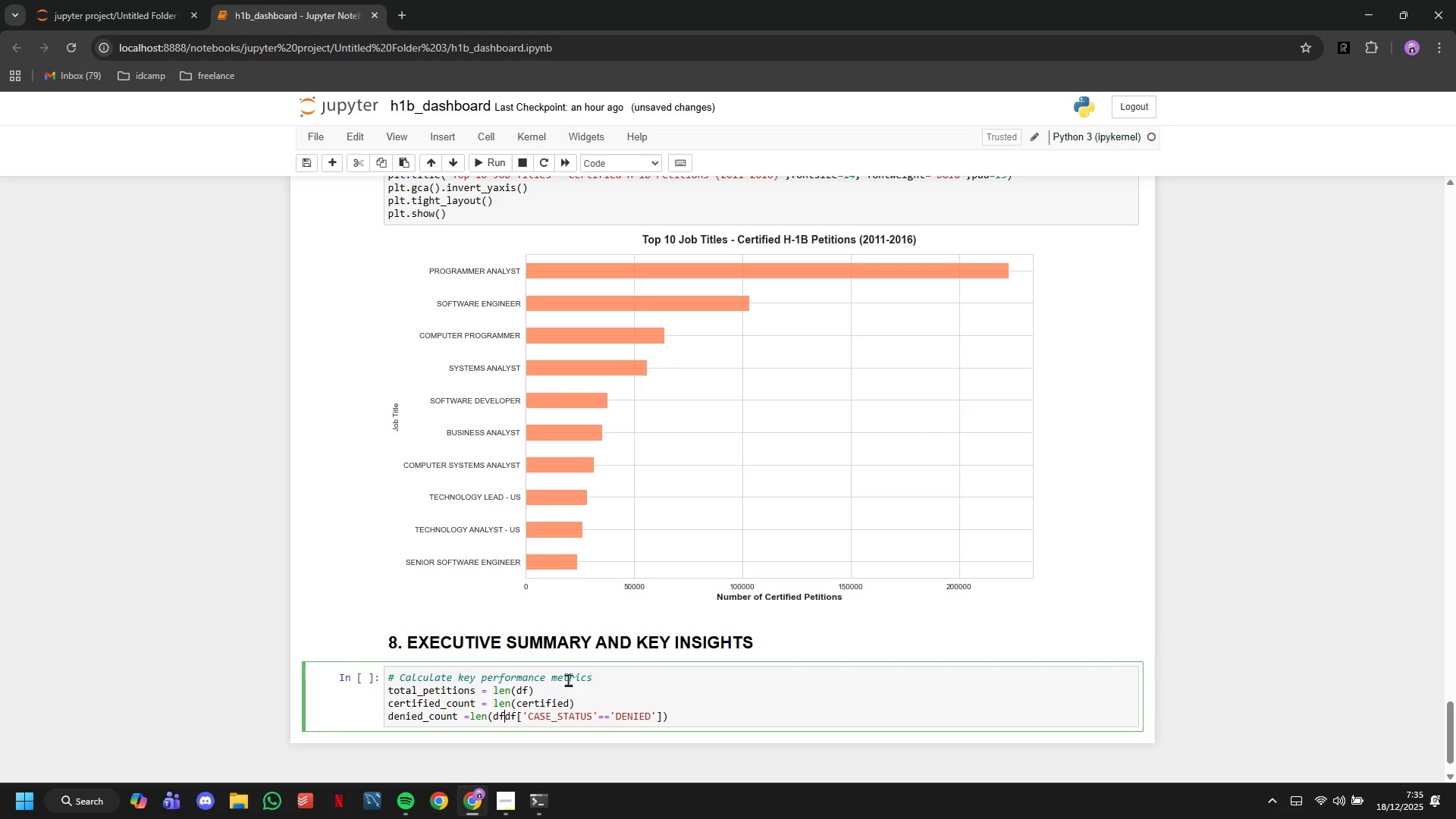 
key(BracketLeft)
 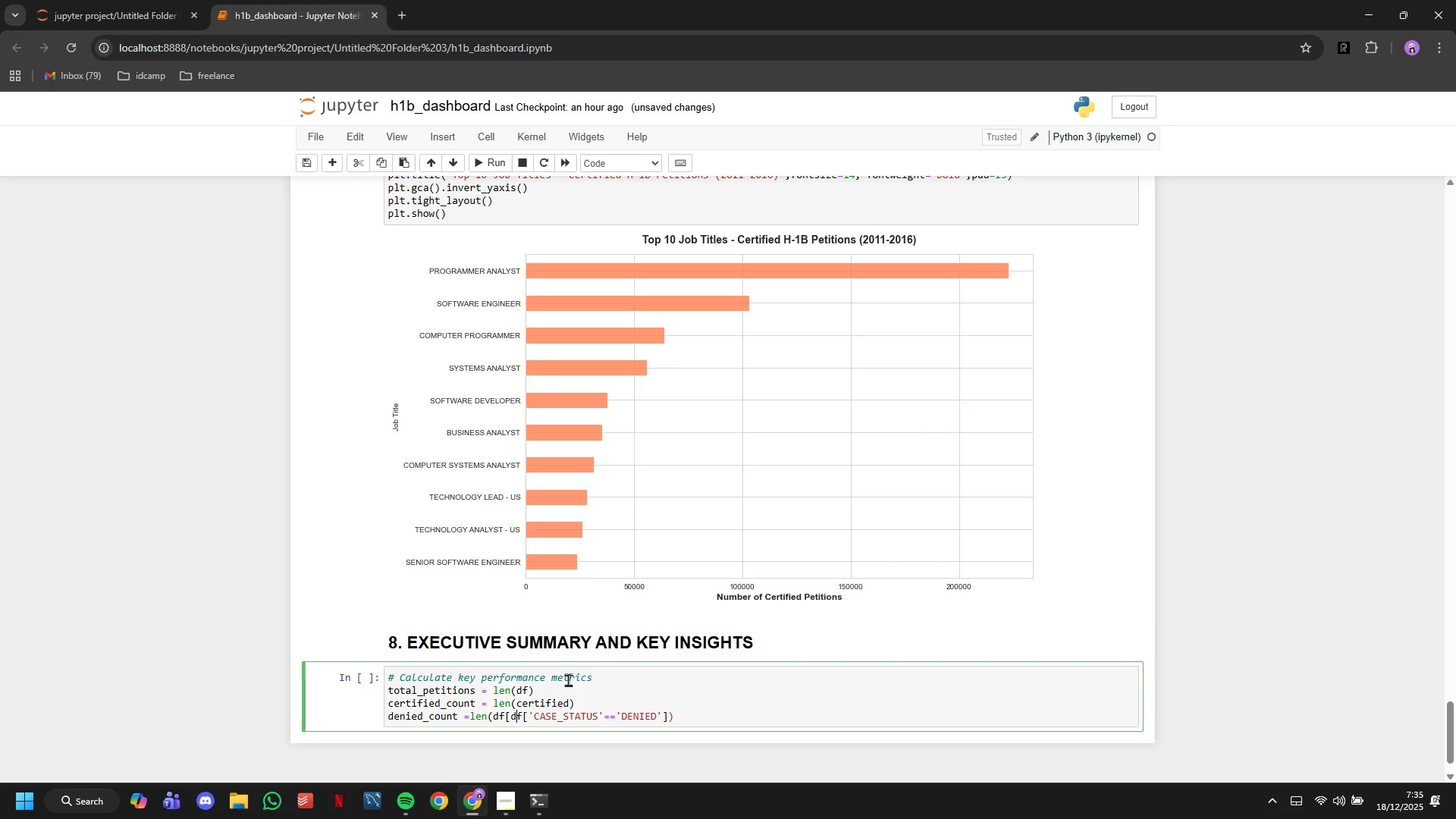 
hold_key(key=ArrowRight, duration=0.89)
 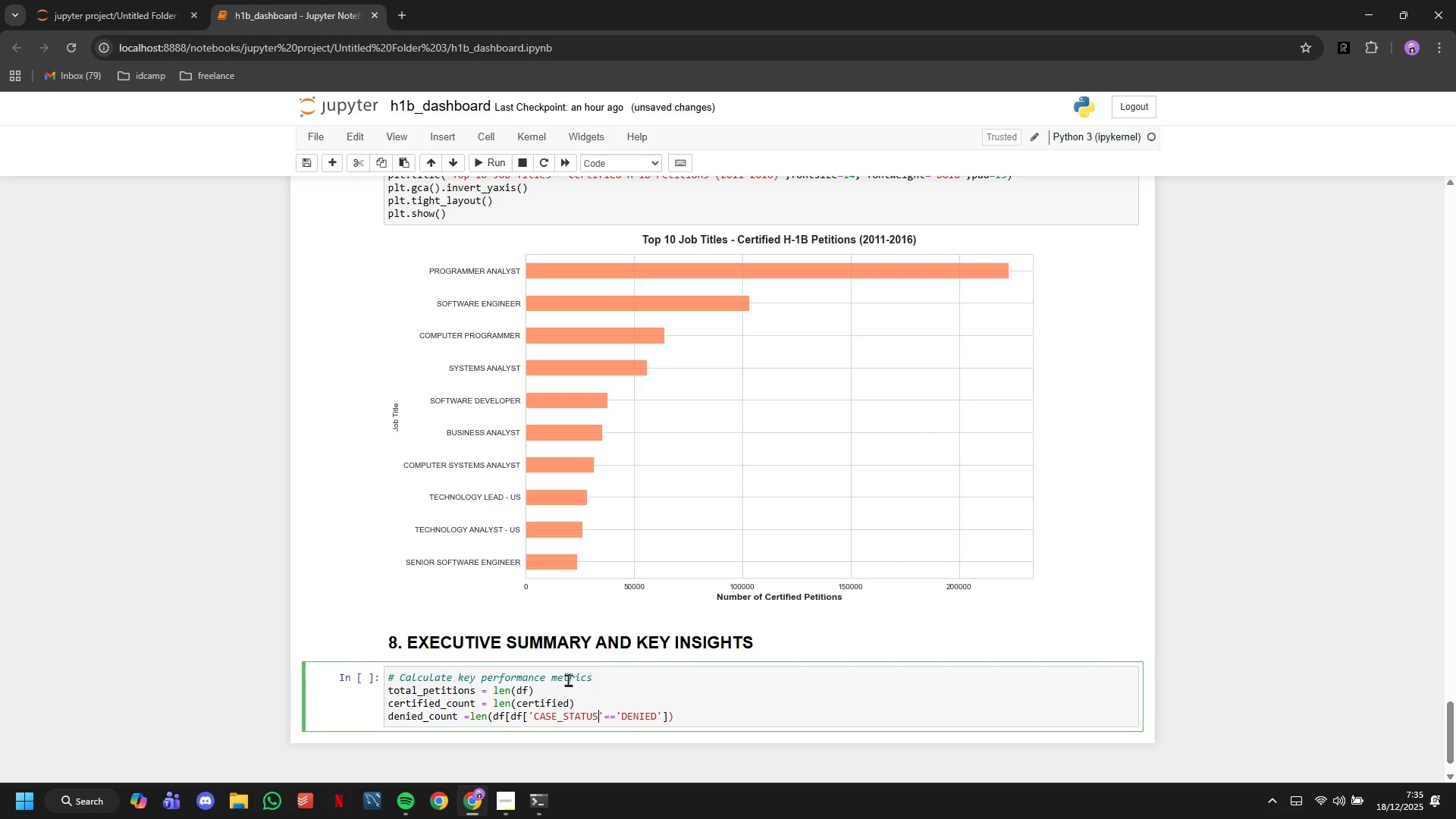 
key(ArrowRight)
 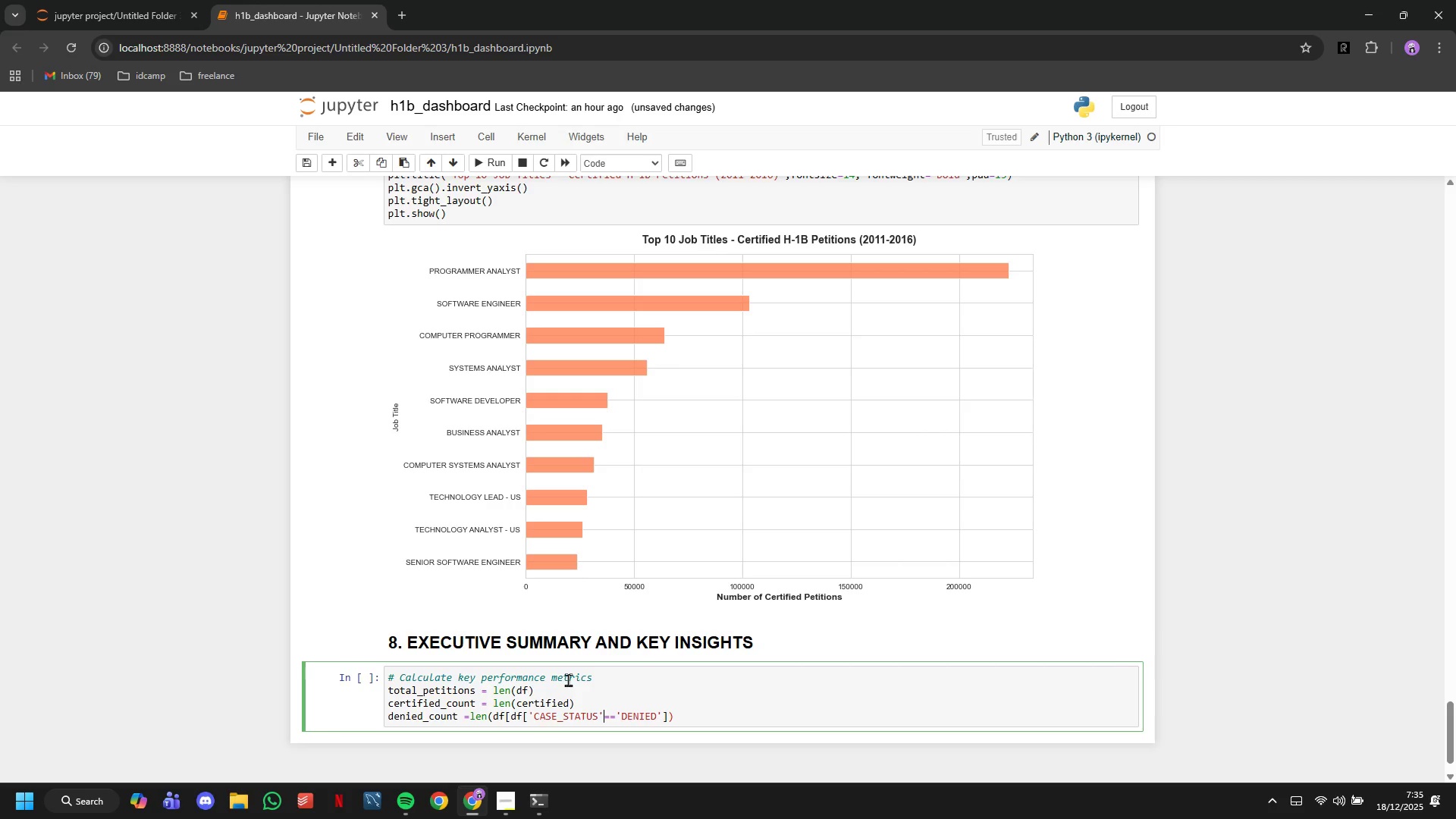 
key(ArrowRight)
 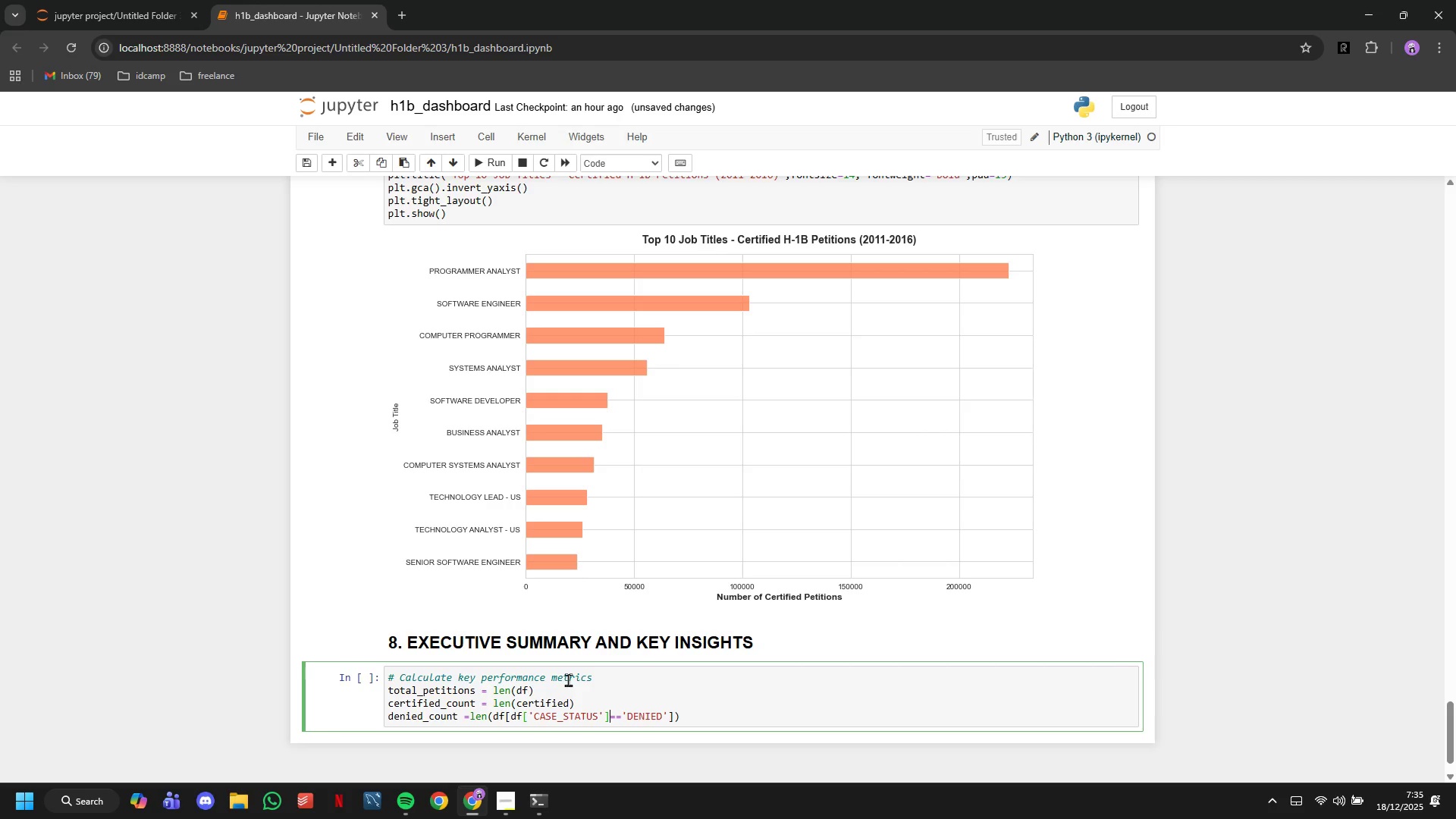 
key(BracketRight)
 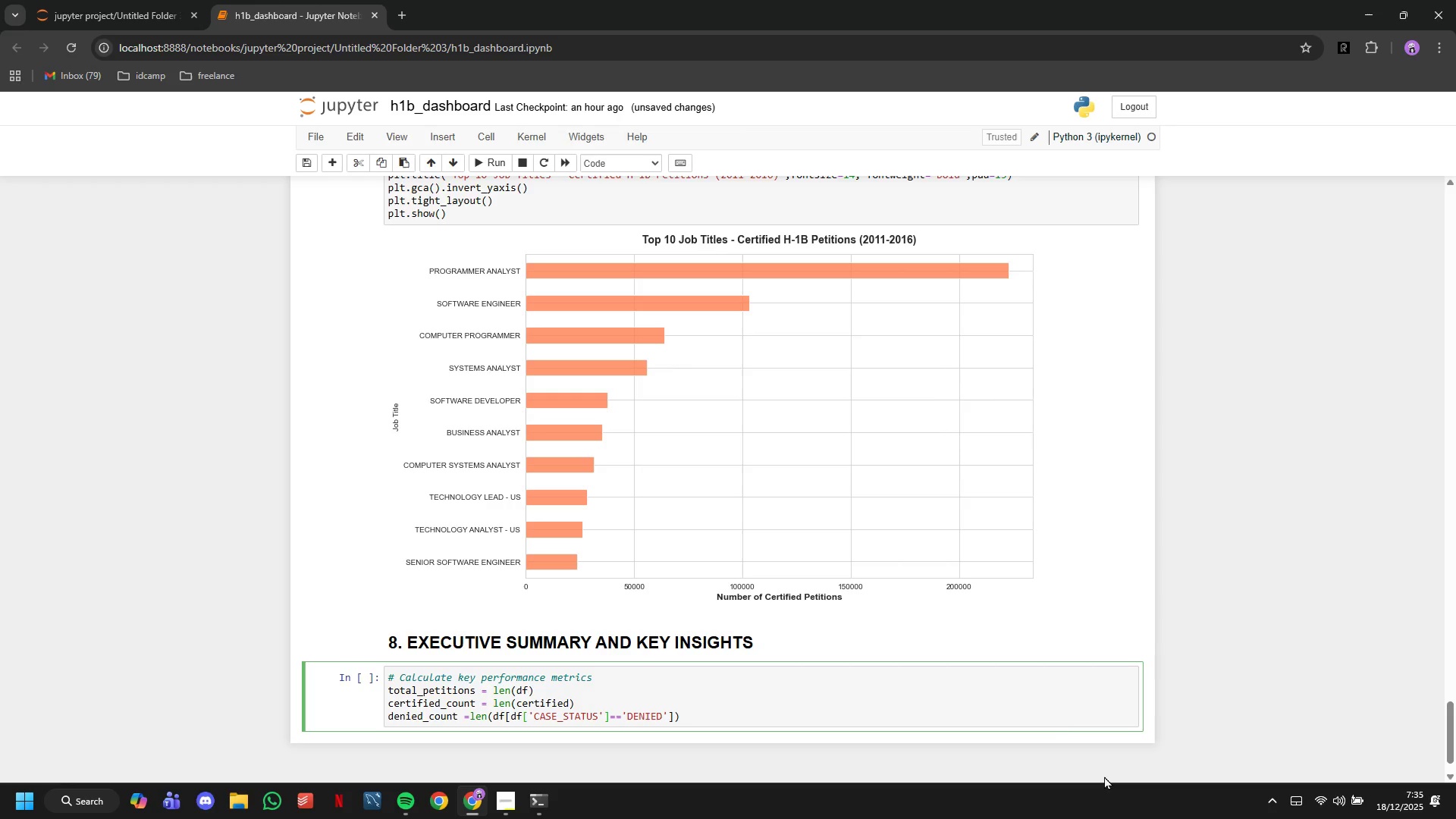 
scroll: coordinate [925, 618], scroll_direction: down, amount: 7.0
 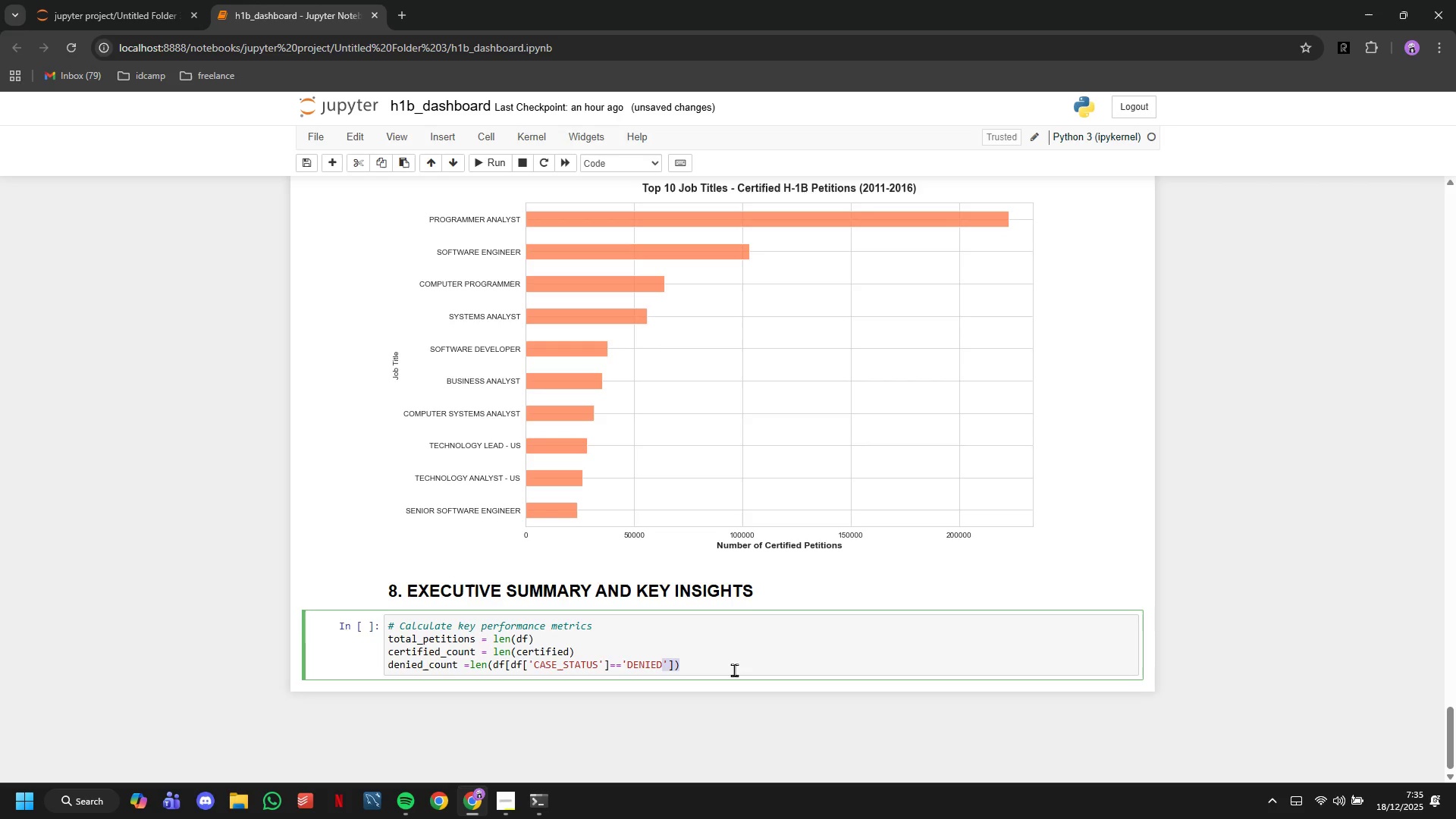 
double_click([734, 670])
 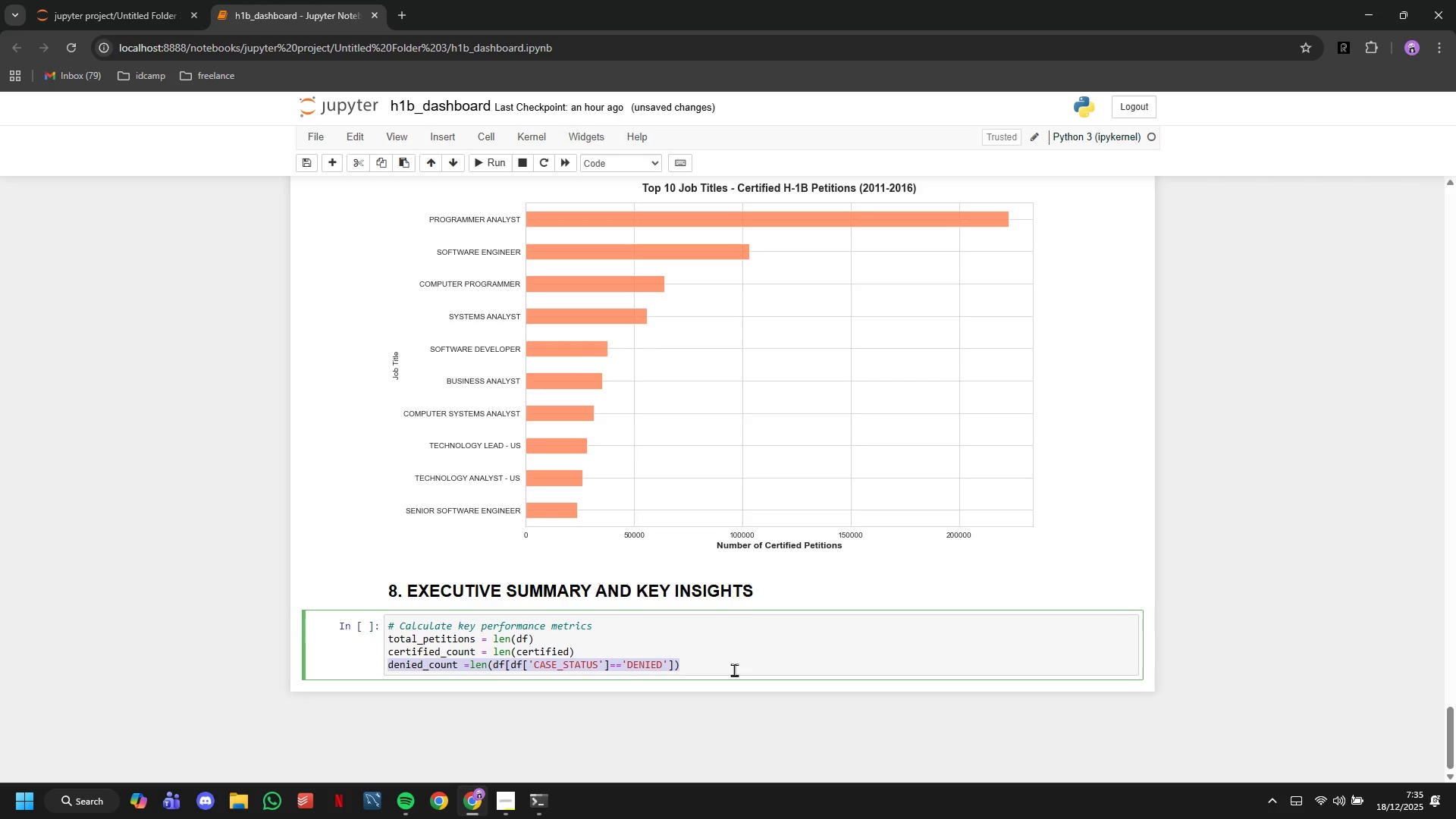 
triple_click([734, 670])
 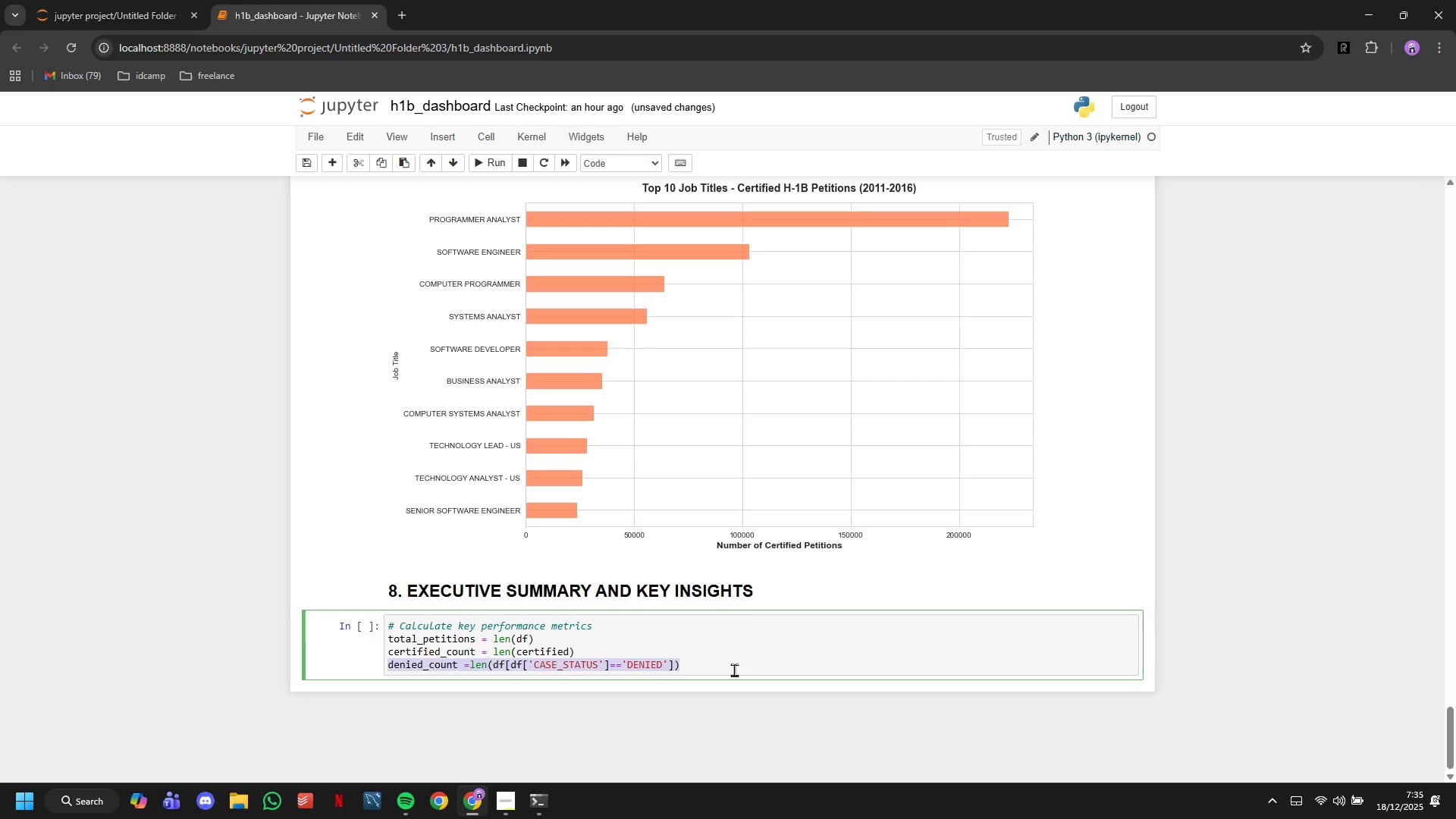 
key(Control+C)
 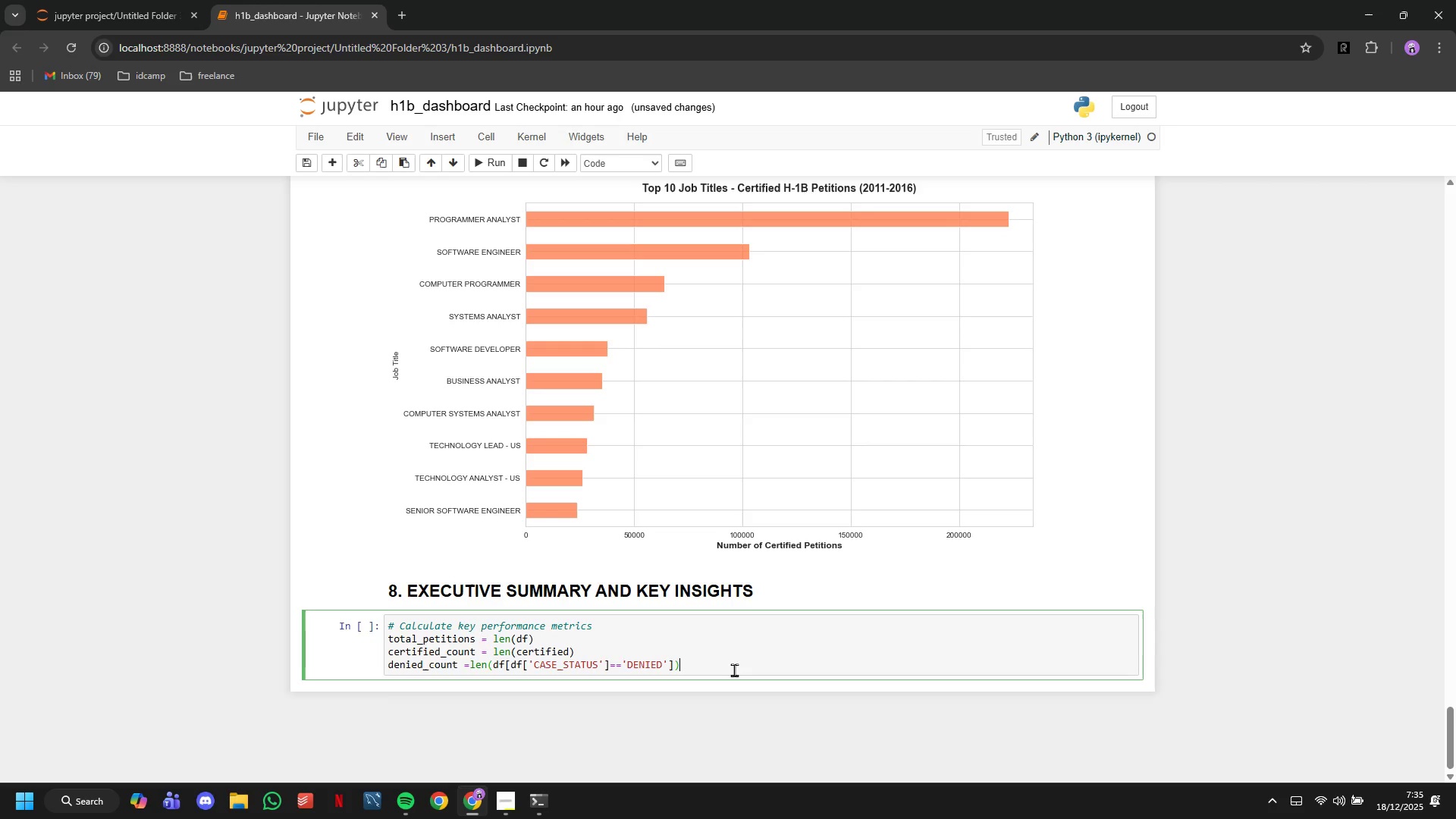 
key(ArrowRight)
 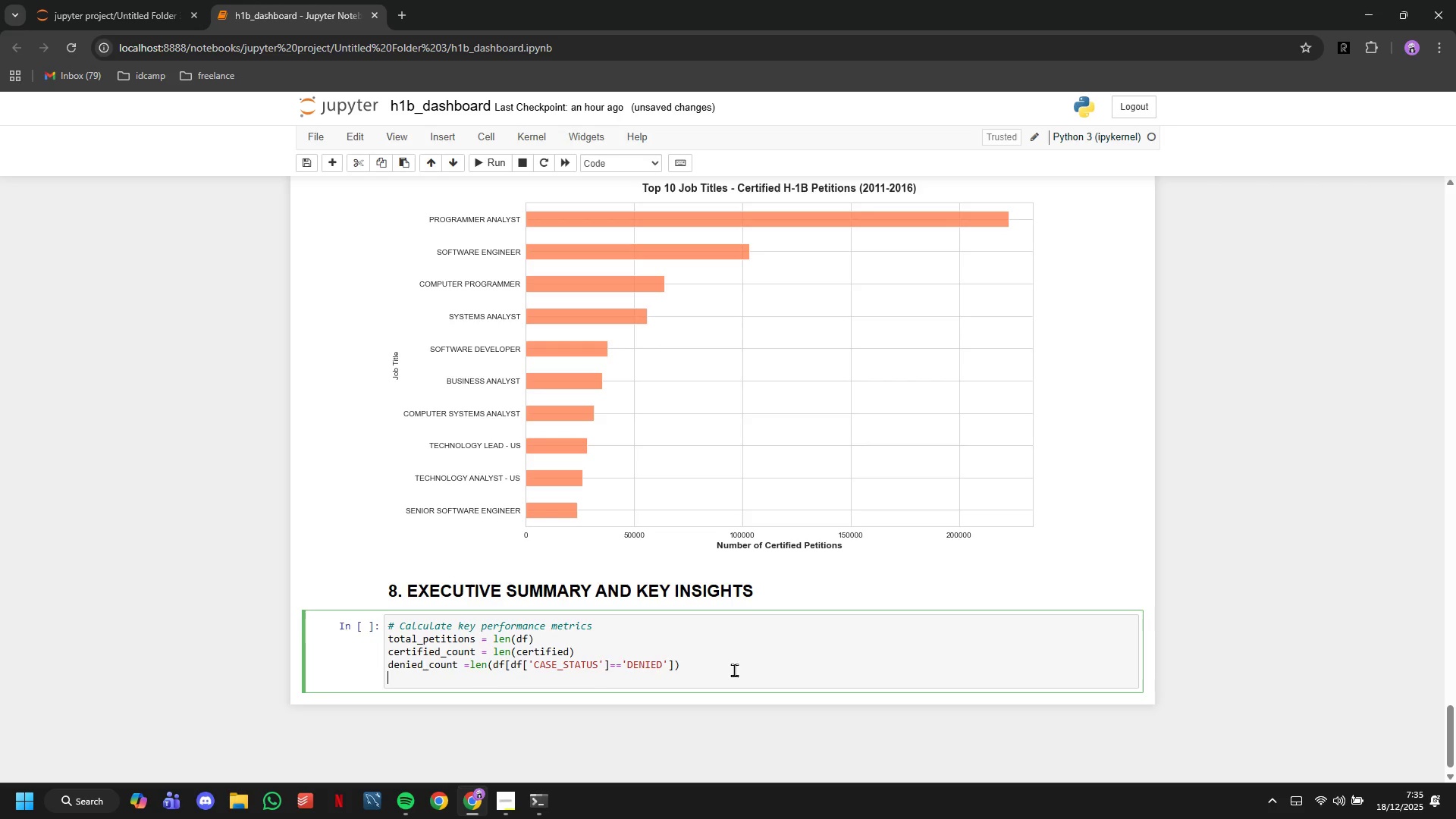 
key(Enter)
 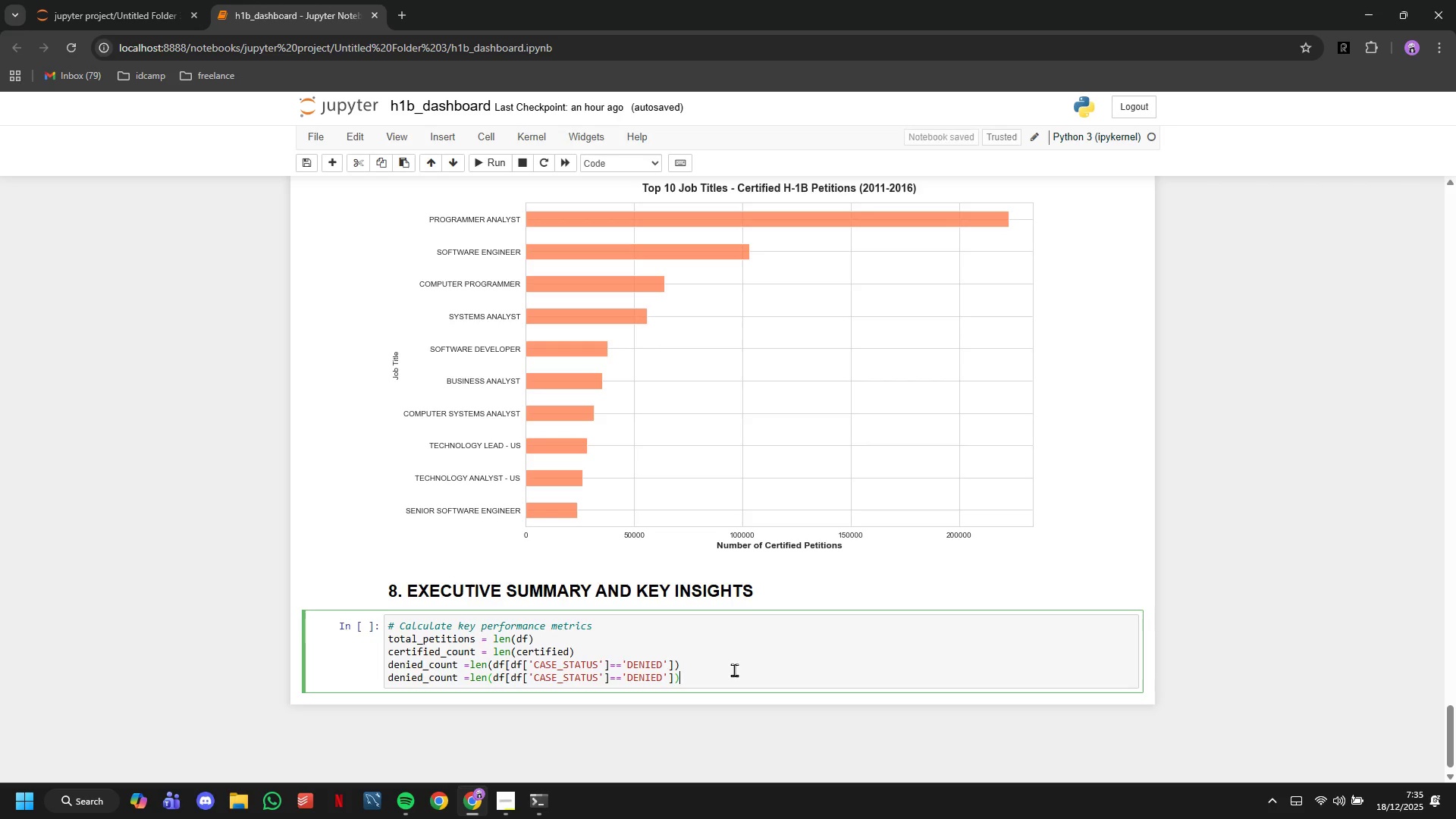 
key(Control+ControlLeft)
 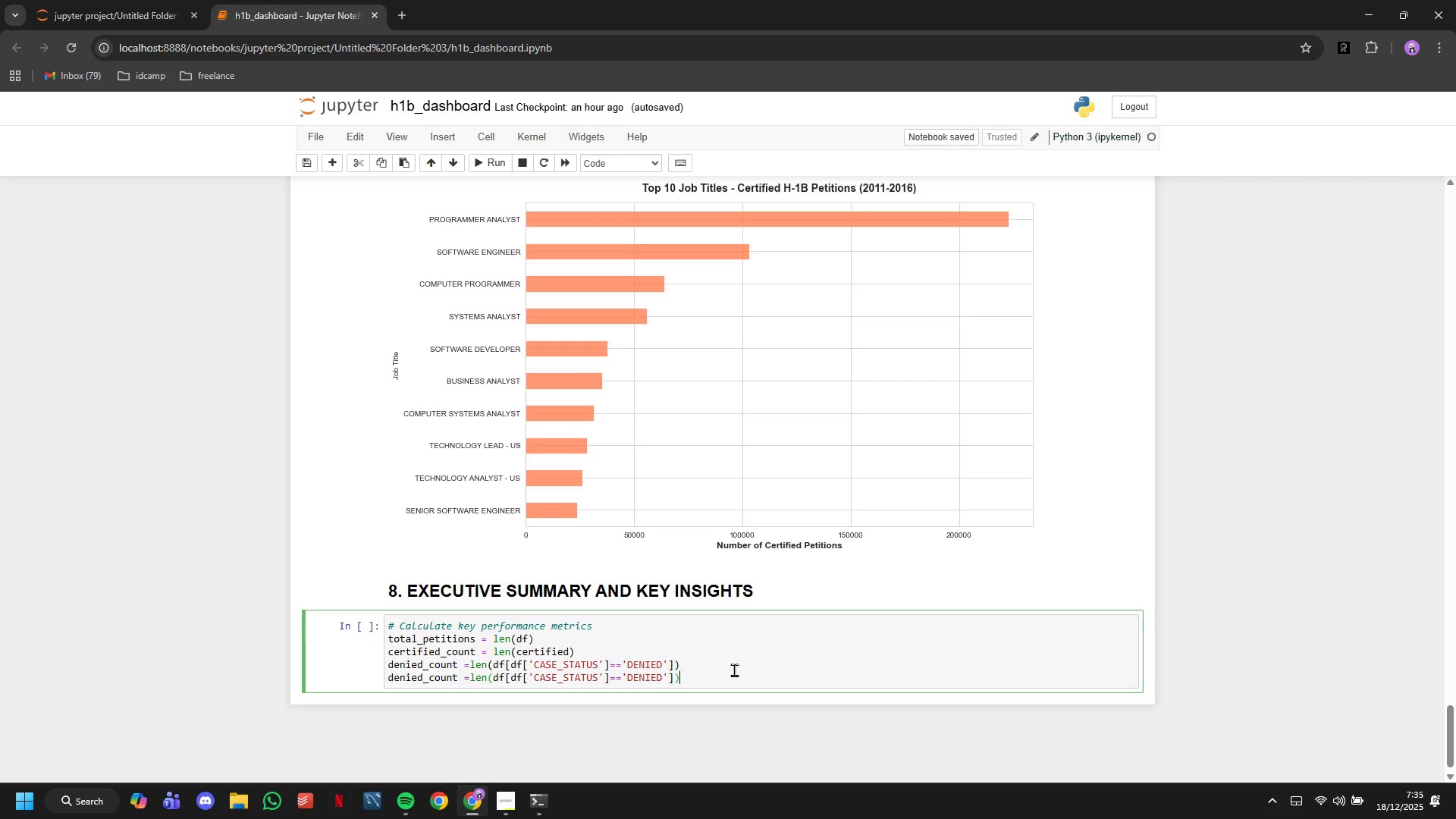 
key(Control+V)
 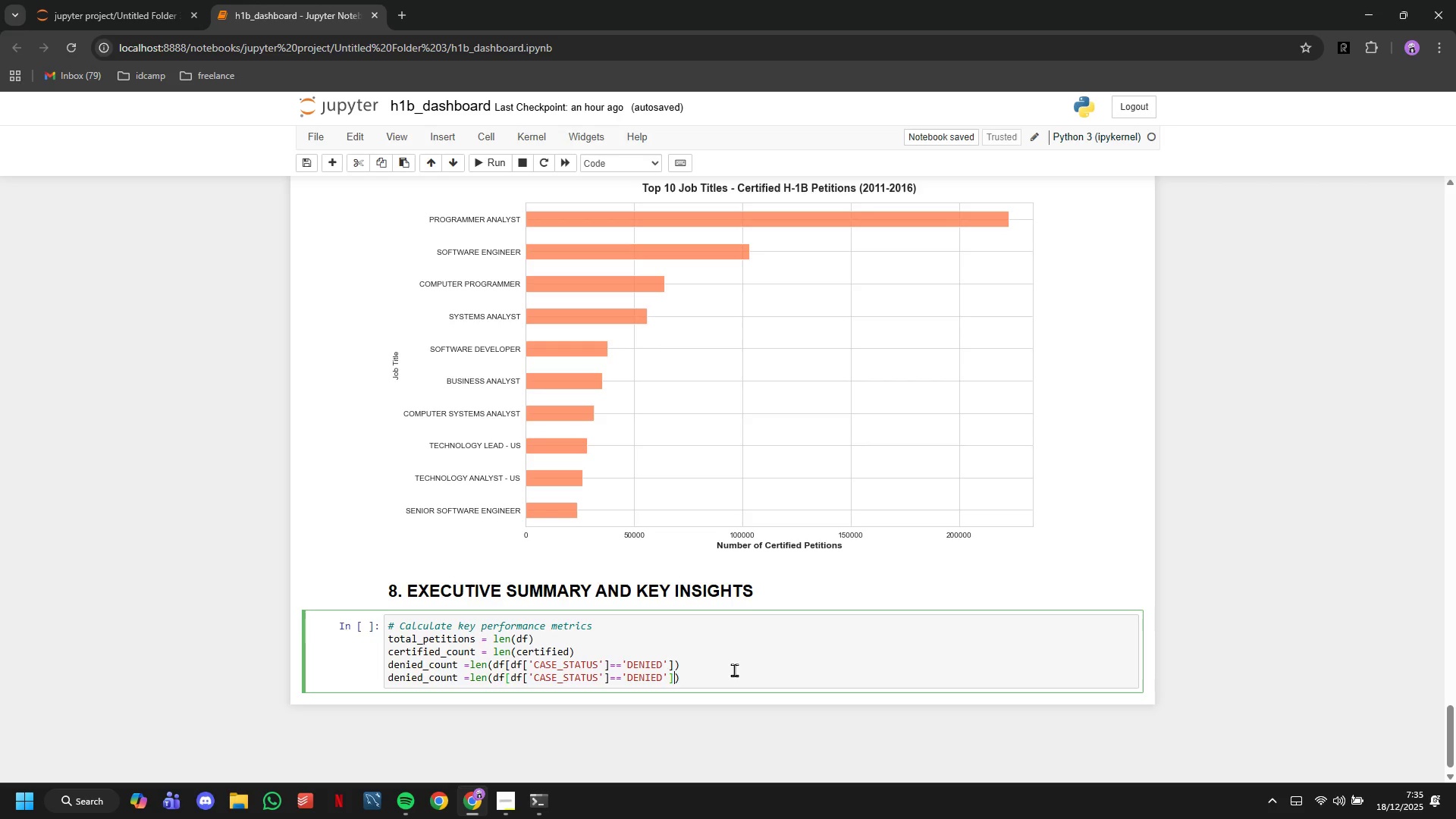 
hold_key(key=ArrowLeft, duration=0.55)
 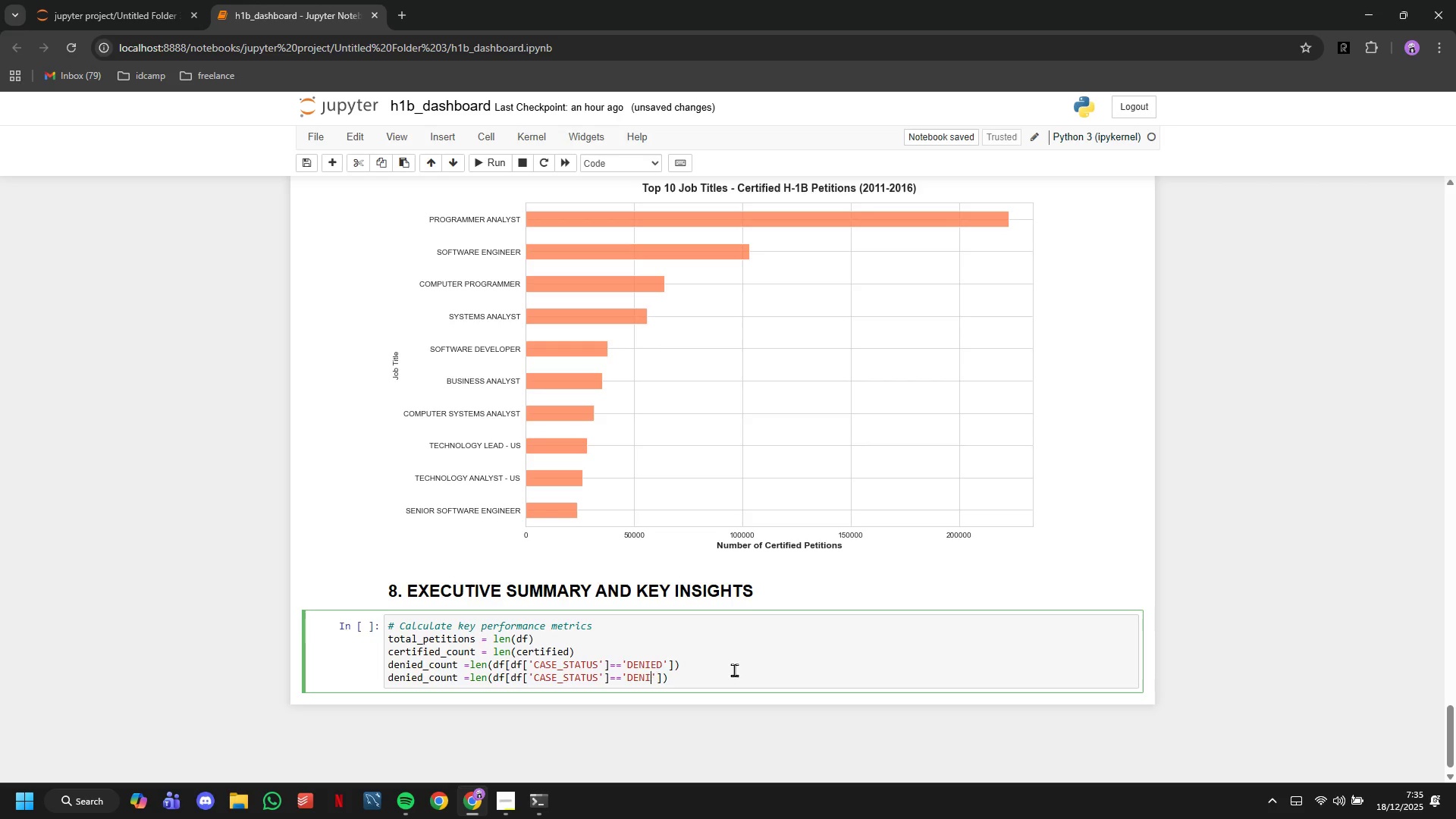 
key(Backspace)
key(Backspace)
key(Backspace)
key(Backspace)
key(Backspace)
key(Backspace)
type(WITHDRAWN)
 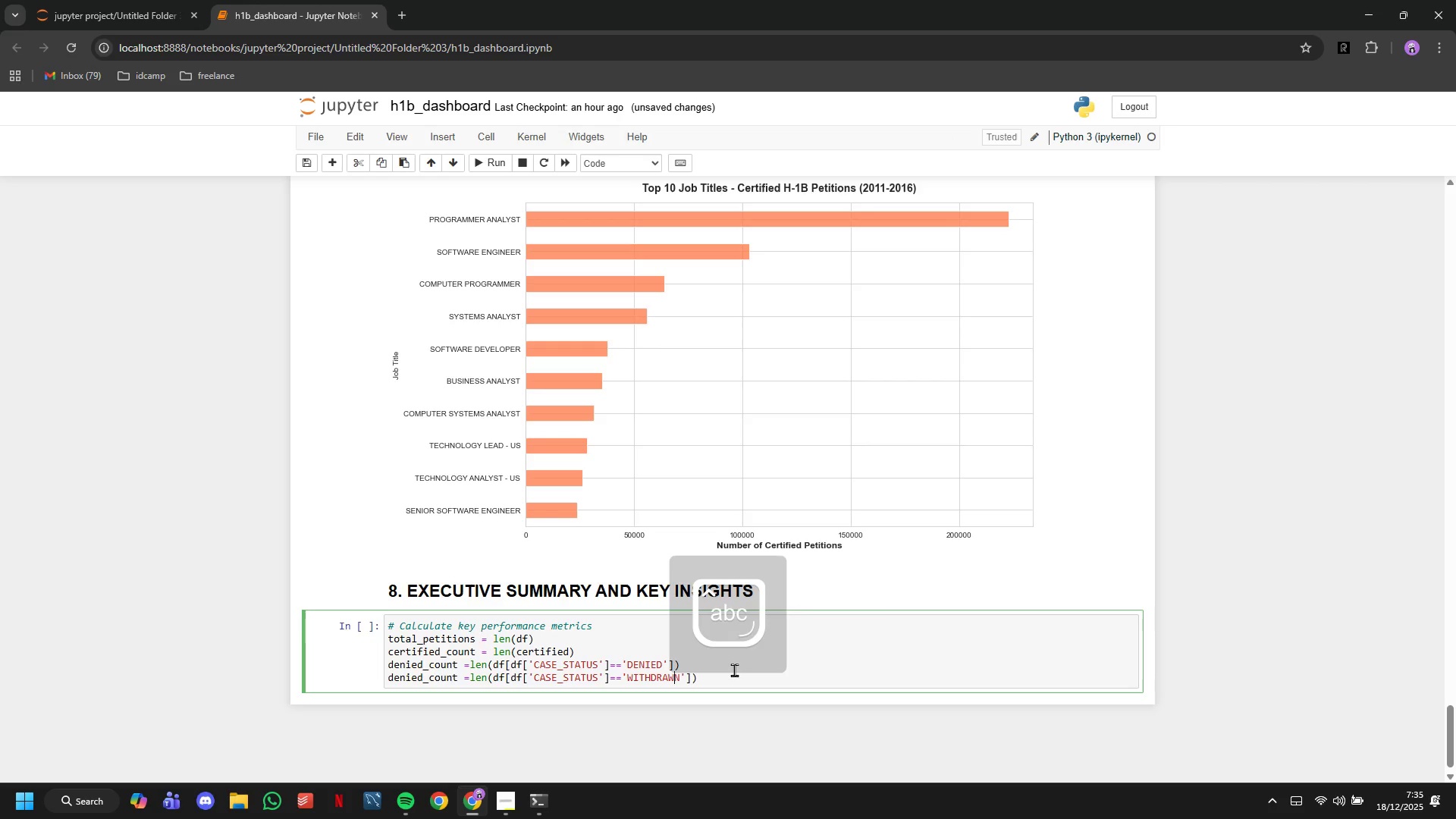 
hold_key(key=ArrowLeft, duration=1.52)
 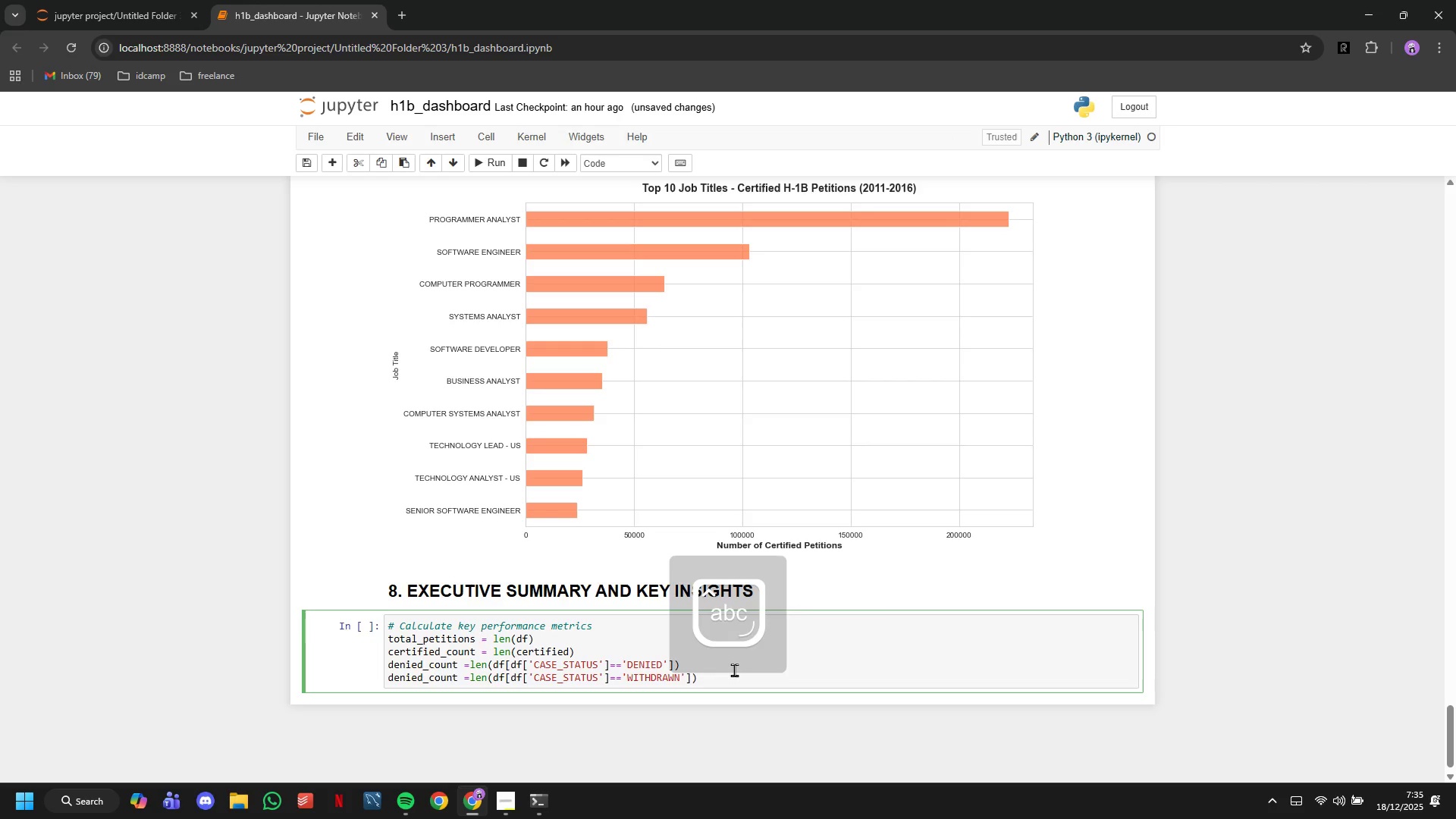 
key(ArrowLeft)
 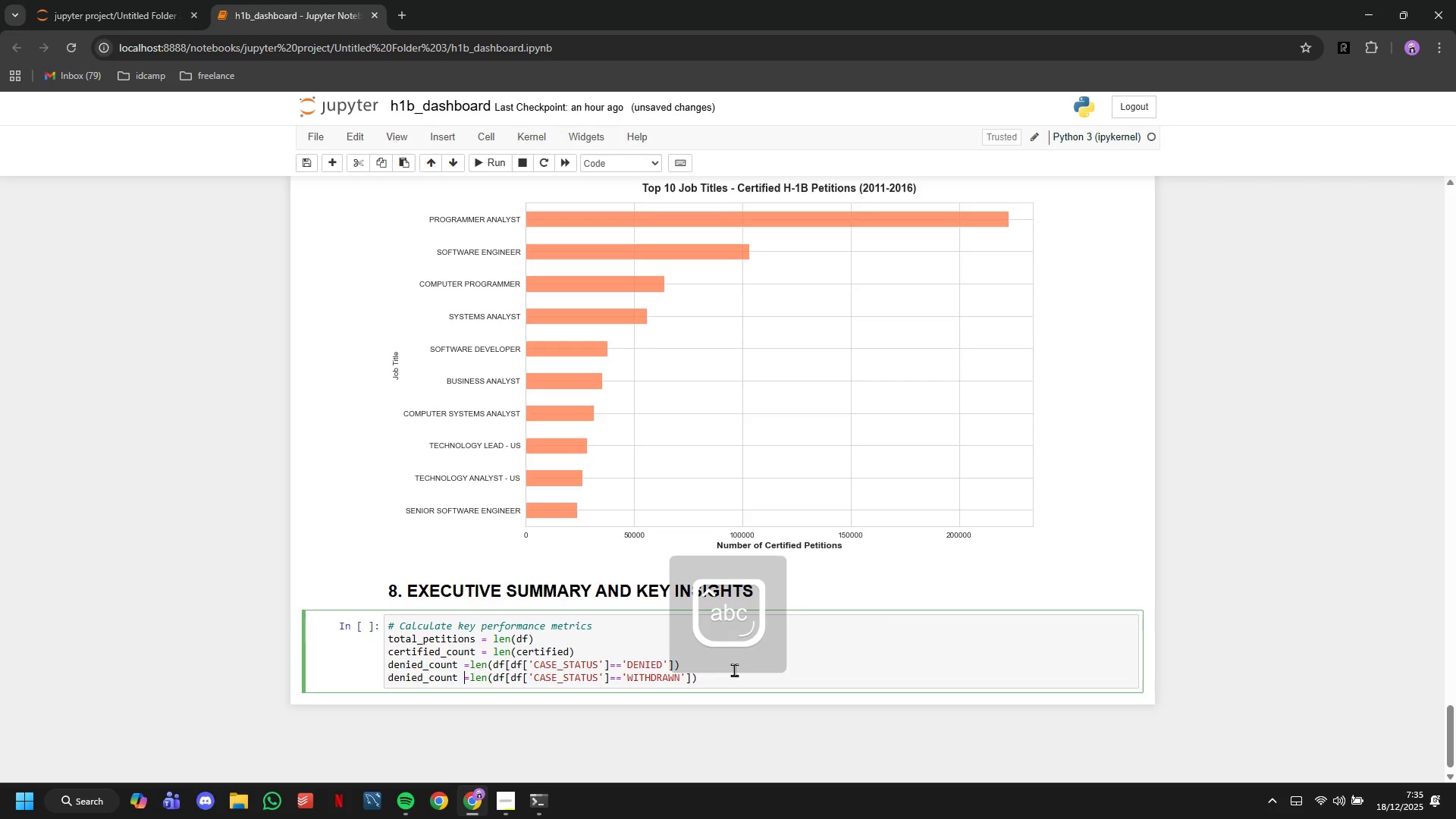 
hold_key(key=ArrowLeft, duration=0.56)
 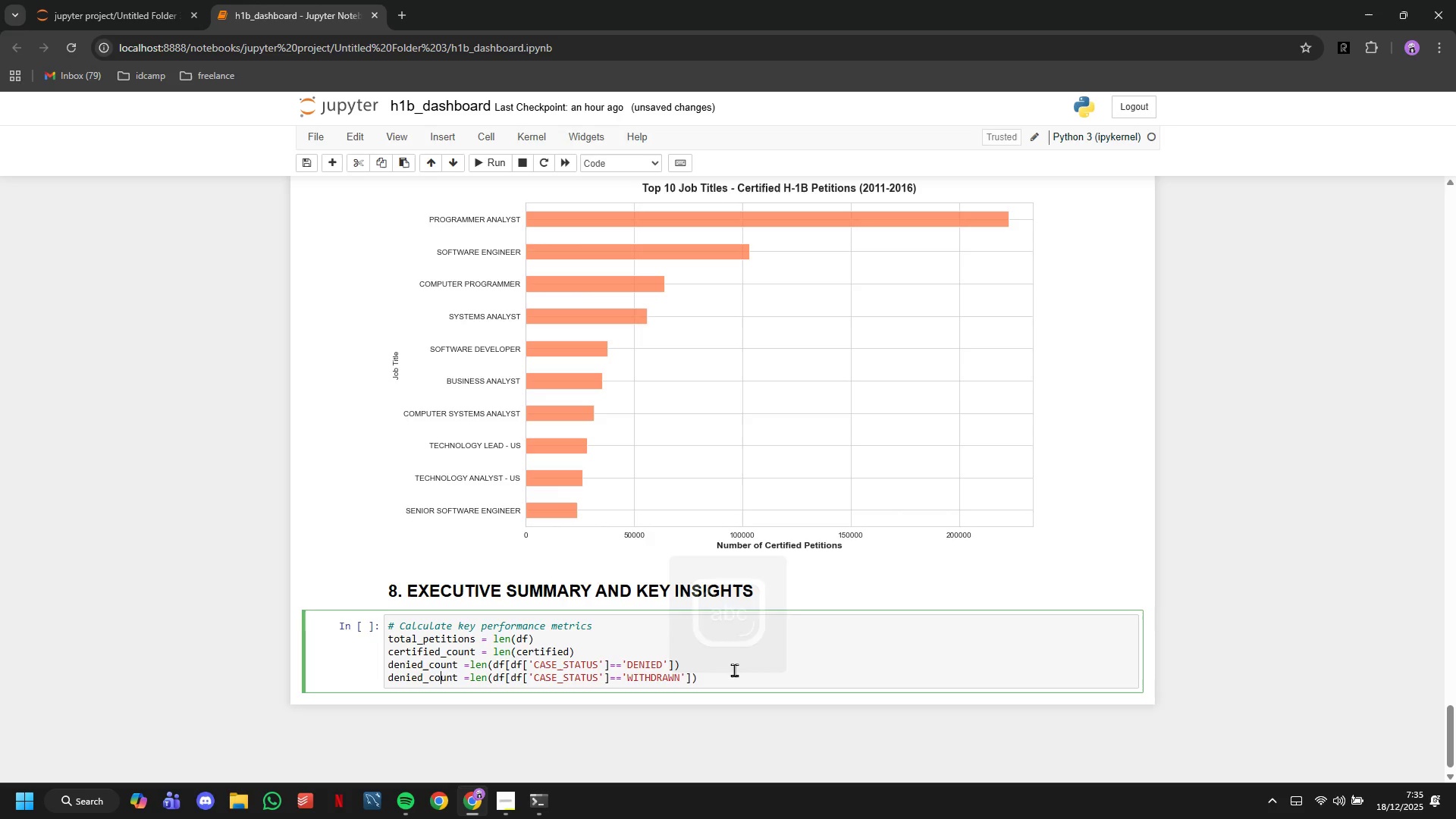 
key(ArrowLeft)
 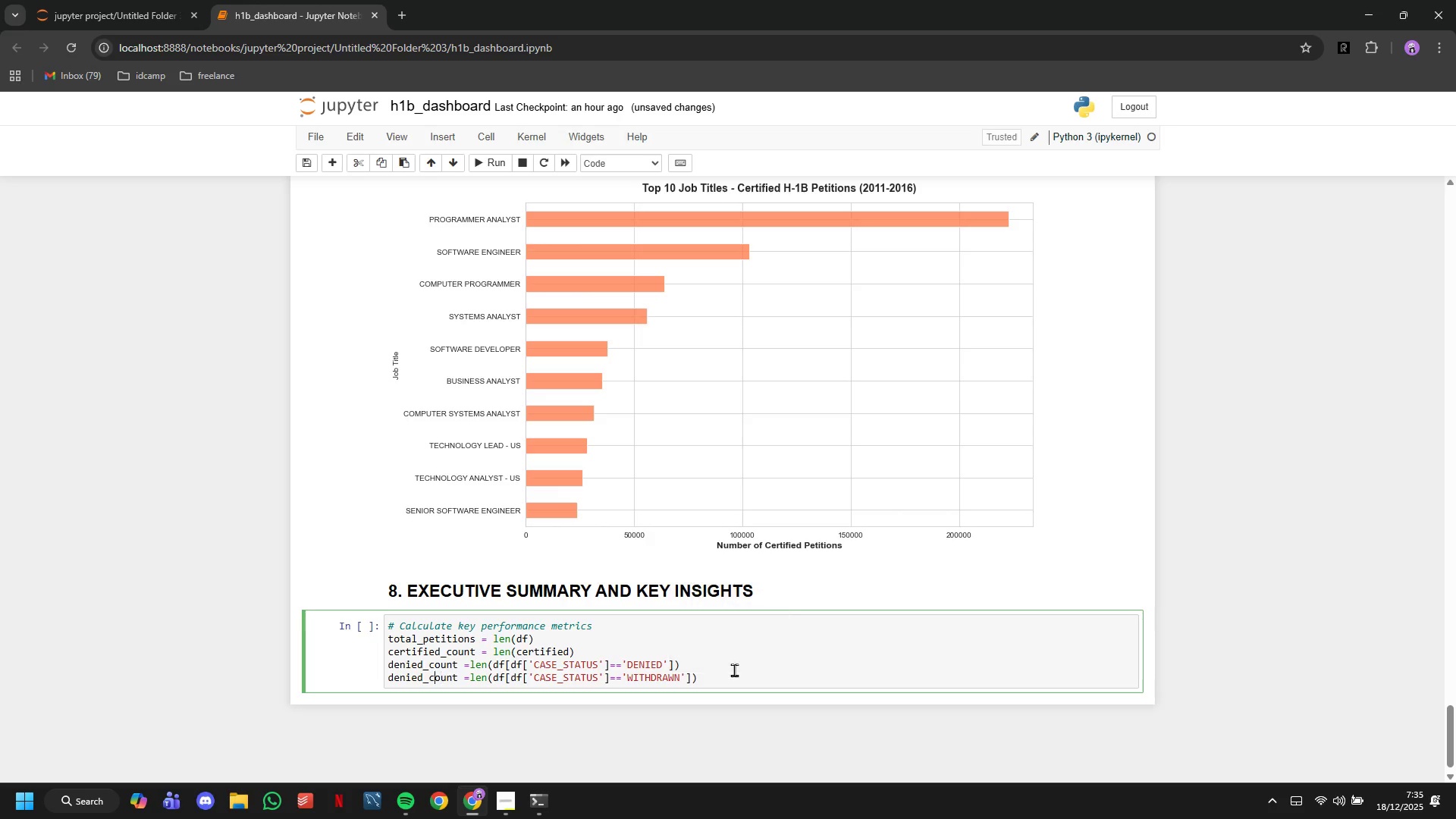 
key(ArrowLeft)
 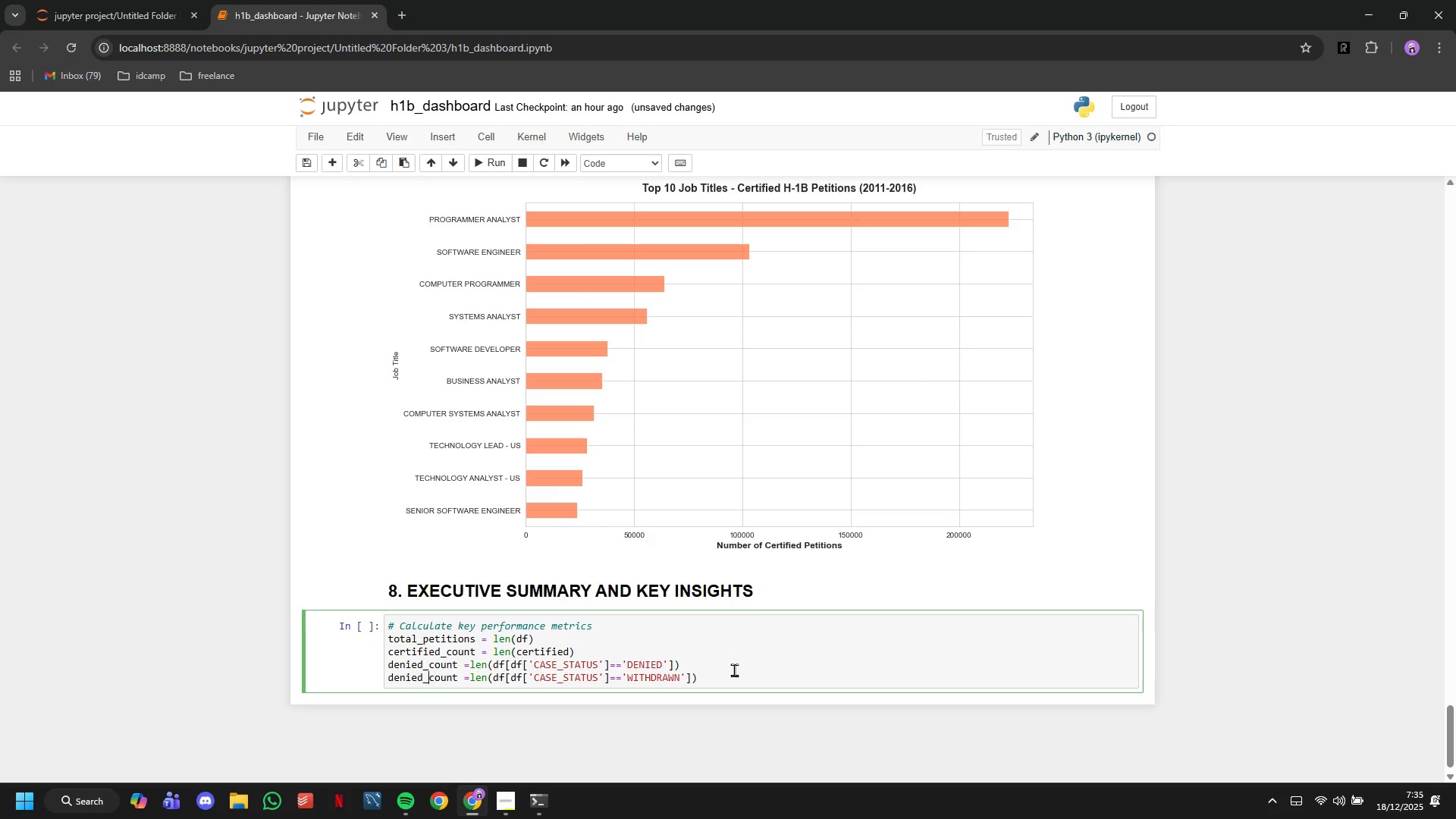 
key(ArrowLeft)
 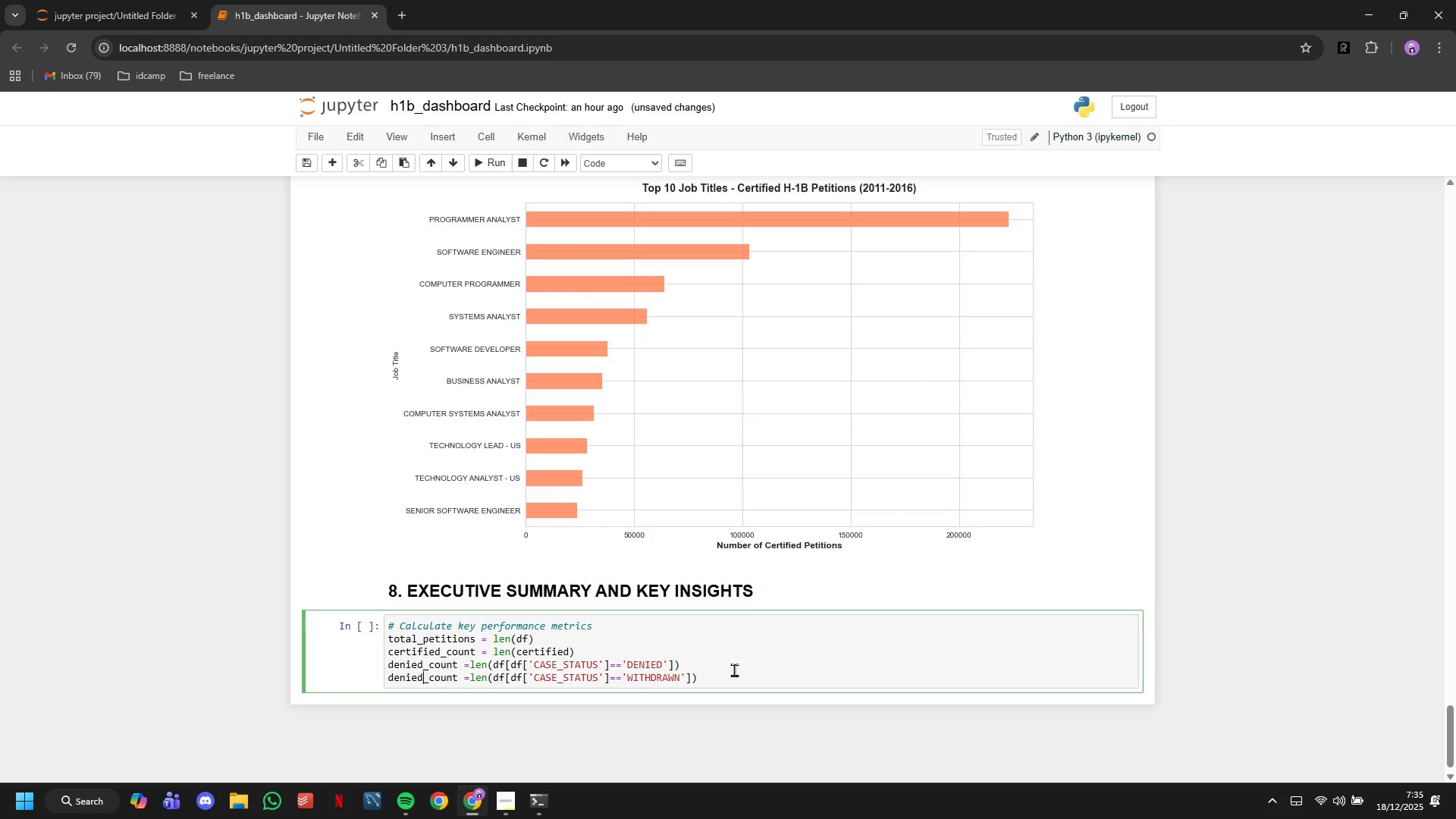 
key(ArrowLeft)
 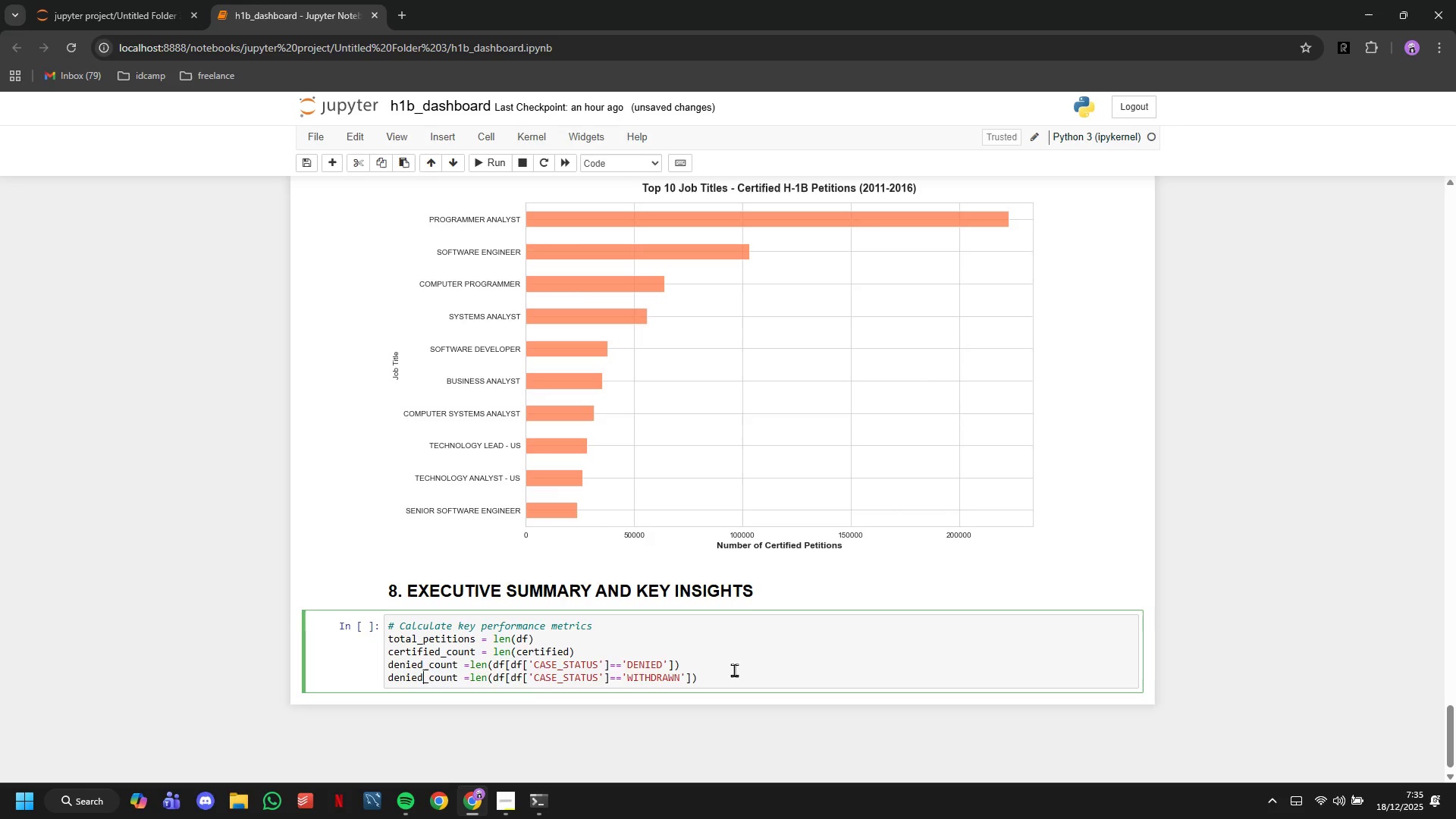 
key(ArrowLeft)
 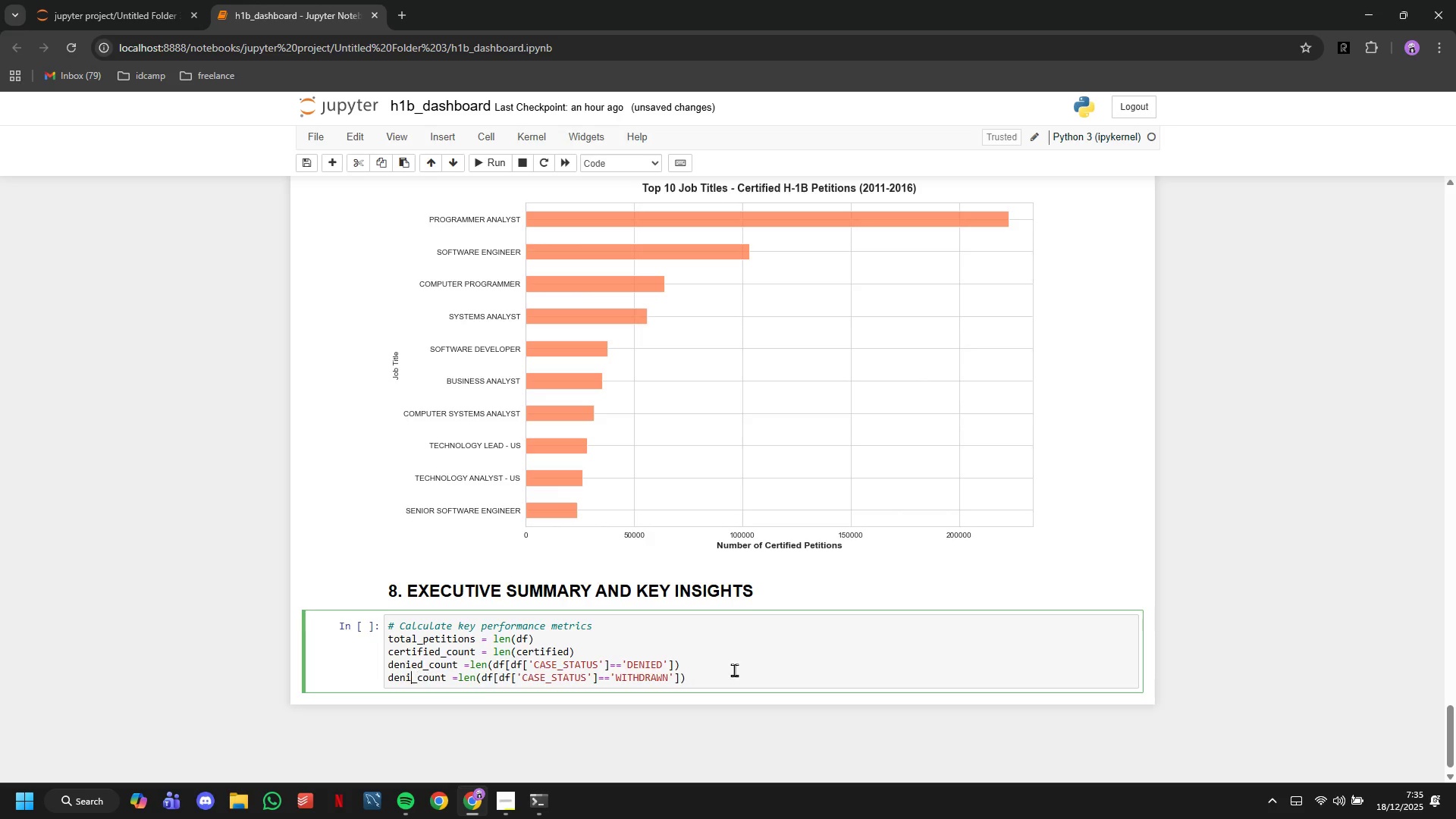 
key(Backspace)
key(Backspace)
key(Backspace)
key(Backspace)
key(Backspace)
key(Backspace)
type(withdrawn)
 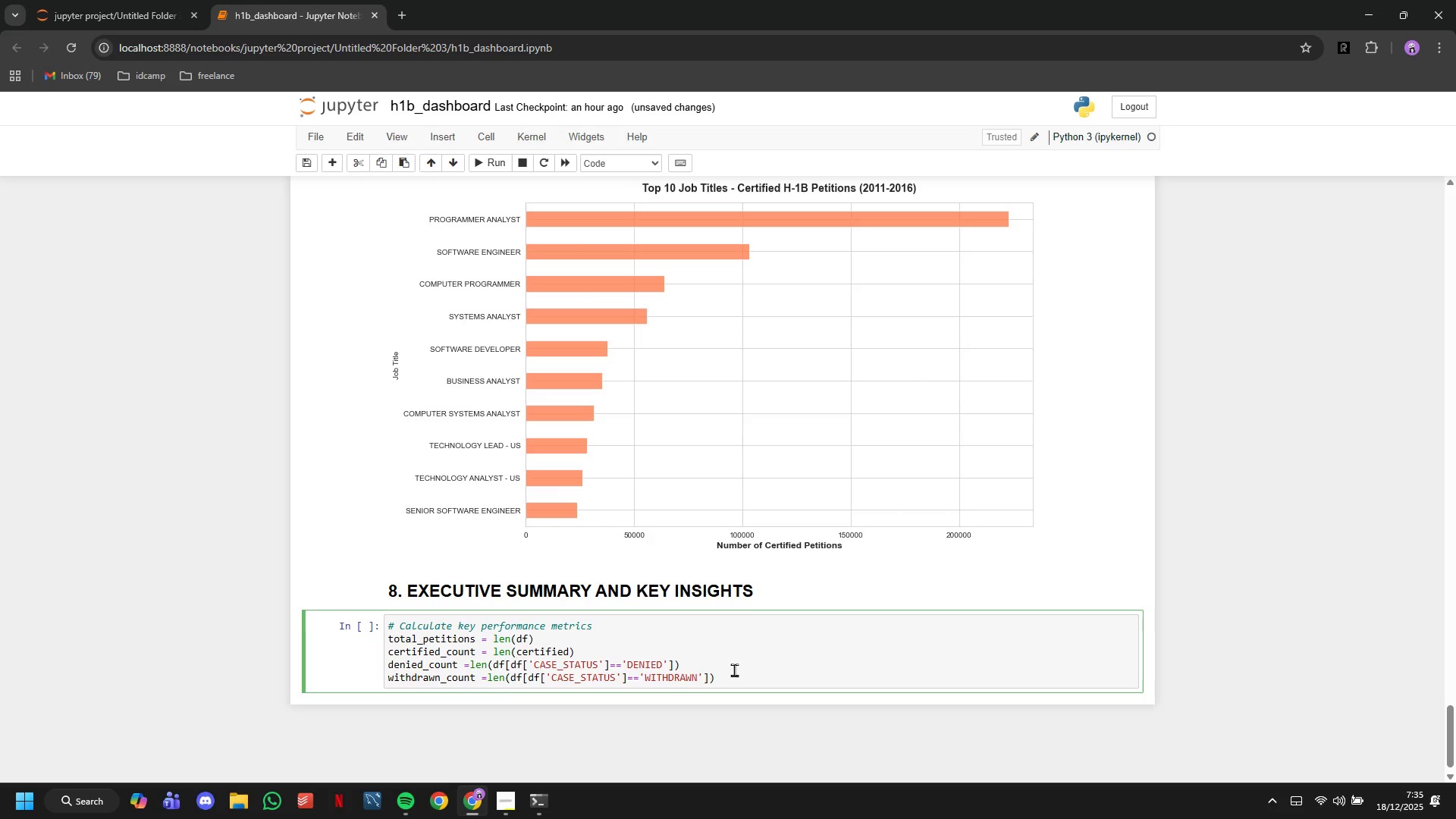 
wait(6.17)
 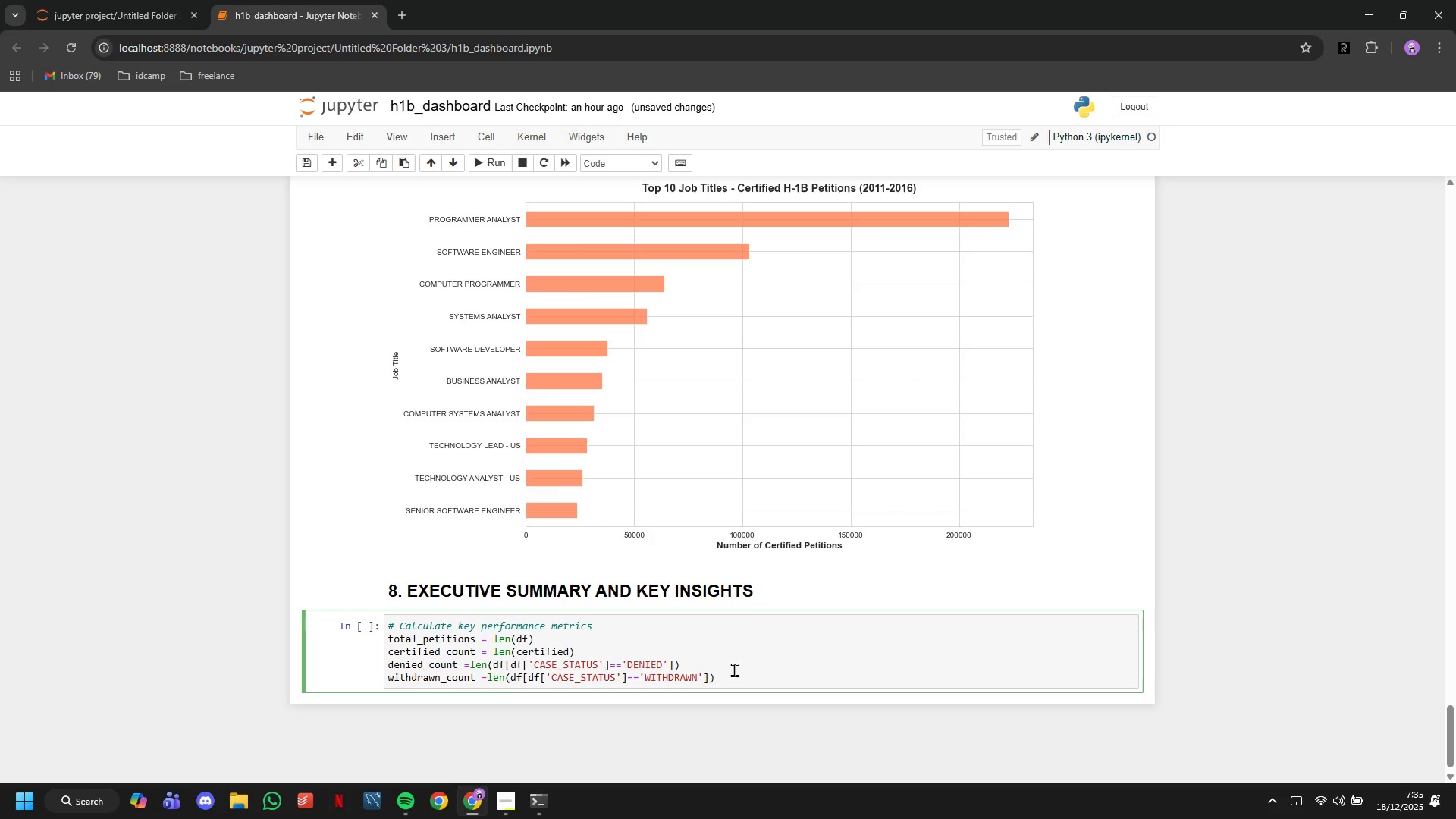 
scroll: coordinate [734, 670], scroll_direction: down, amount: 3.0
 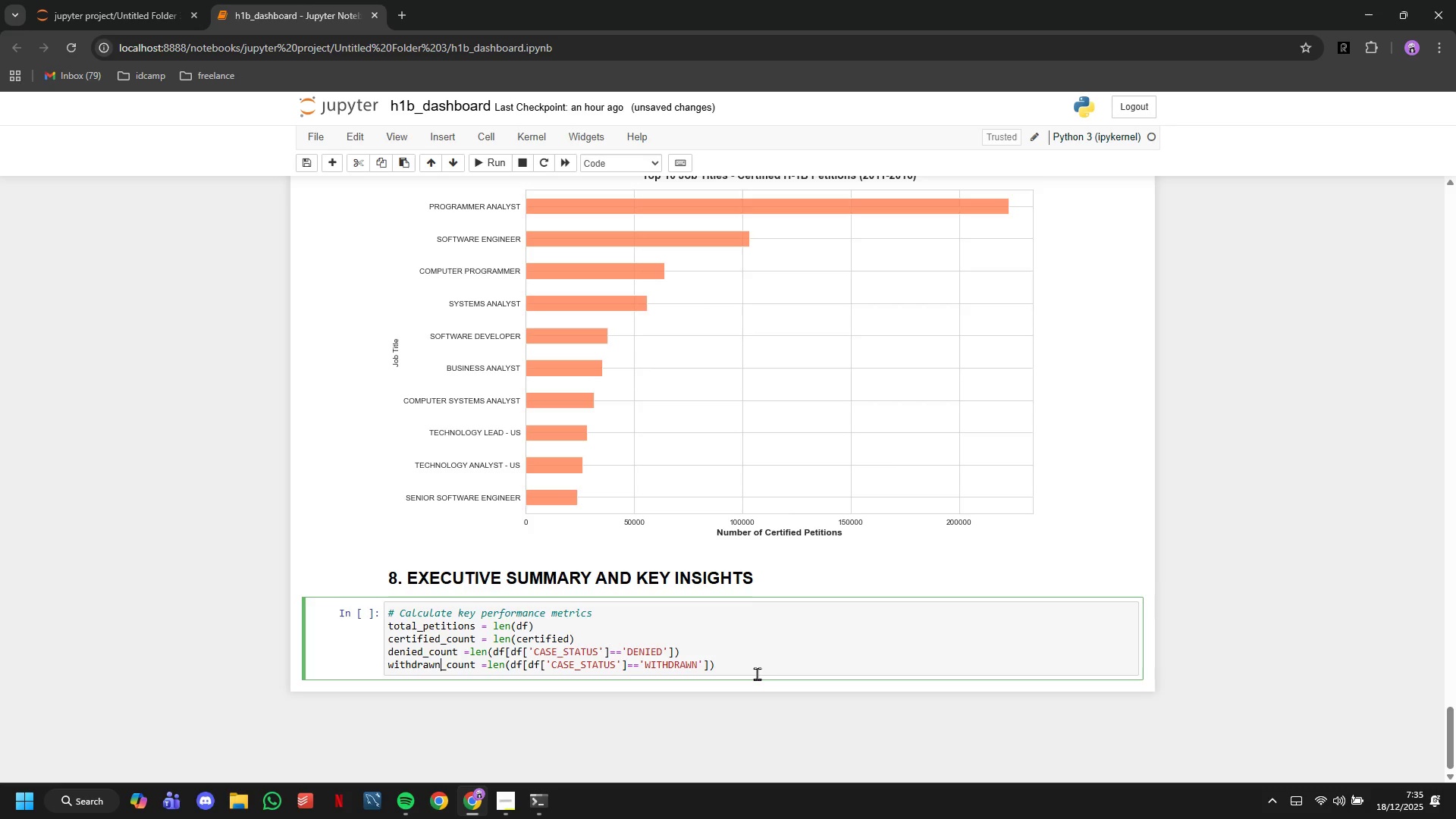 
left_click([757, 673])
 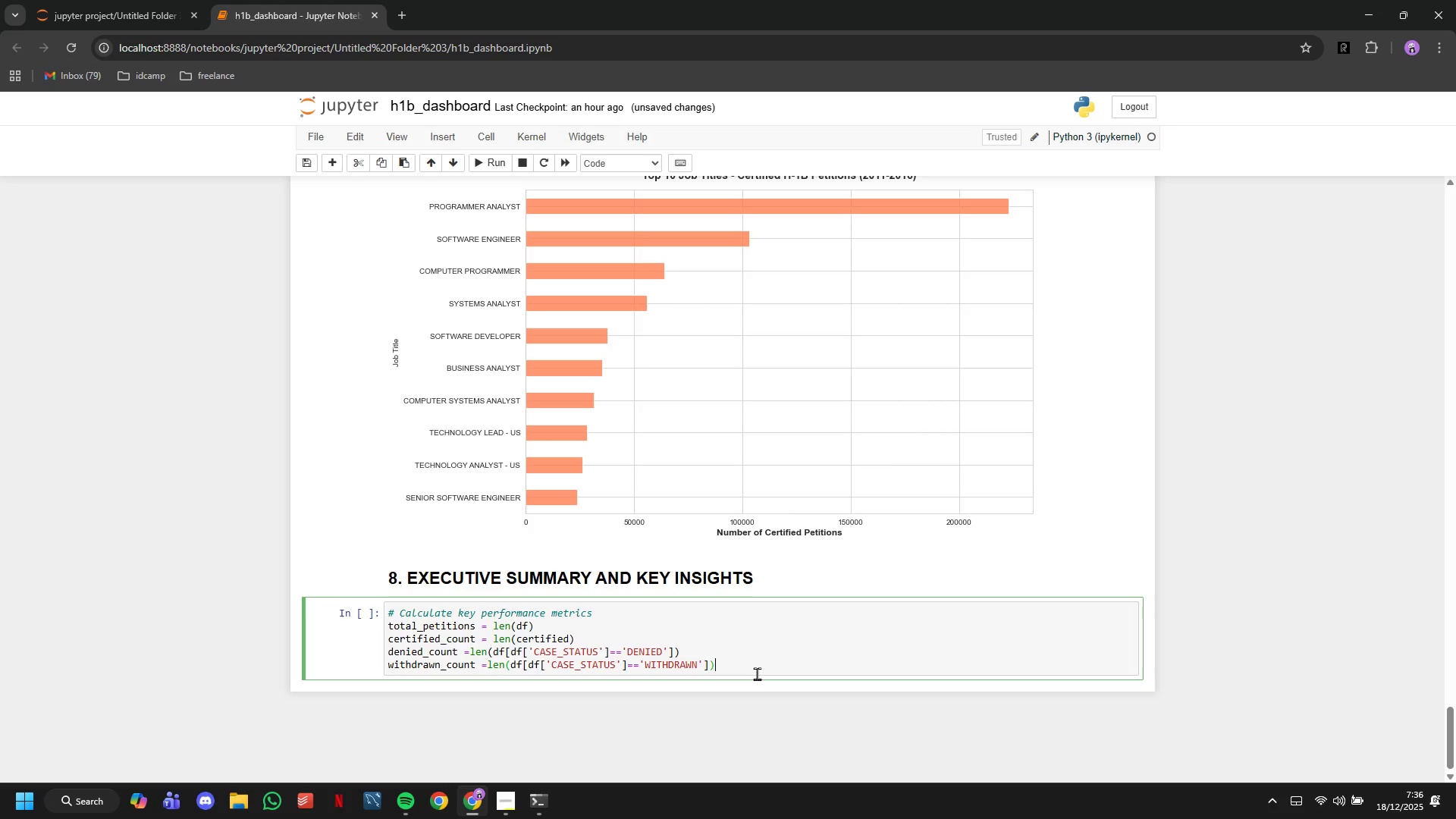 
wait(7.22)
 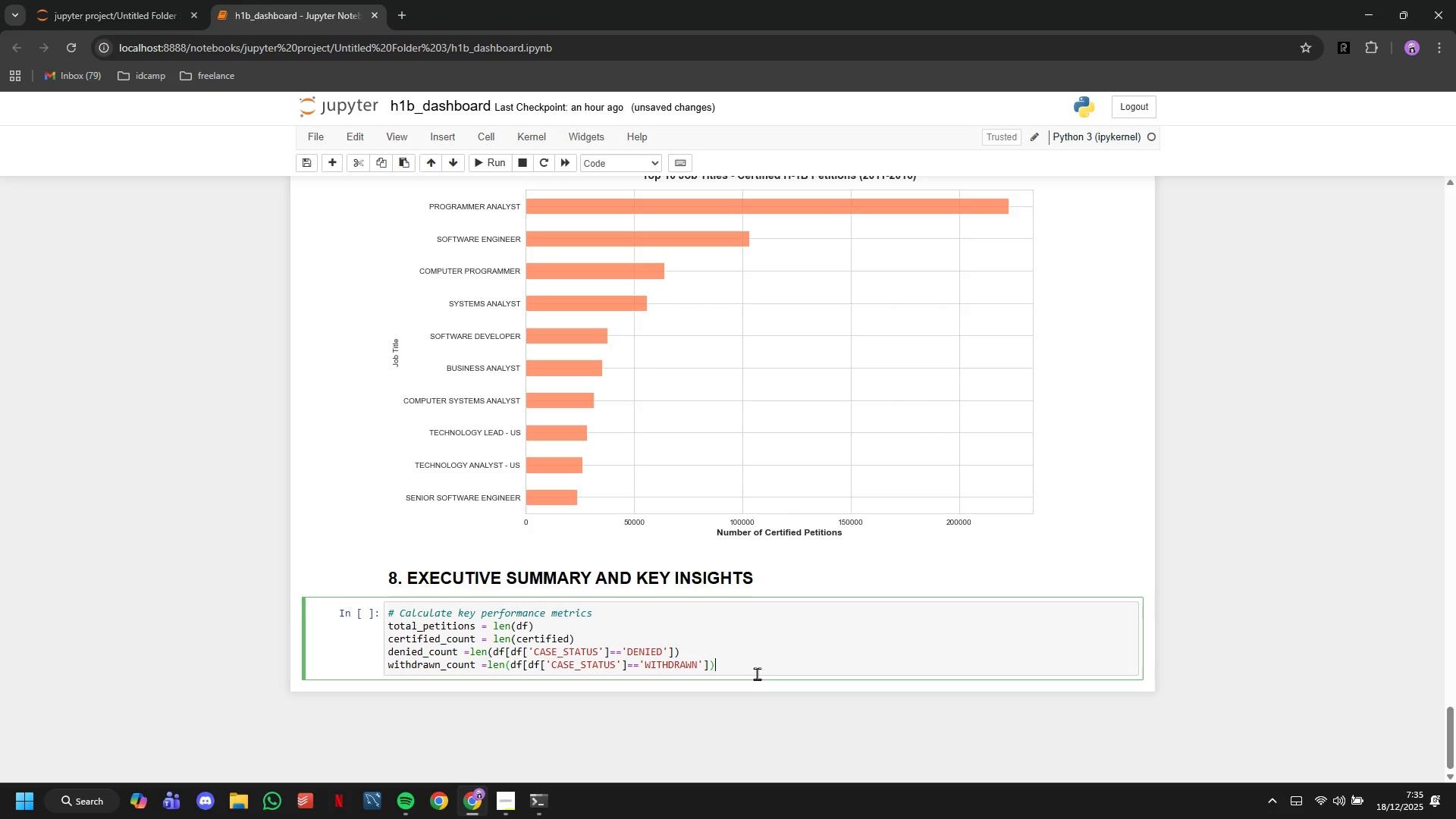 
key(Enter)
 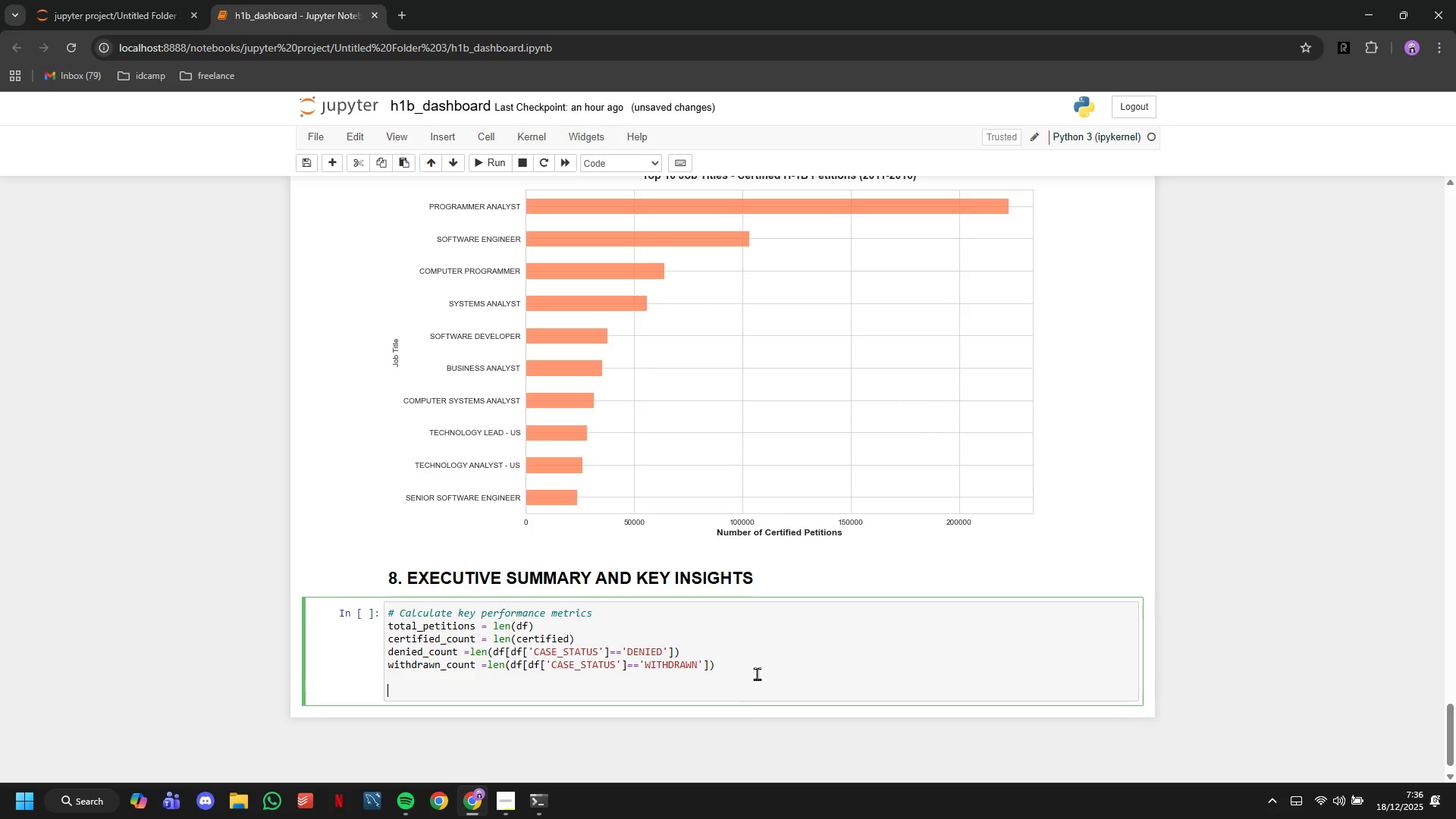 
key(Enter)
 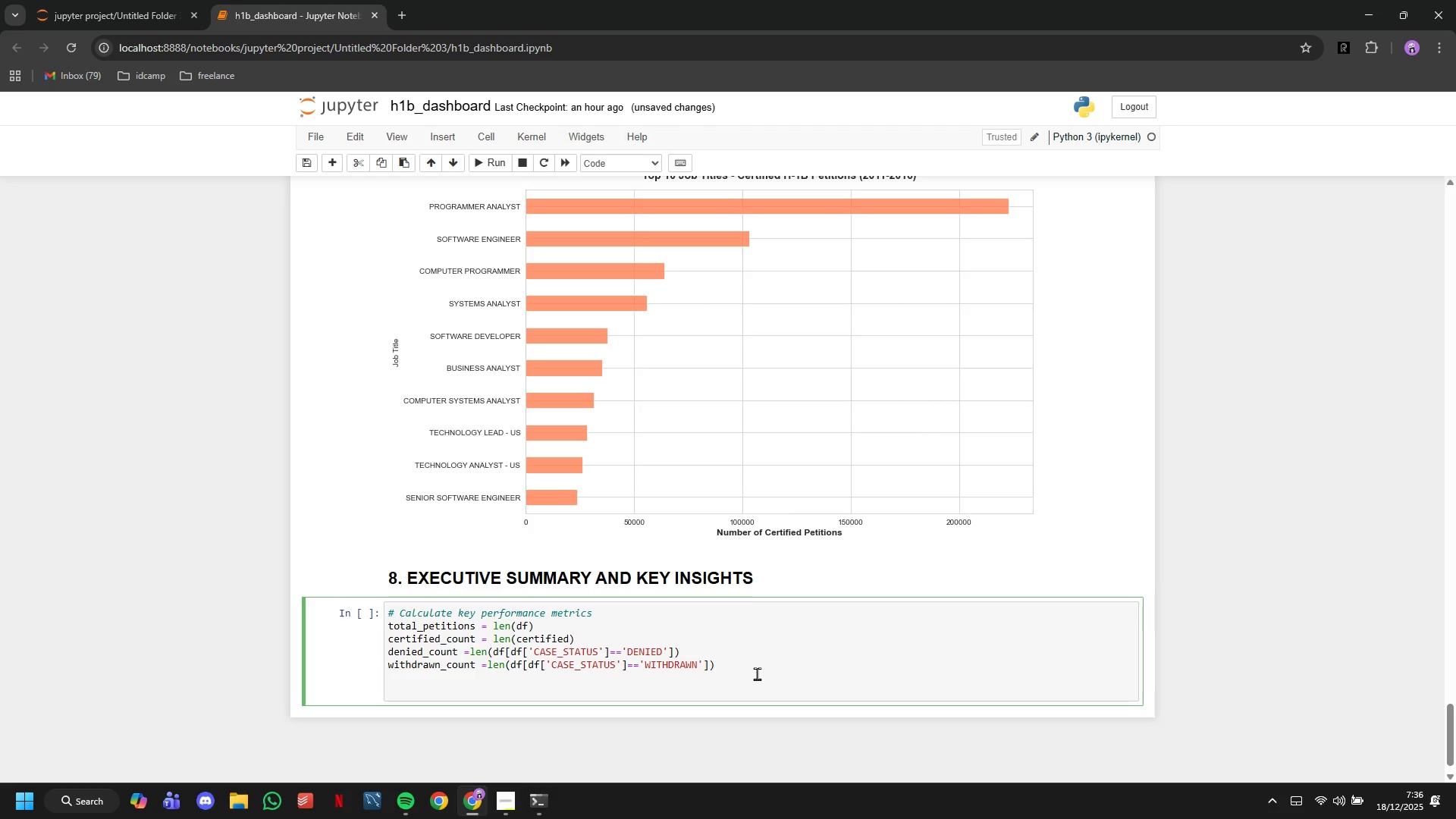 
type(cd)
key(Backspace)
type(ertification_rate = (certified_count/total_petitions)
 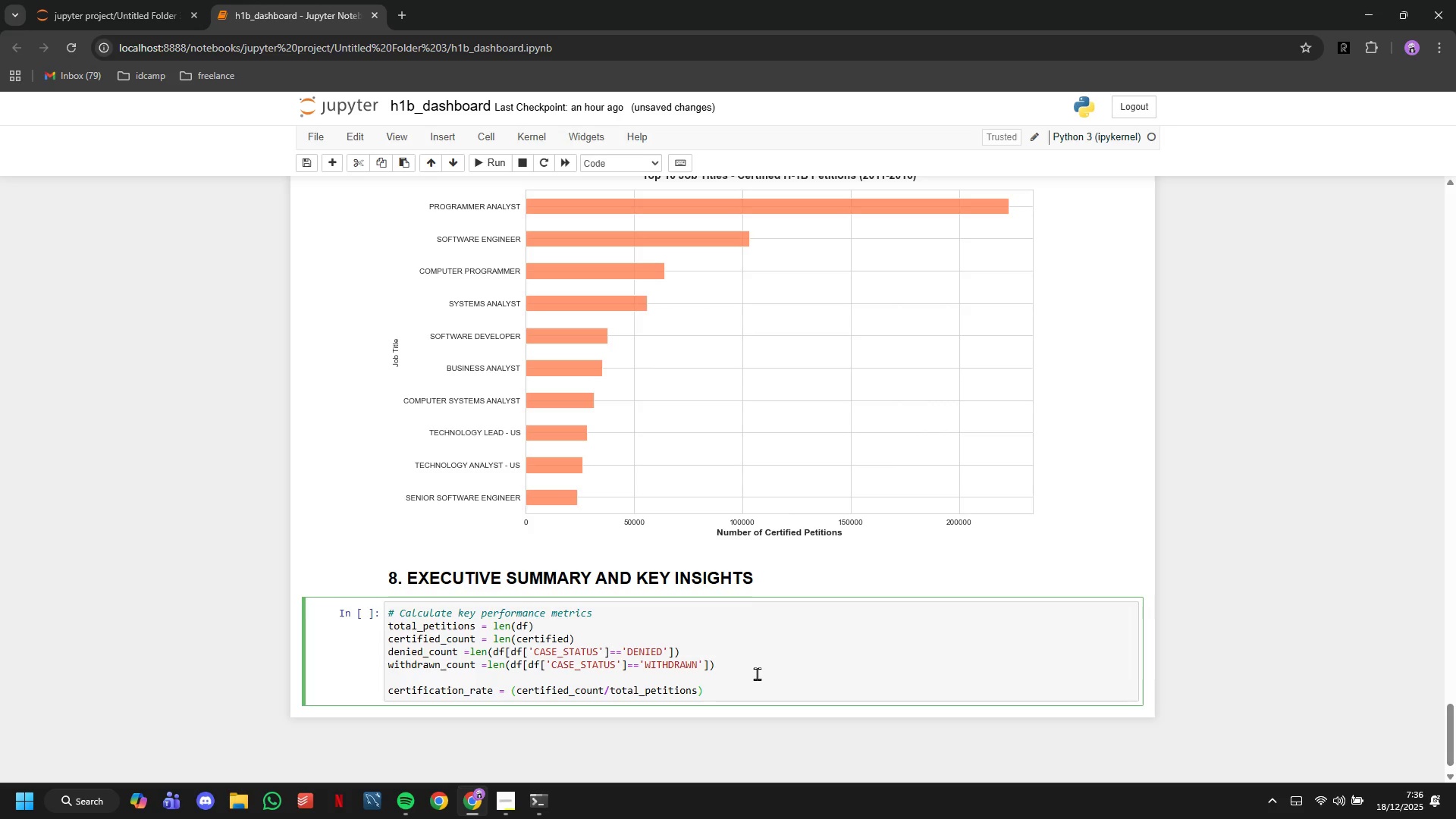 
key(ArrowRight)
 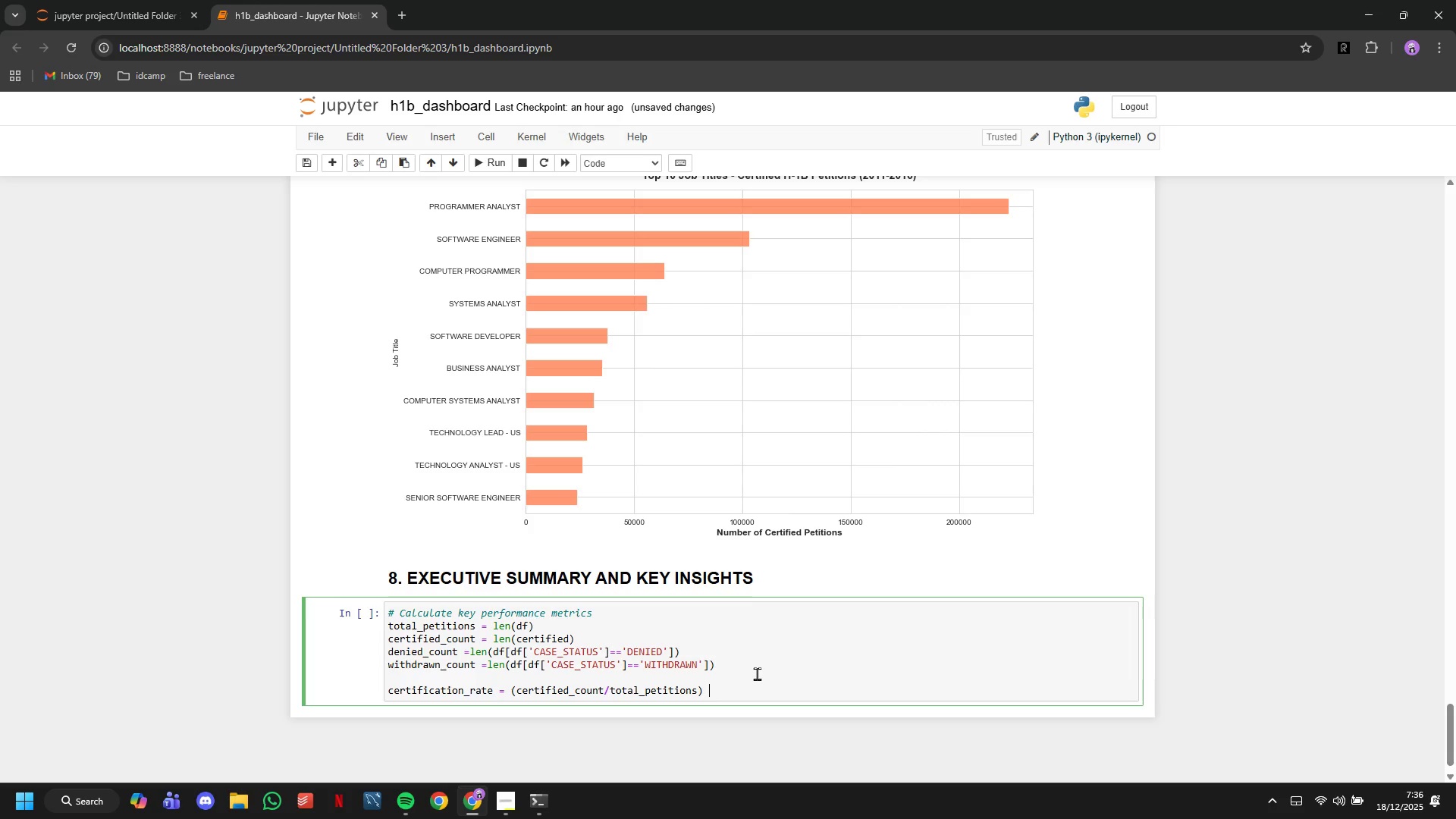 
type( * 100)
 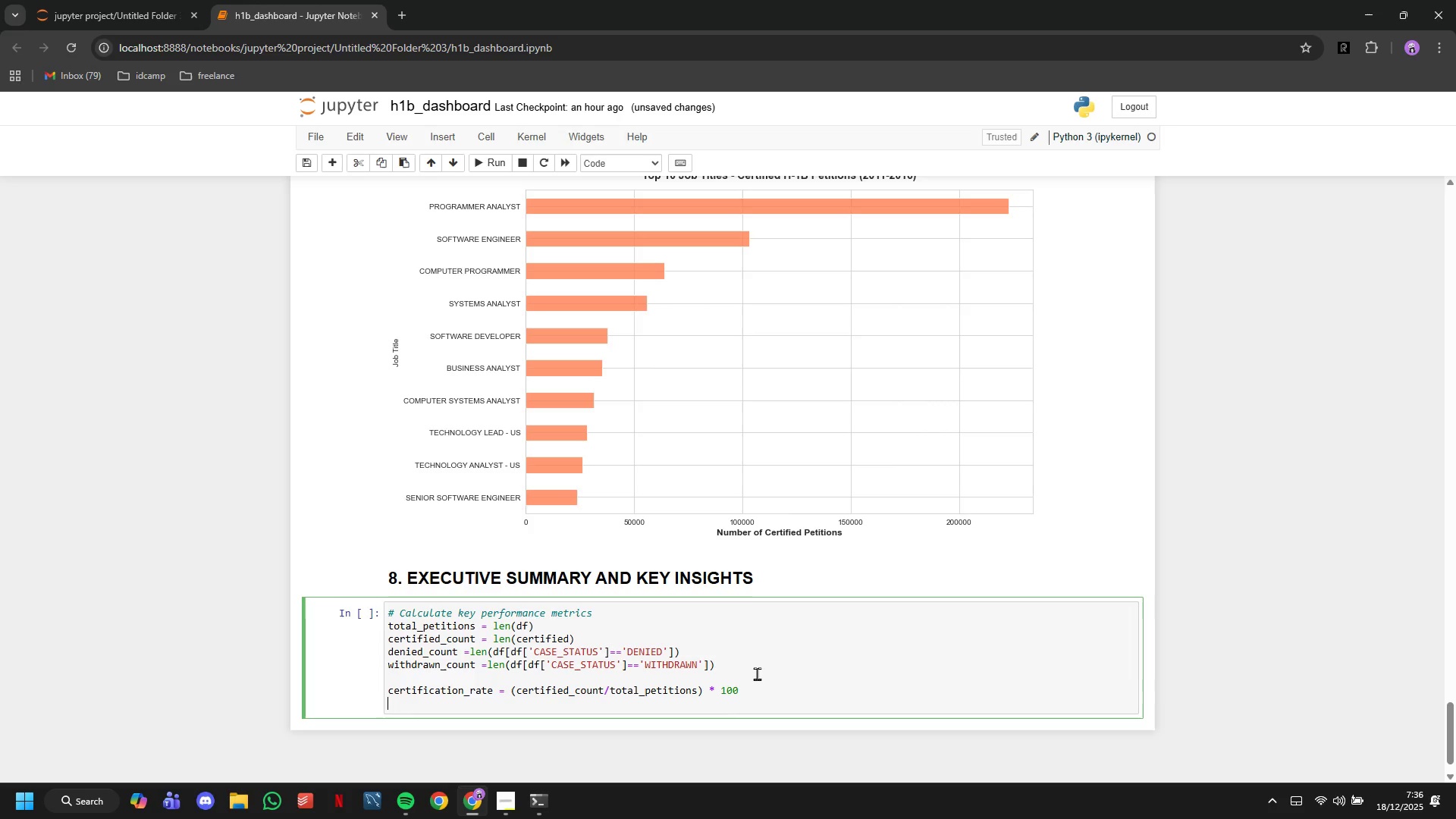 
 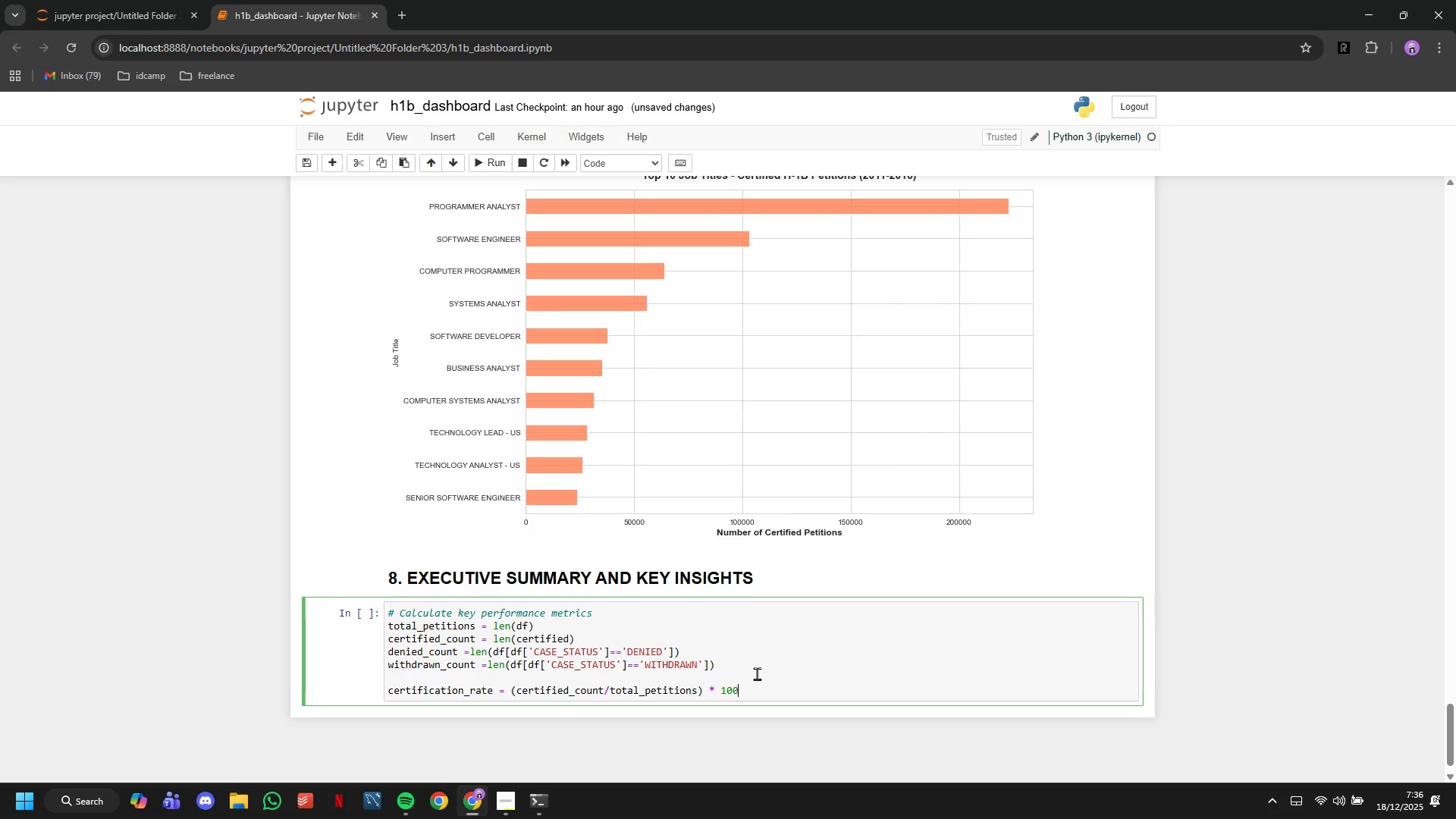 
key(Enter)
 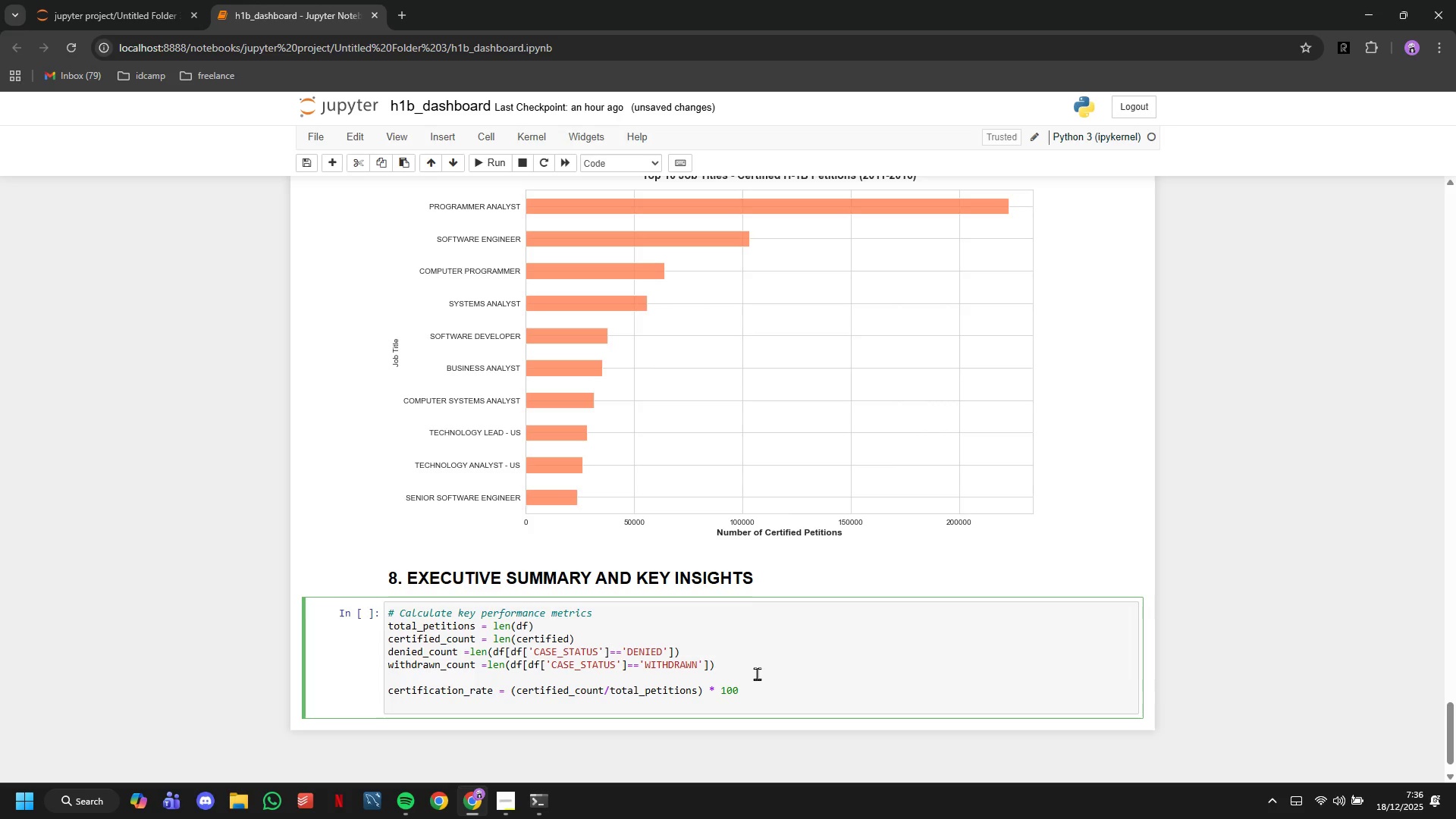 
type(denial_rate = (denied_count/total_petitions)
 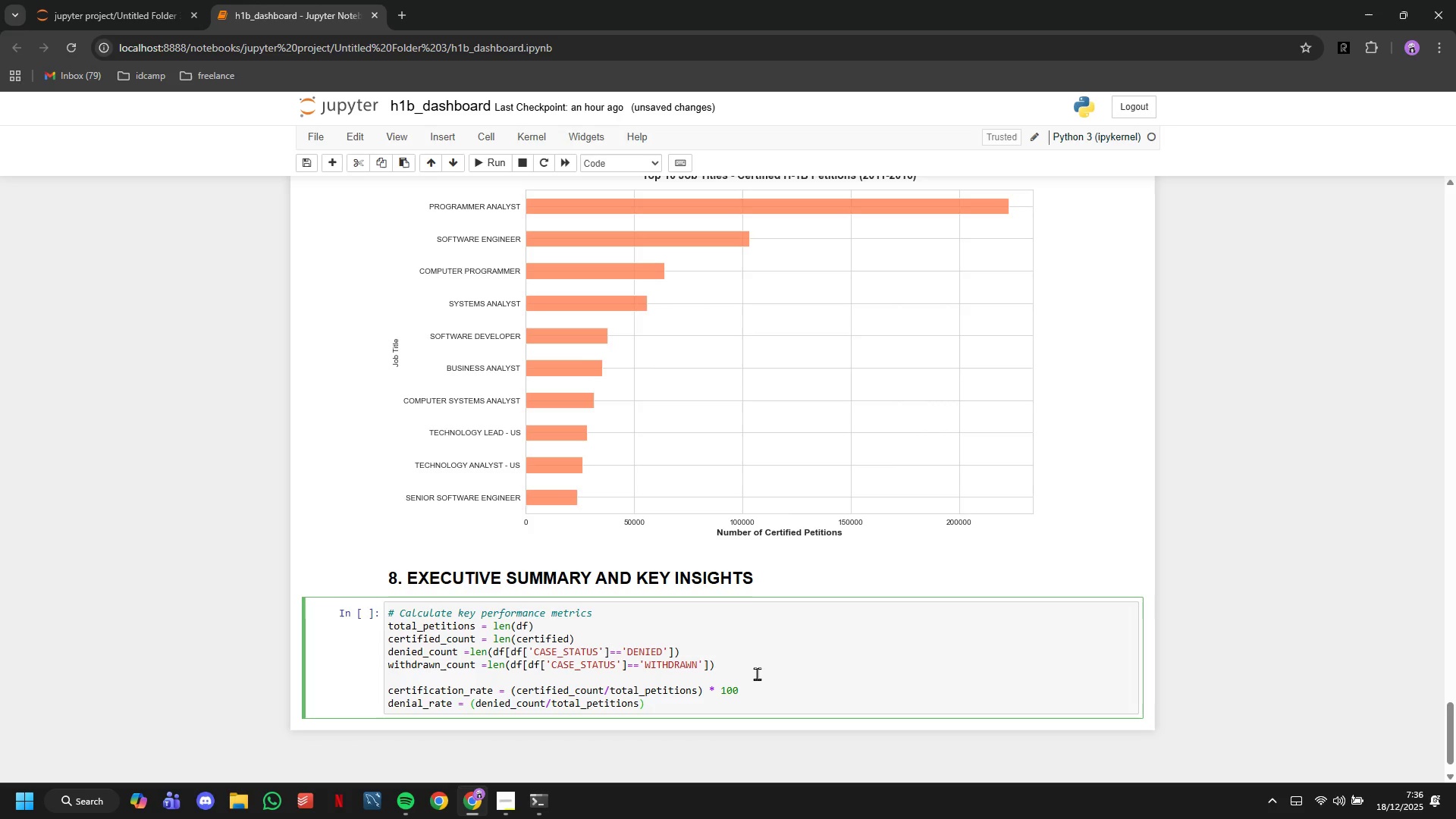 
key(ArrowRight)
 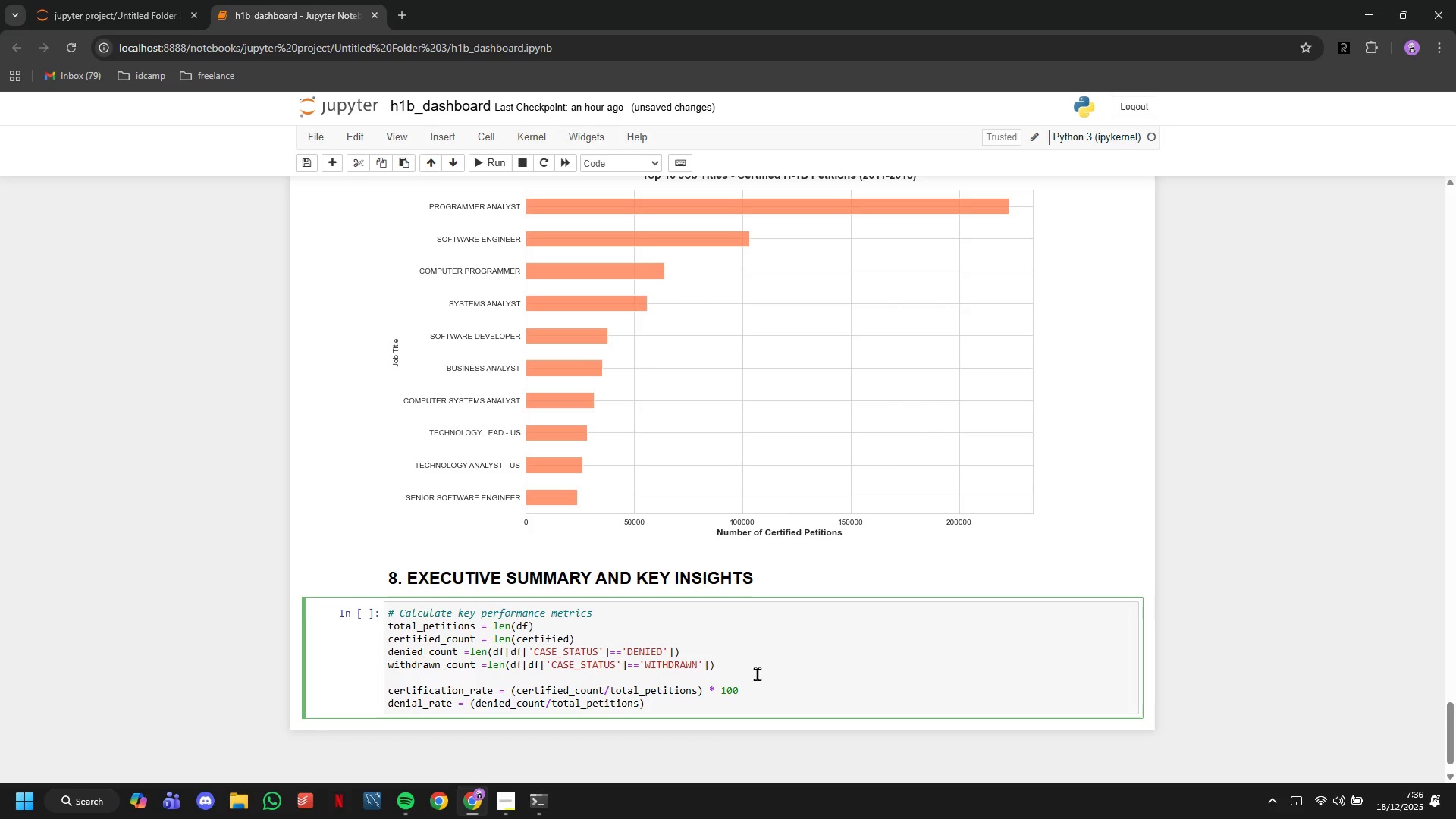 
type( * 100)
 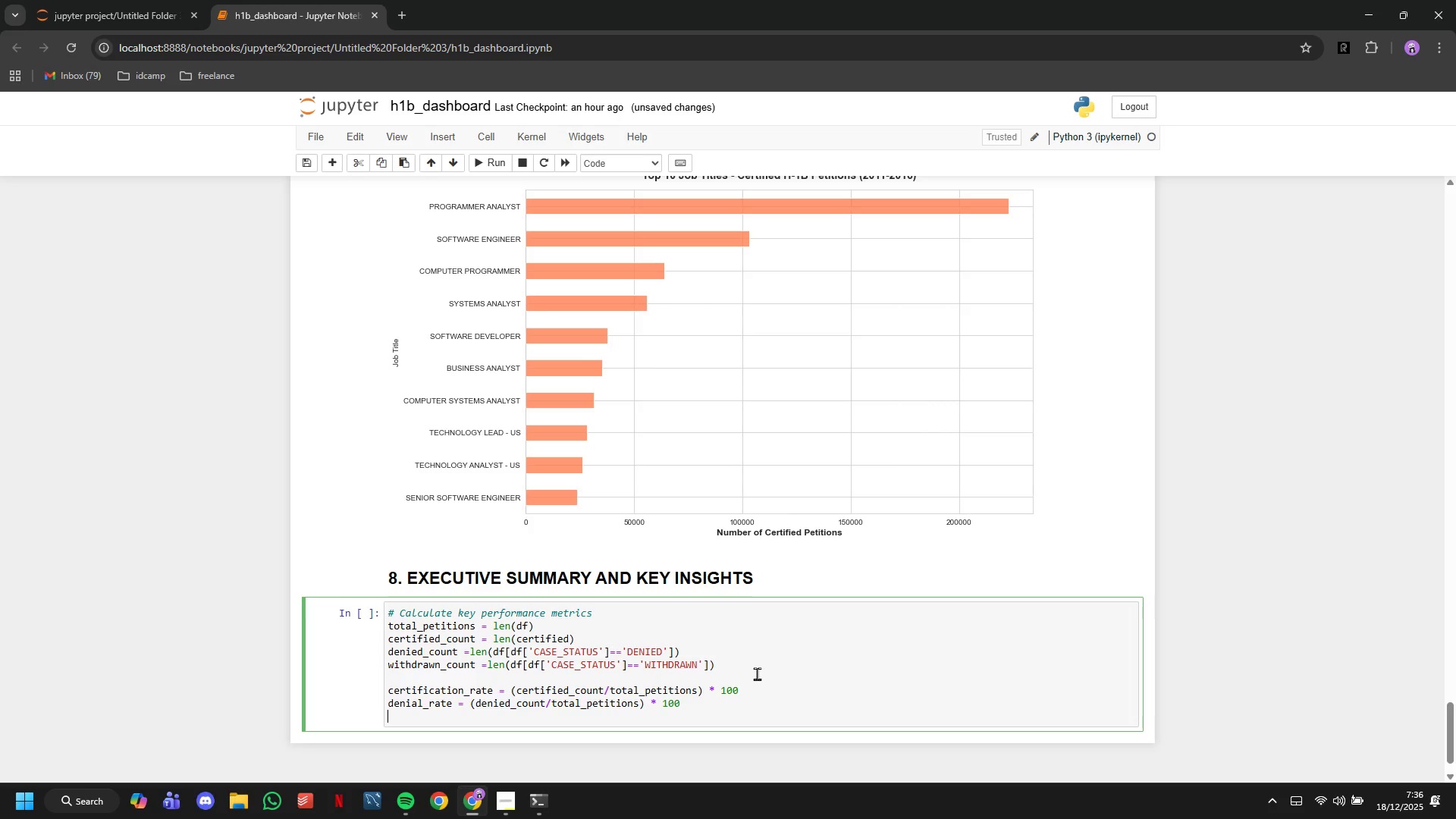 
 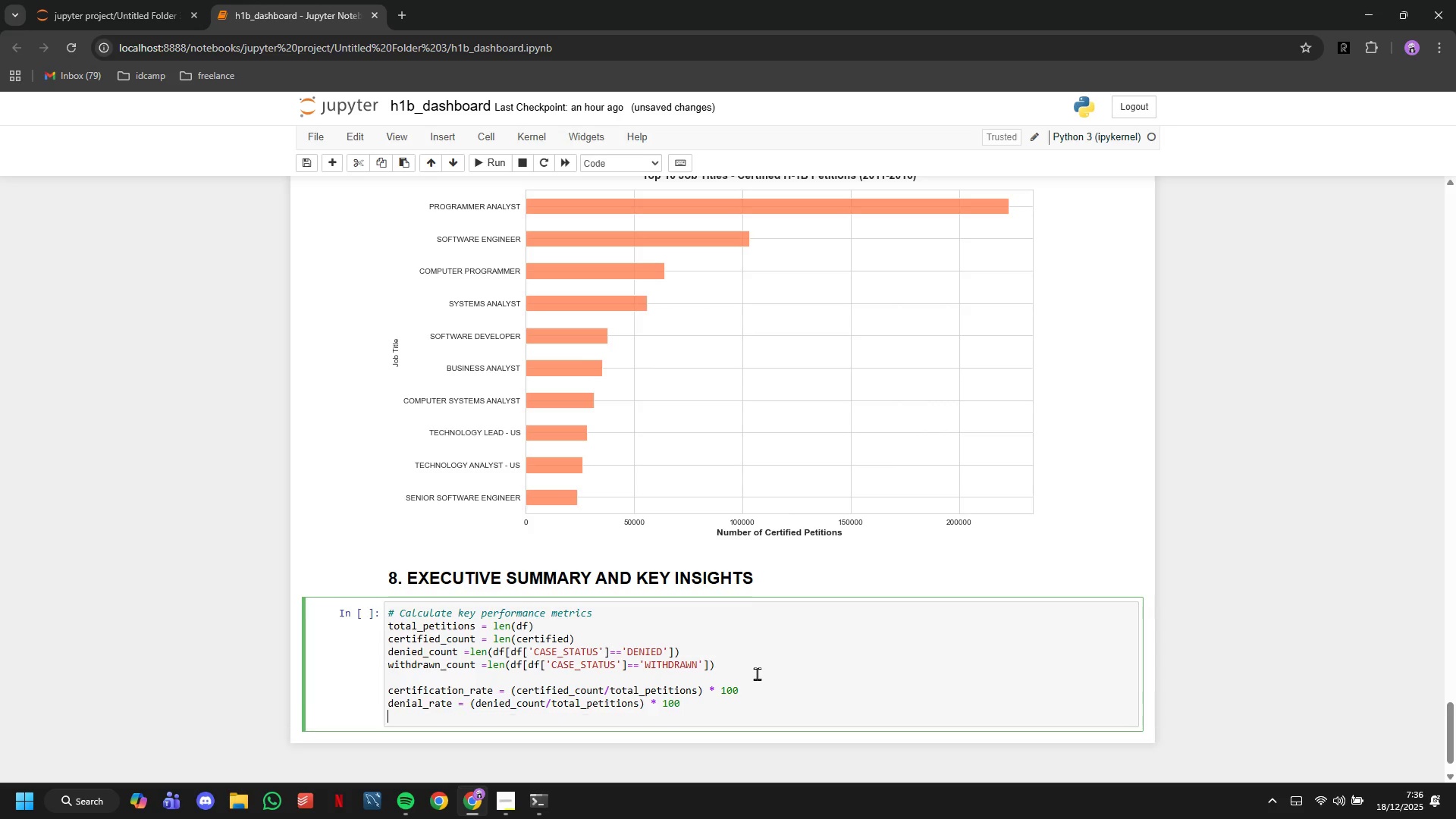 
key(Enter)
 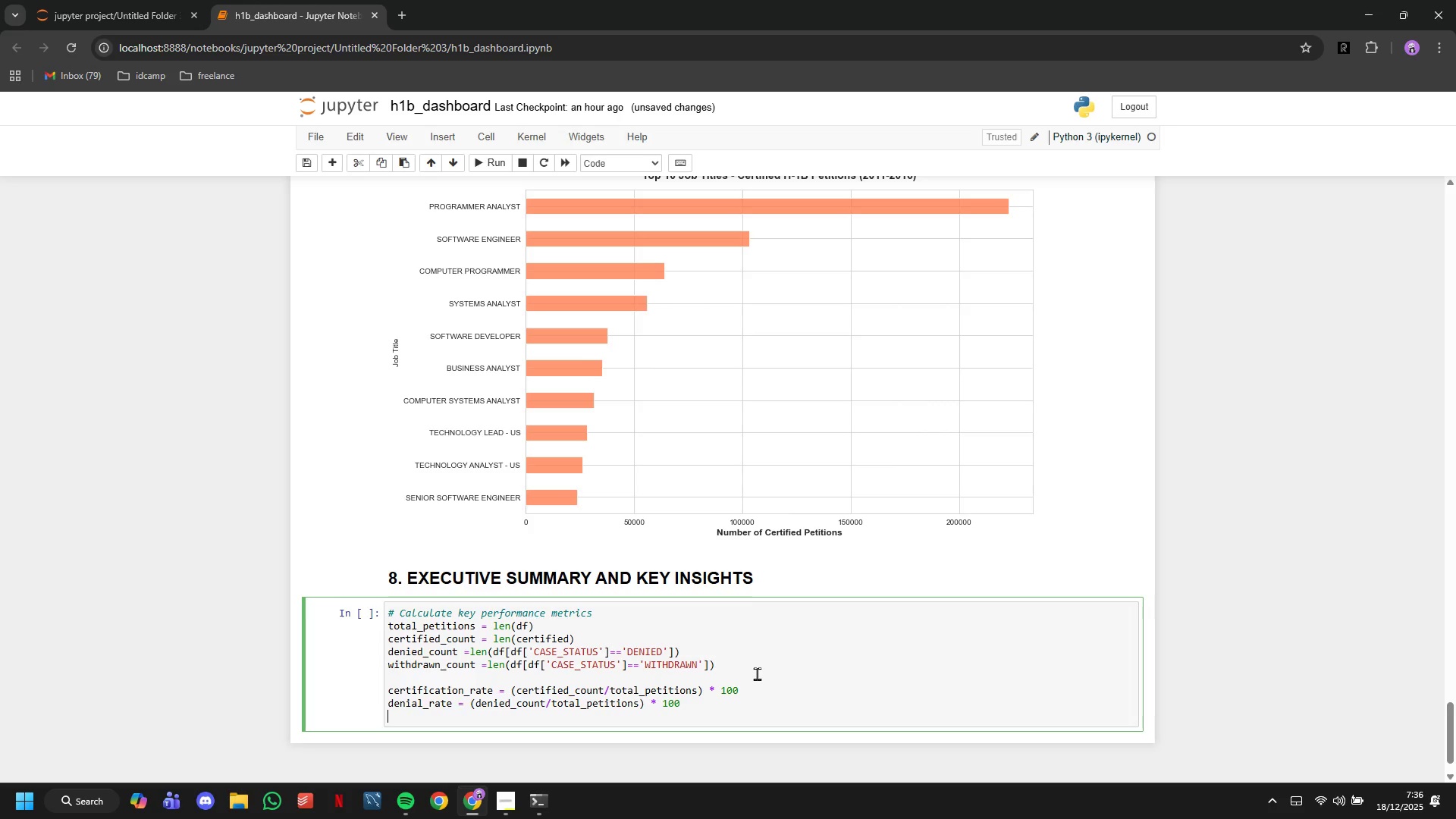 
type(withdrawal_d)
key(Backspace)
type(rare)
key(Backspace)
key(Backspace)
type(te = (withdraw_count/total_petitions)
 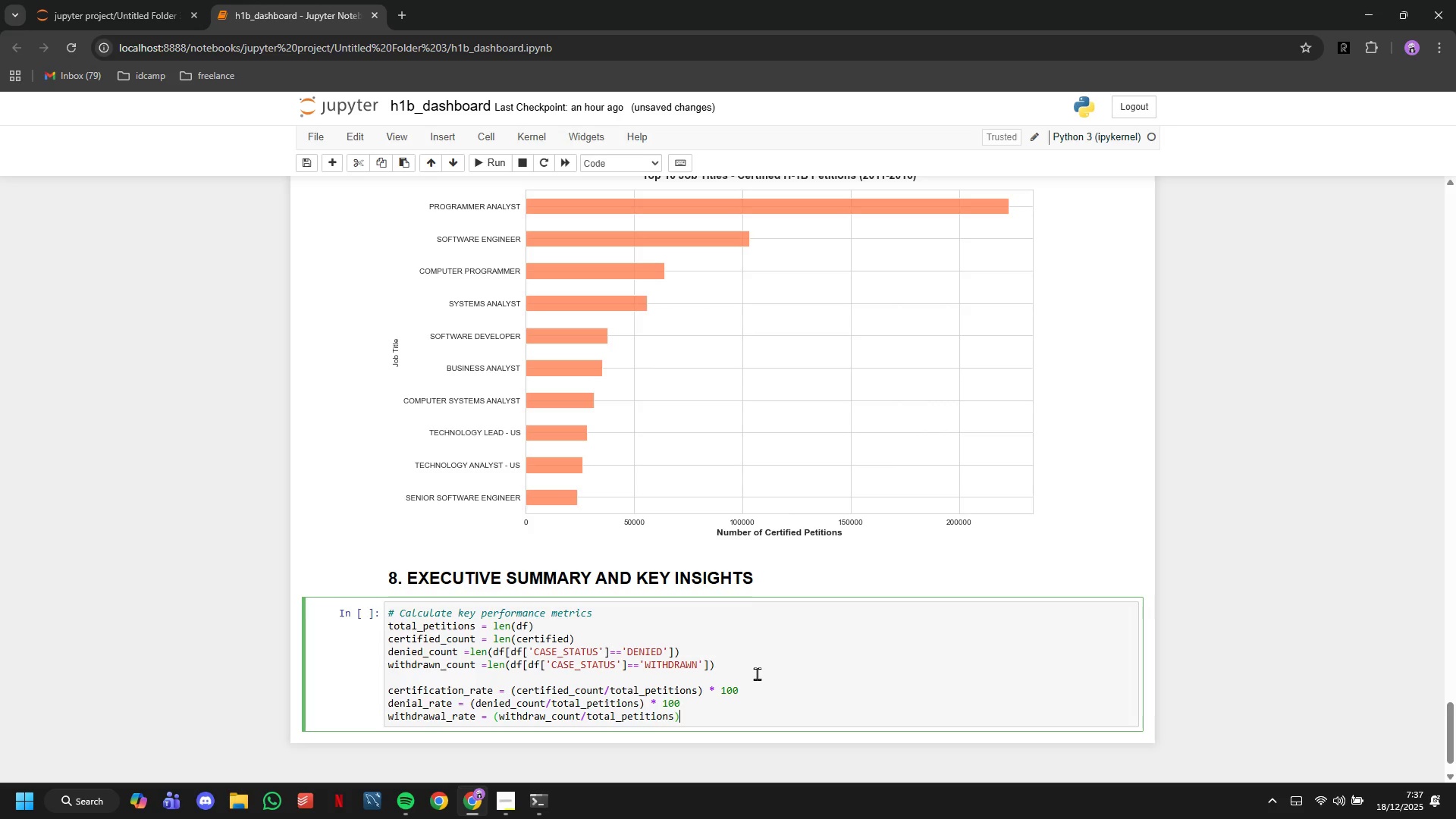 
 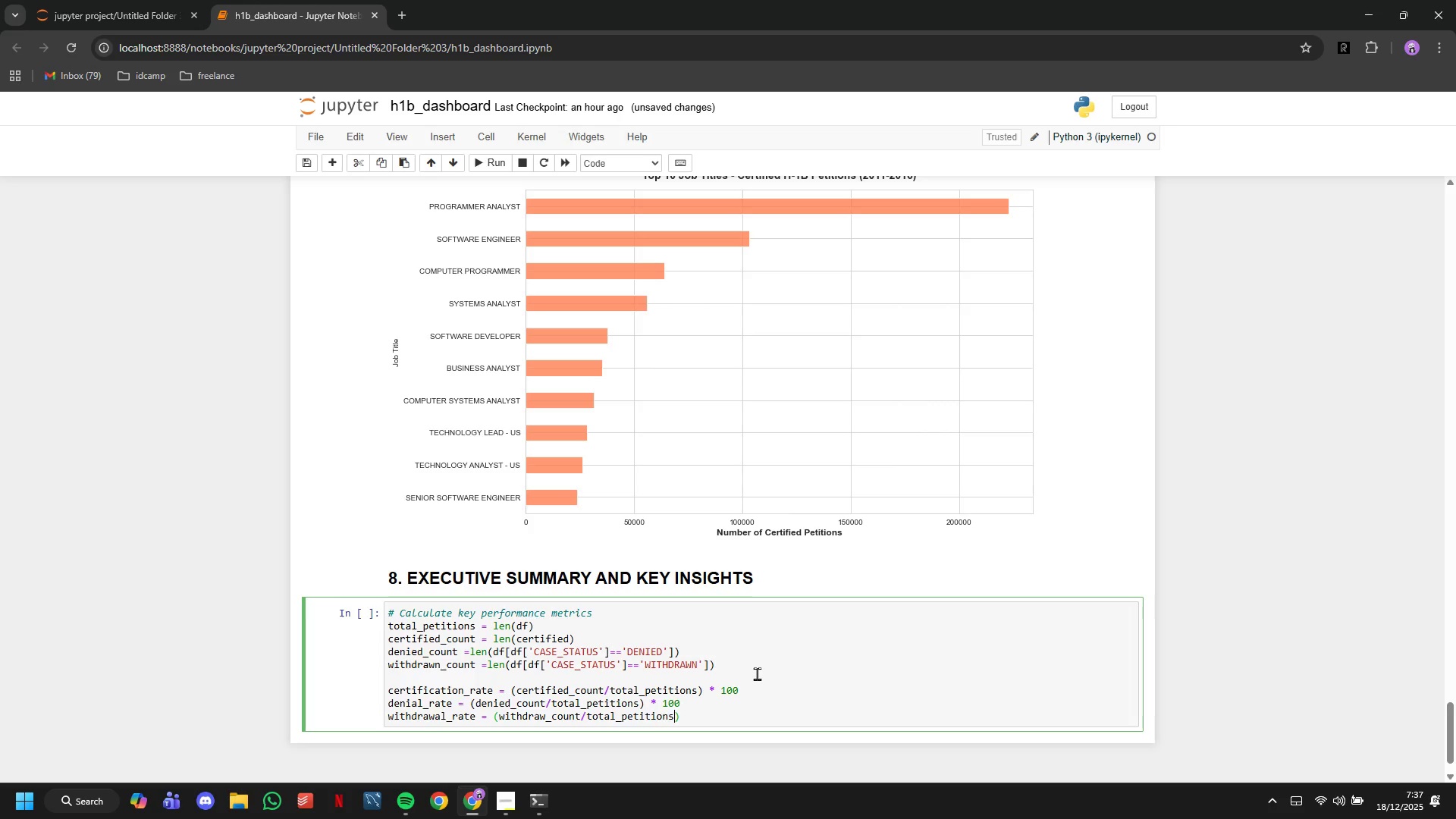 
key(ArrowRight)
 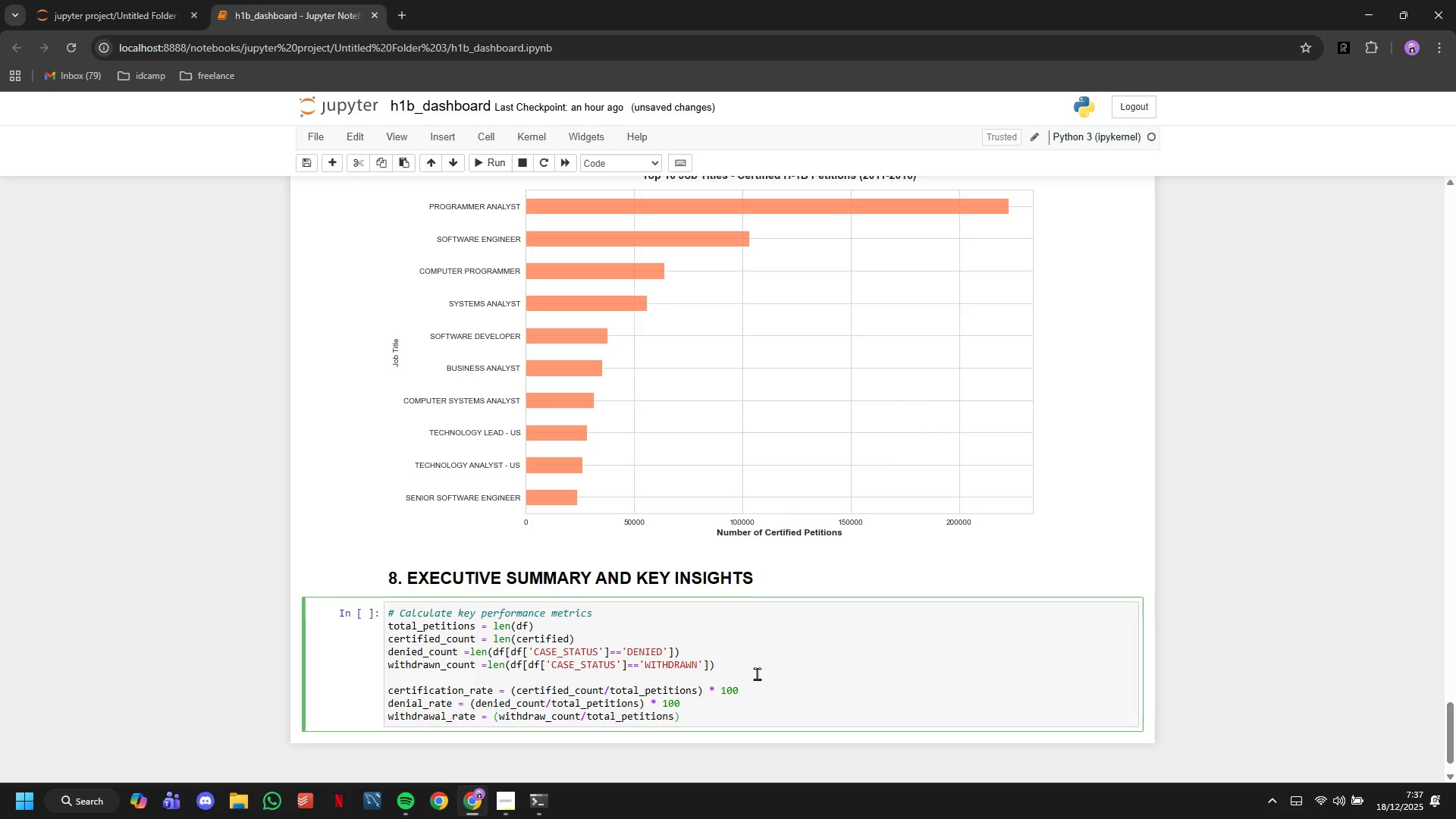 
type(*100)
 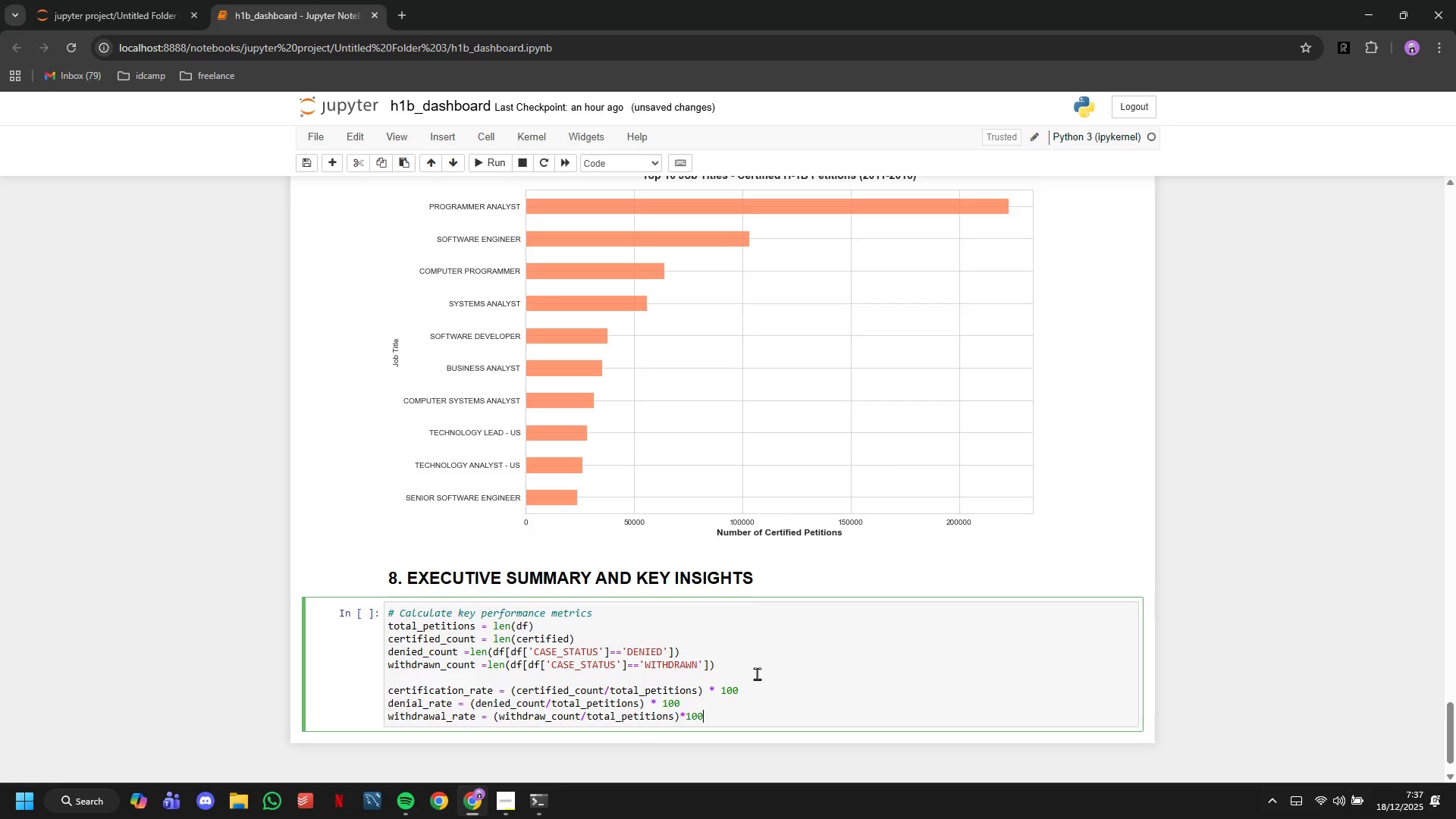 
key(Enter)
 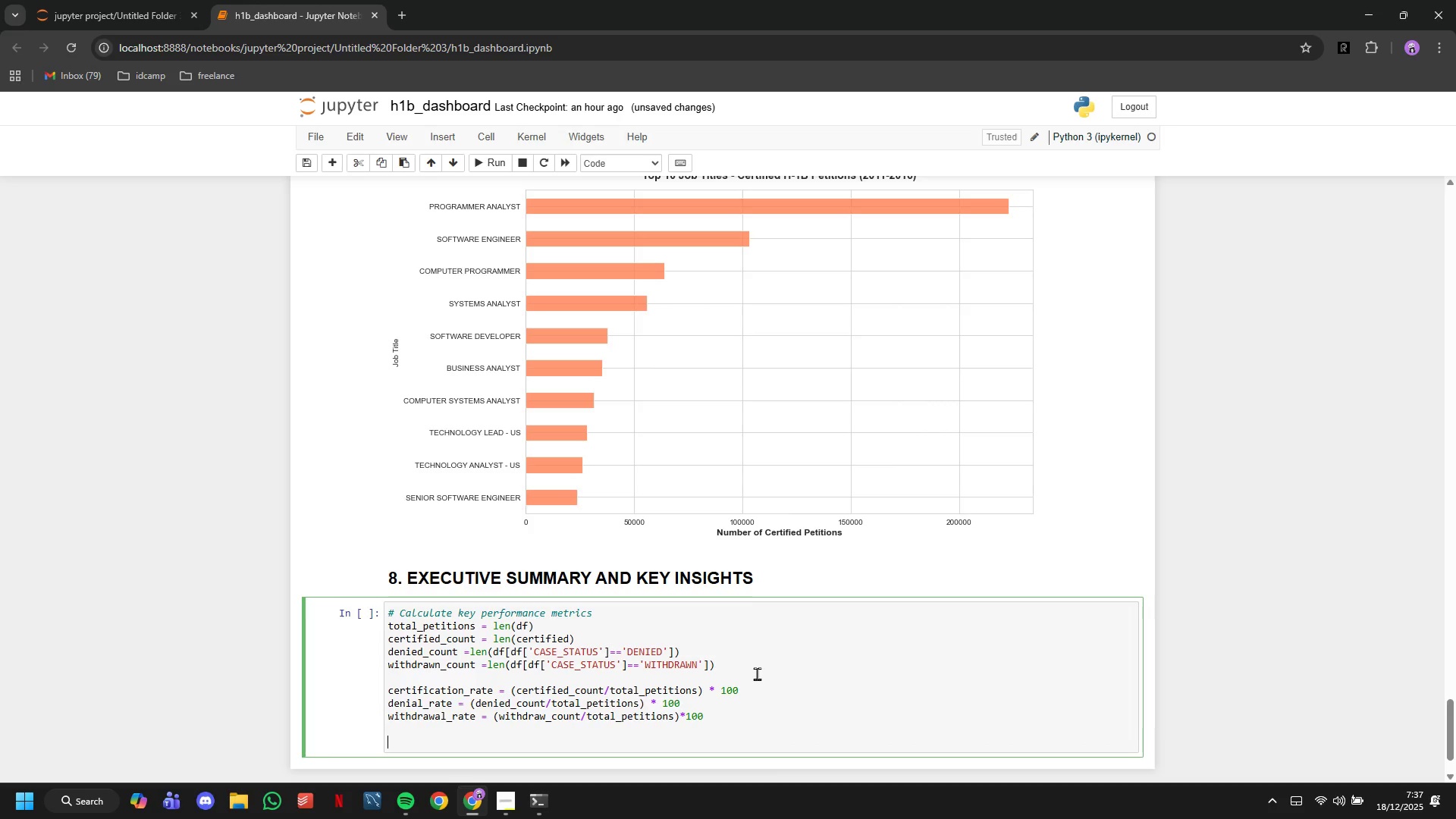 
key(Enter)
 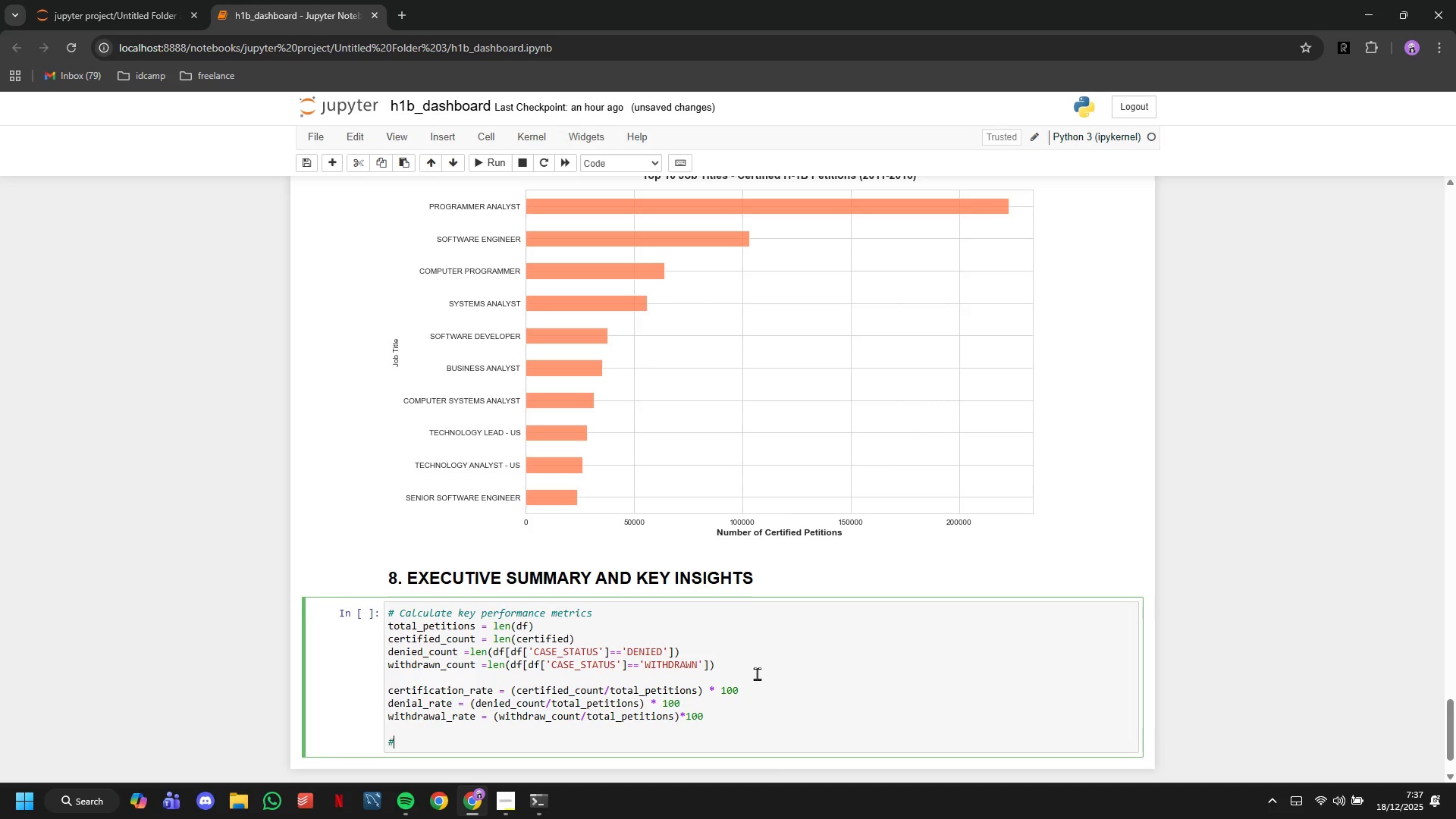 
type(# Display ket)
key(Backspace)
type(y metrics)
 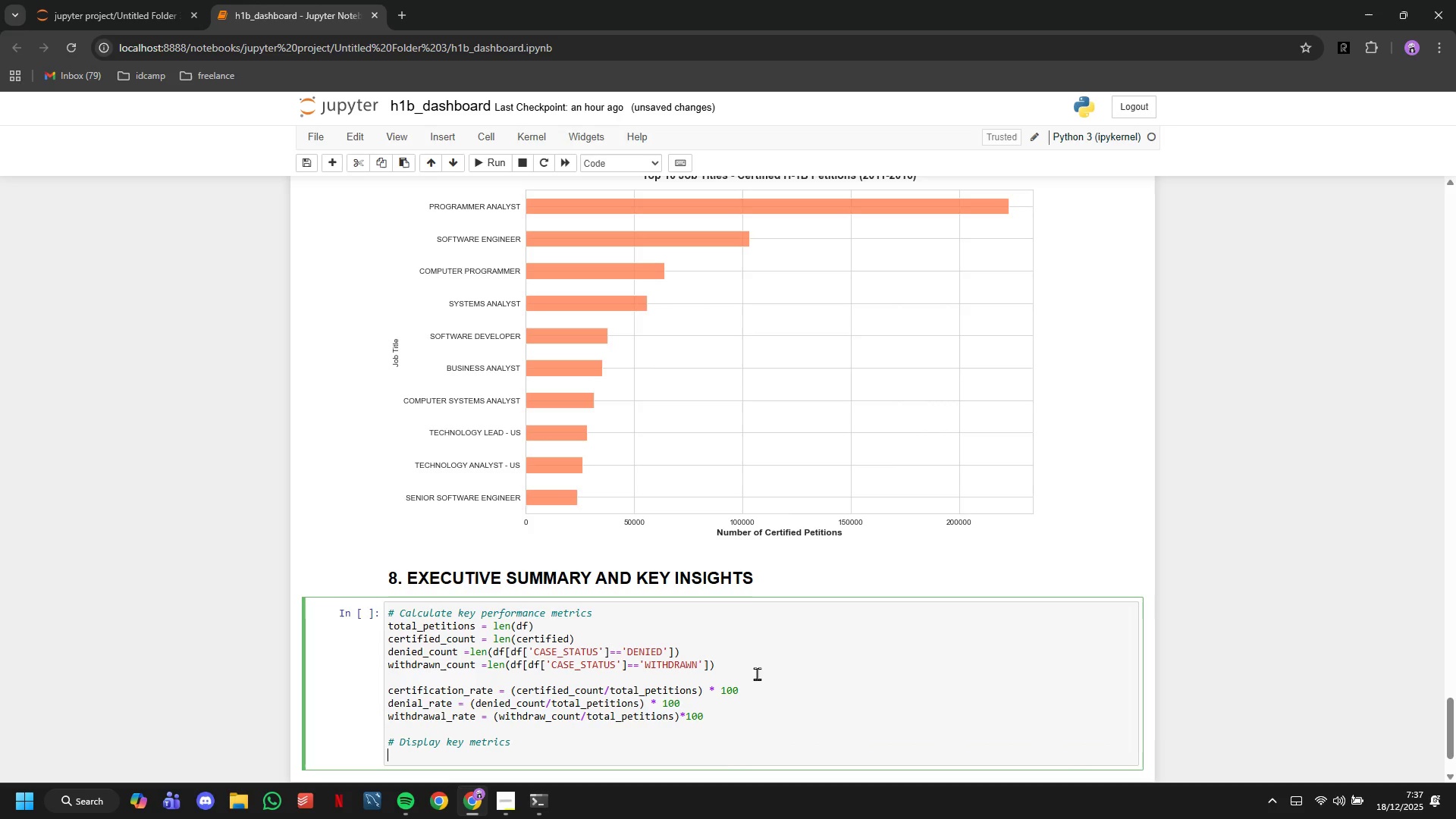 
key(Enter)
 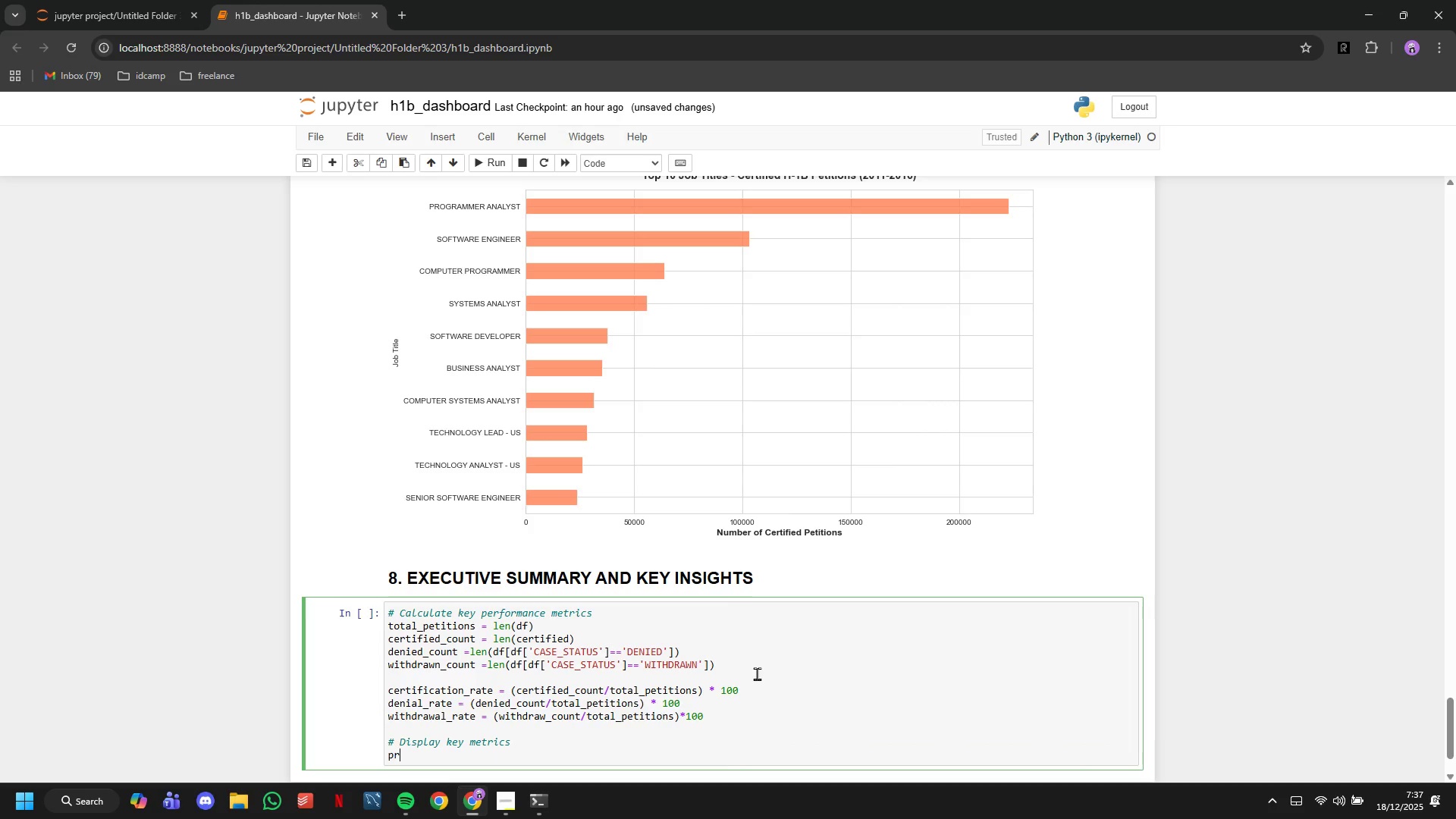 
type(print("KET STA)
key(Backspace)
key(Backspace)
key(Backspace)
key(Backspace)
key(Backspace)
type(Y STATISTICS)
 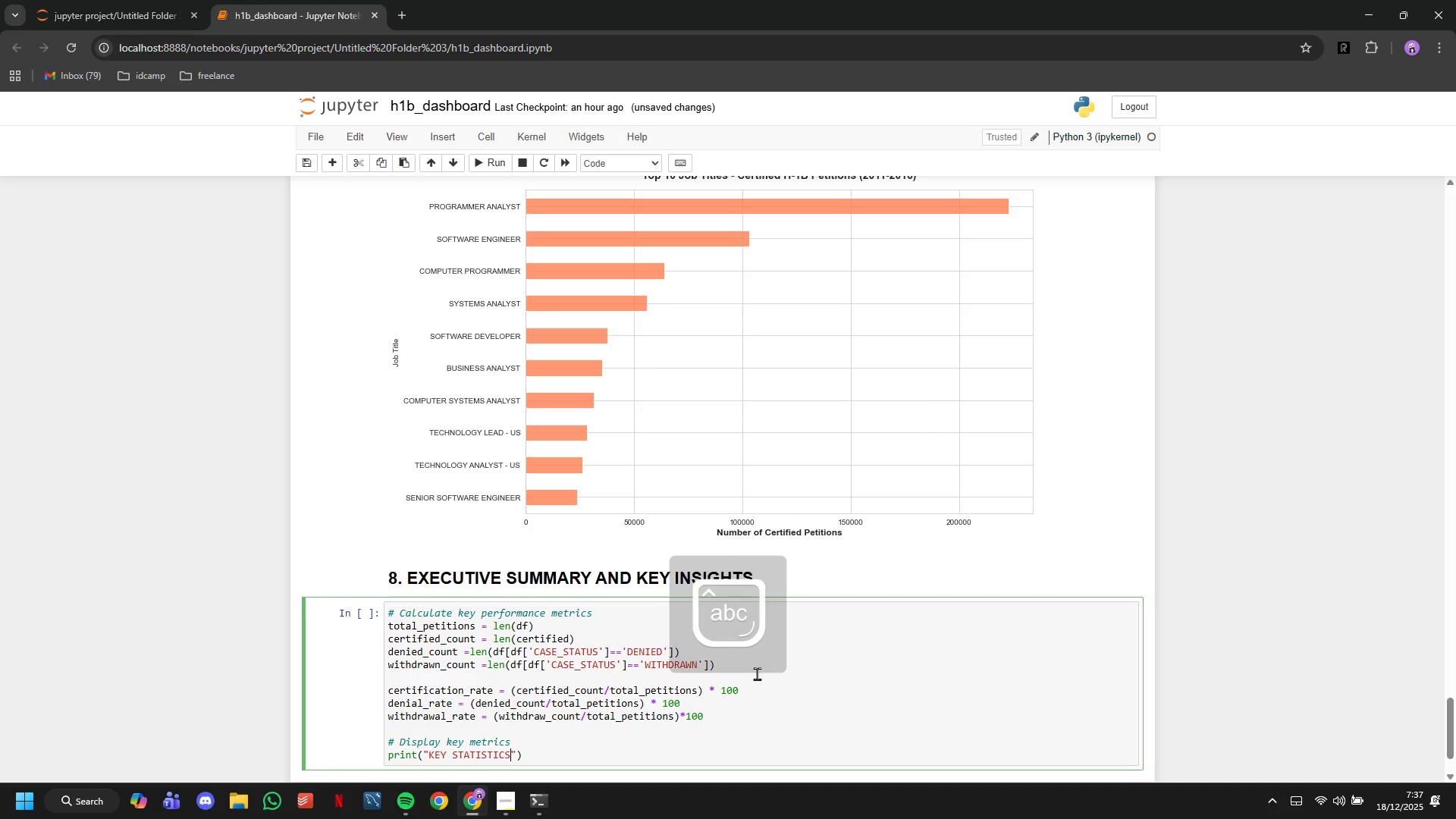 
wait(7.69)
 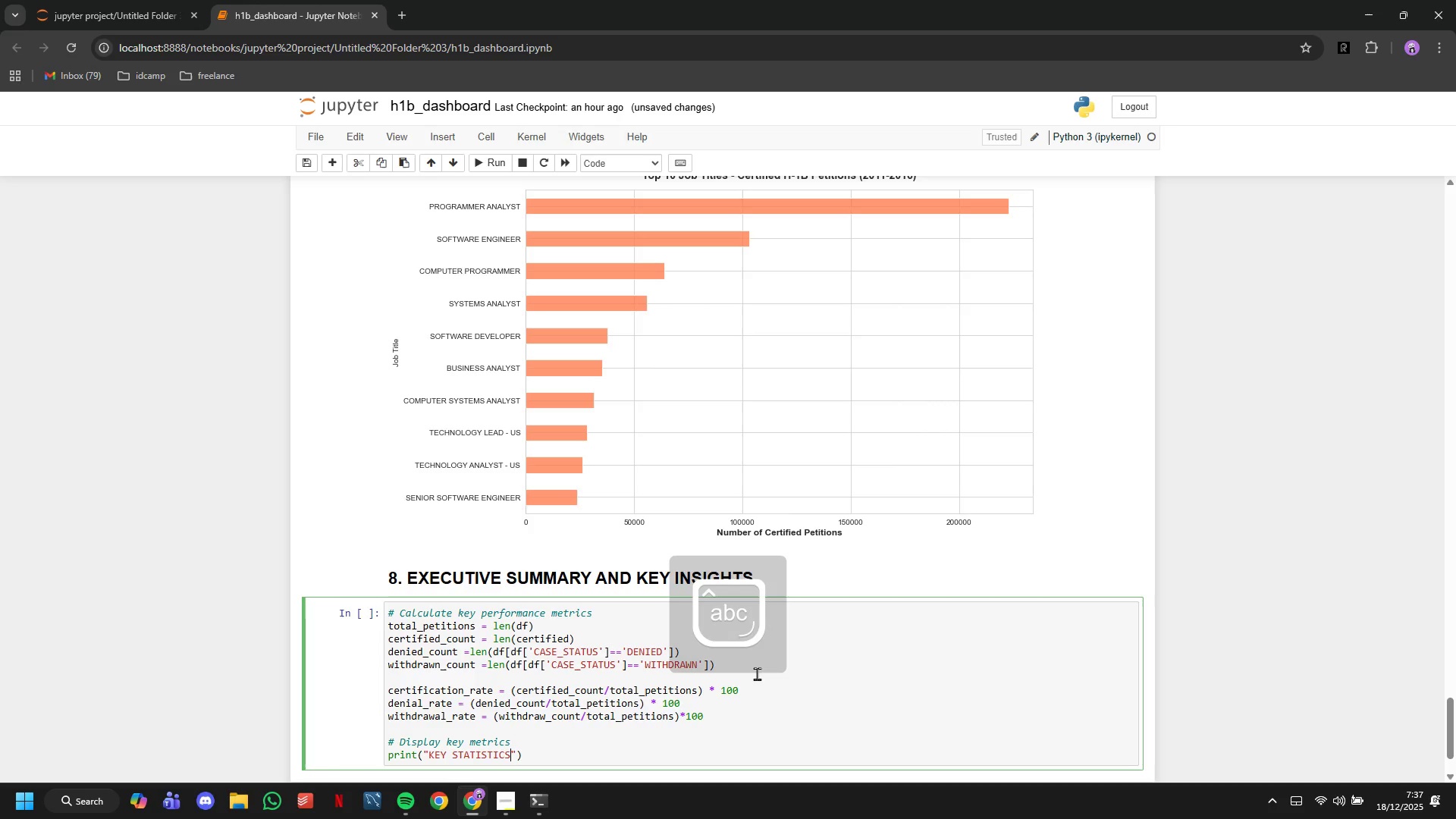 
key(Shift+ShiftLeft)
 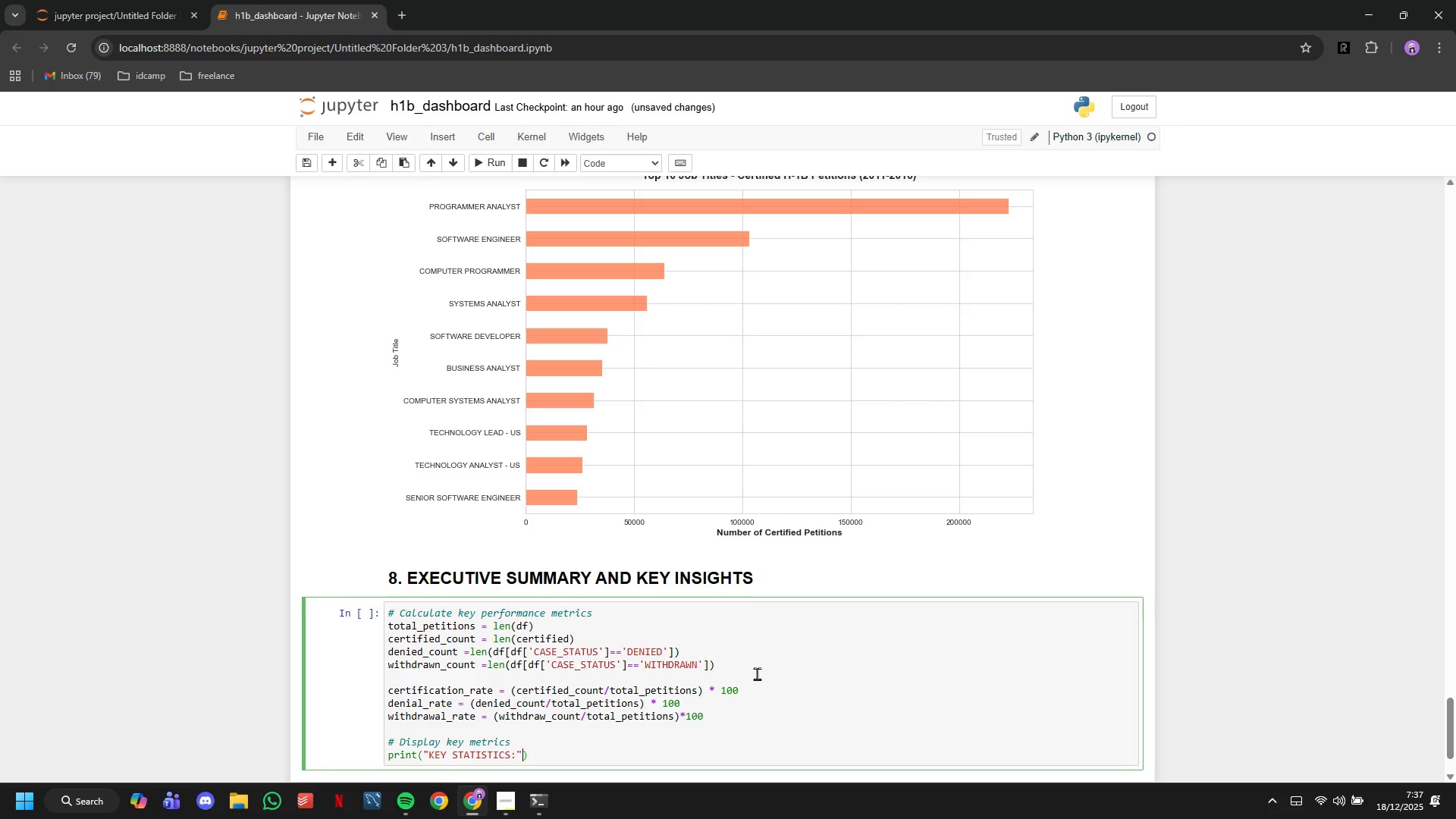 
key(Shift+Semicolon)
 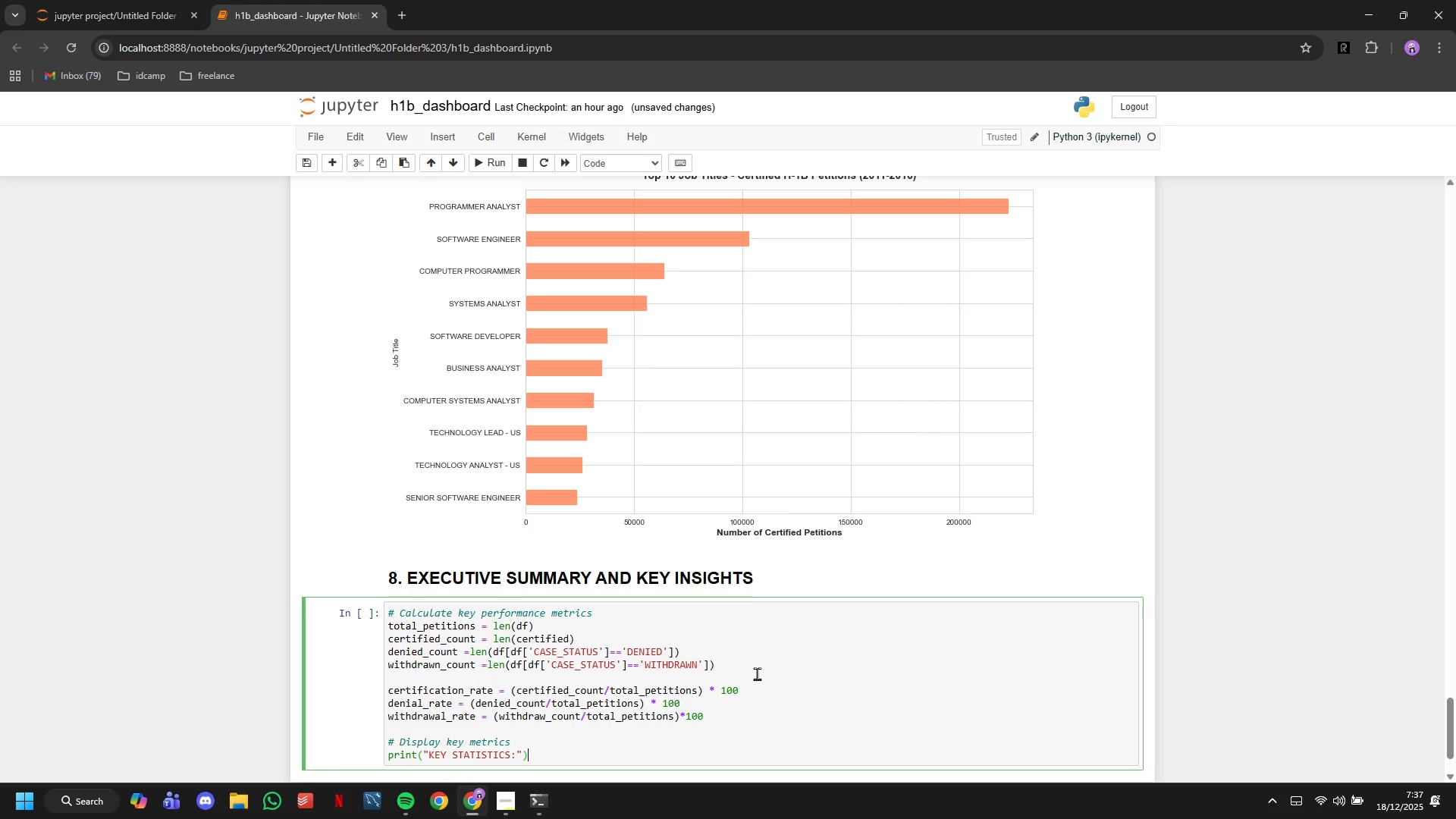 
key(ArrowRight)
 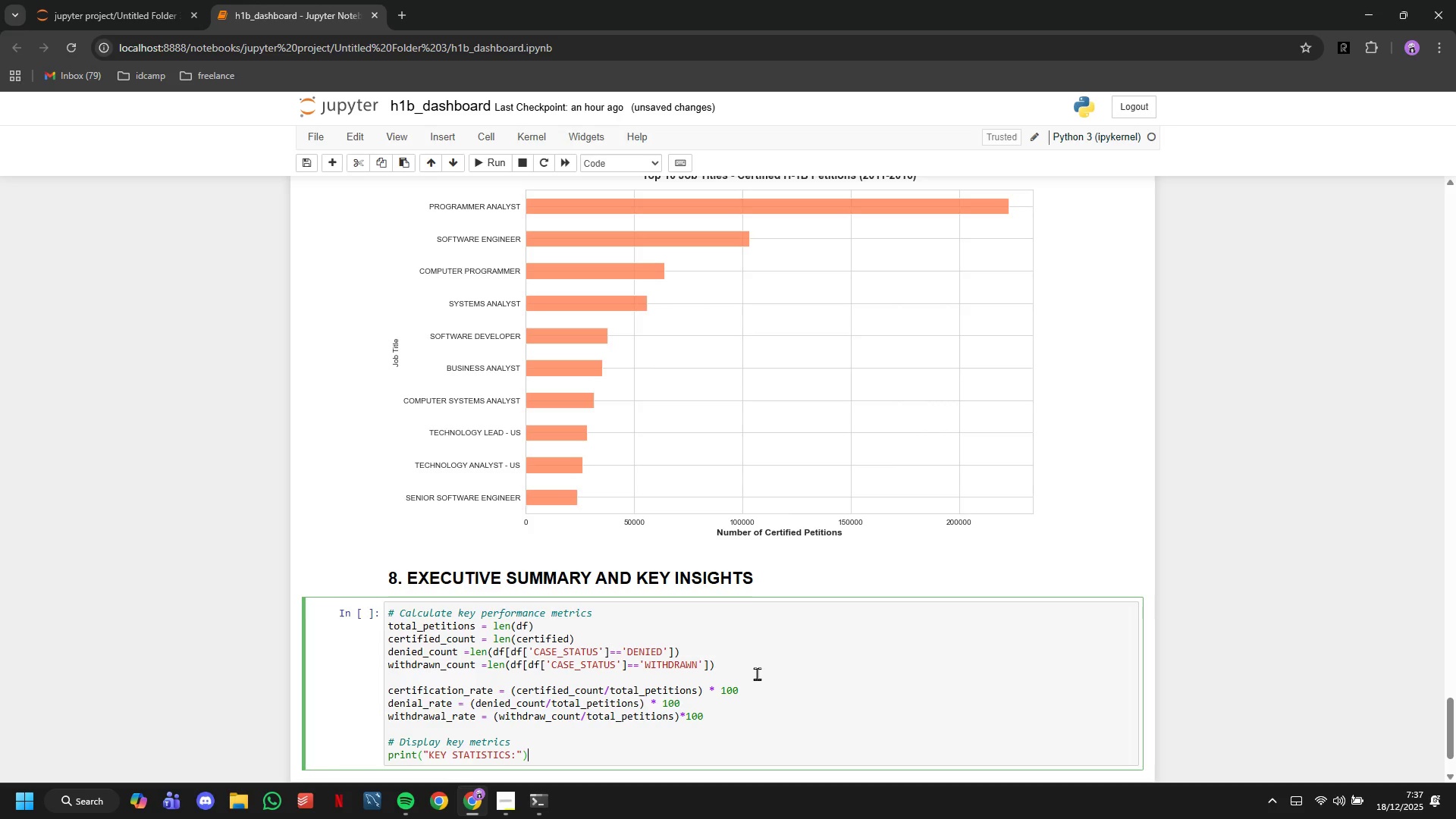 
key(ArrowRight)
 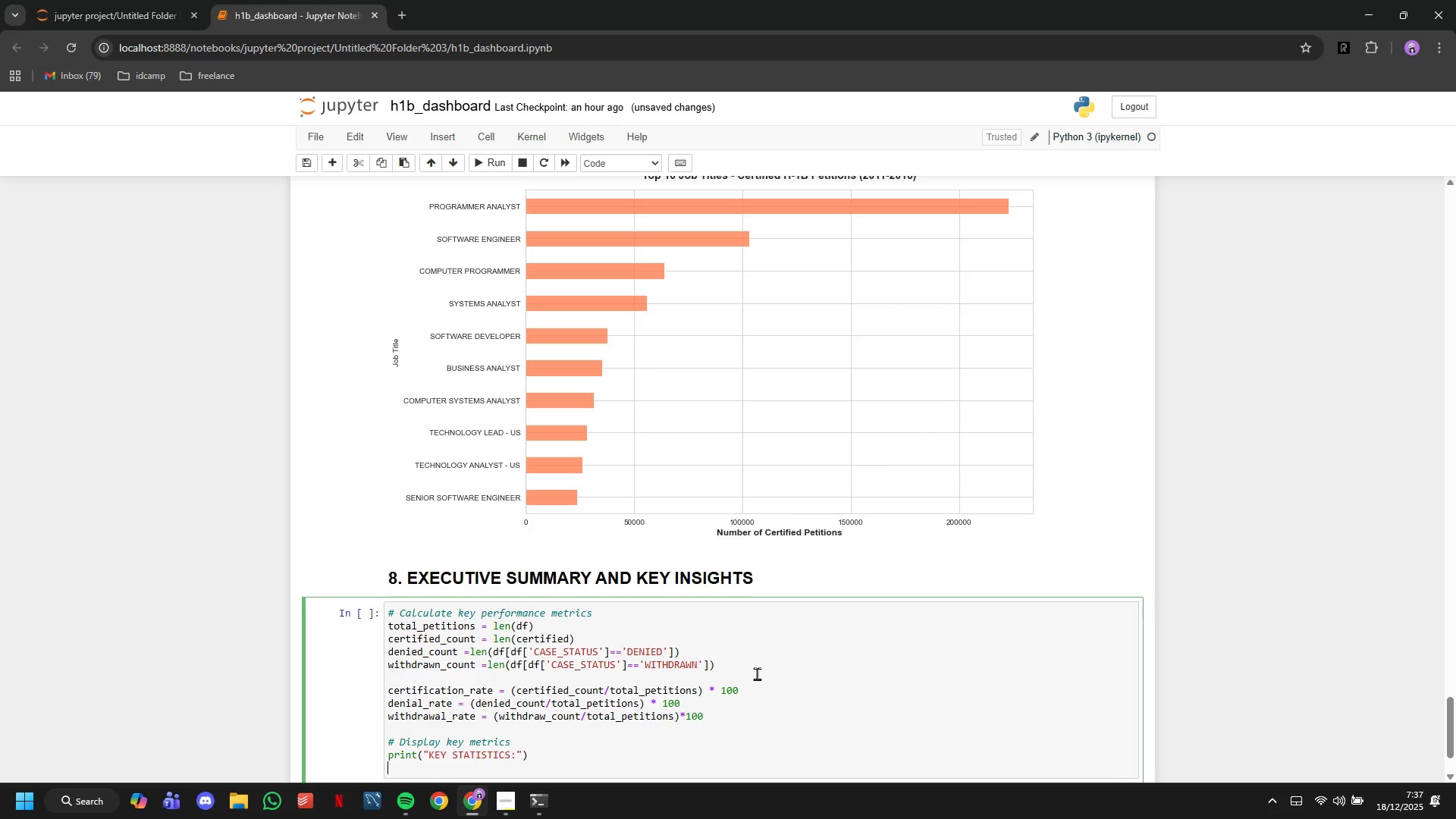 
key(Enter)
 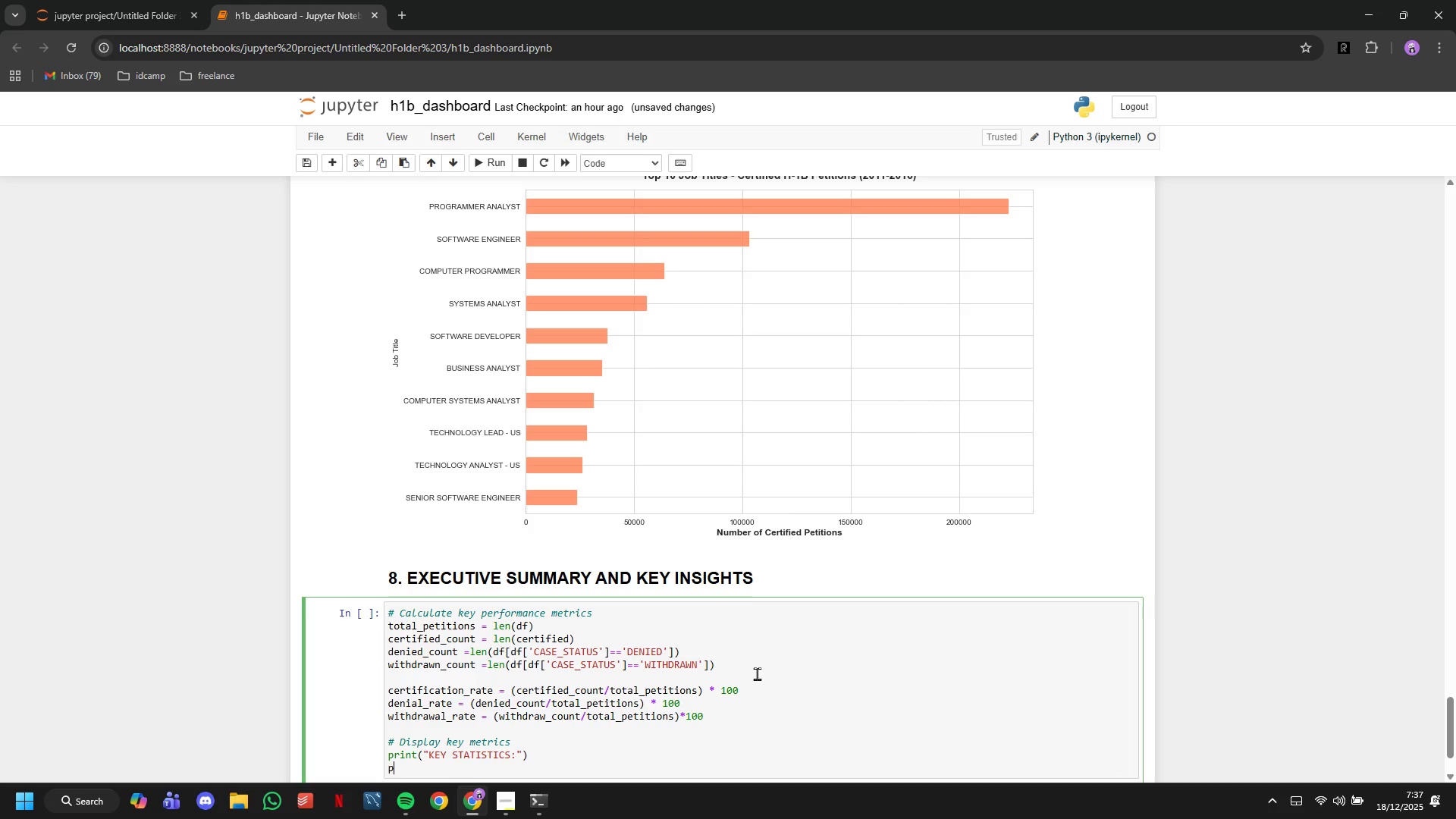 
type(print(f"")
 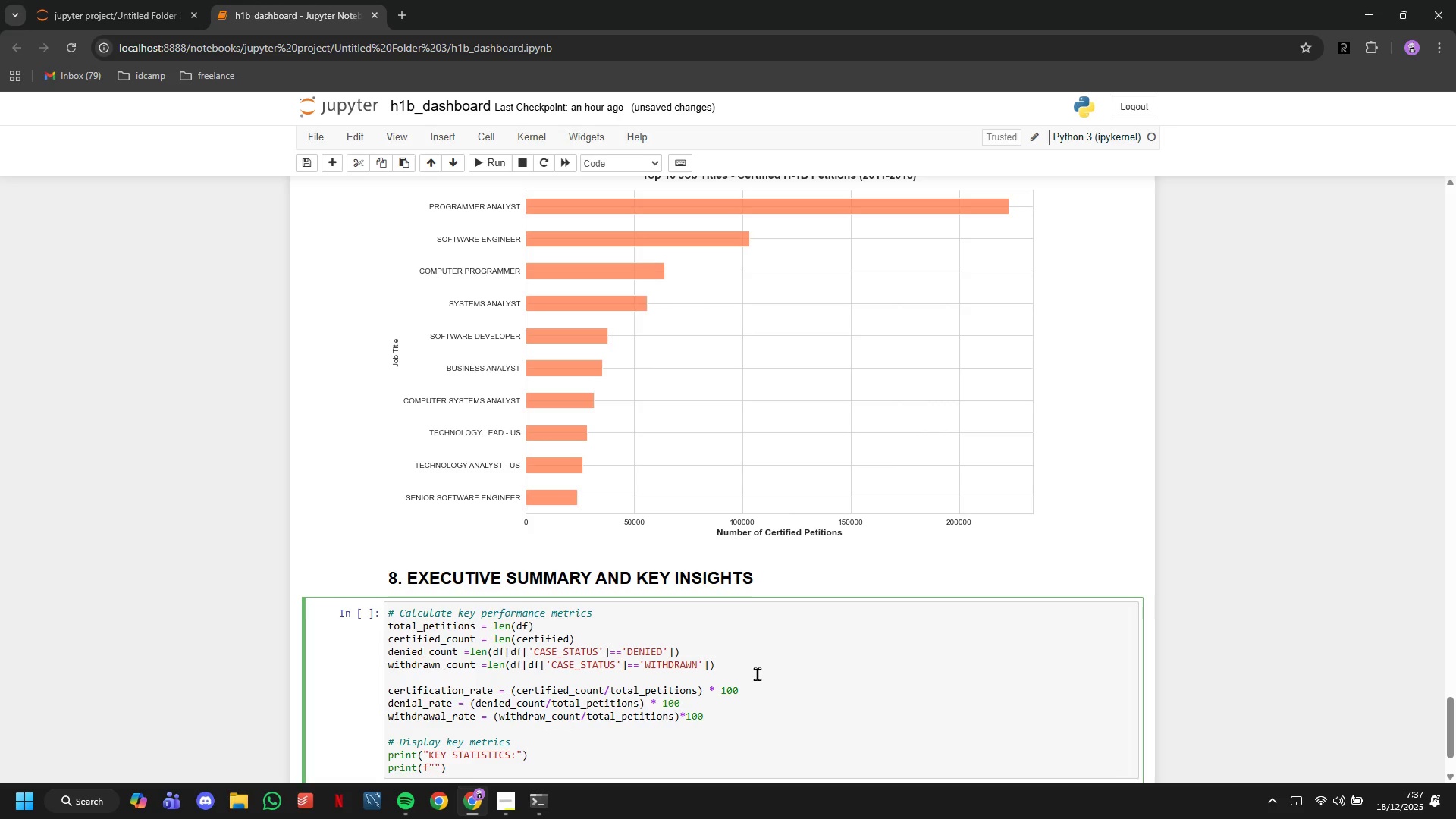 
 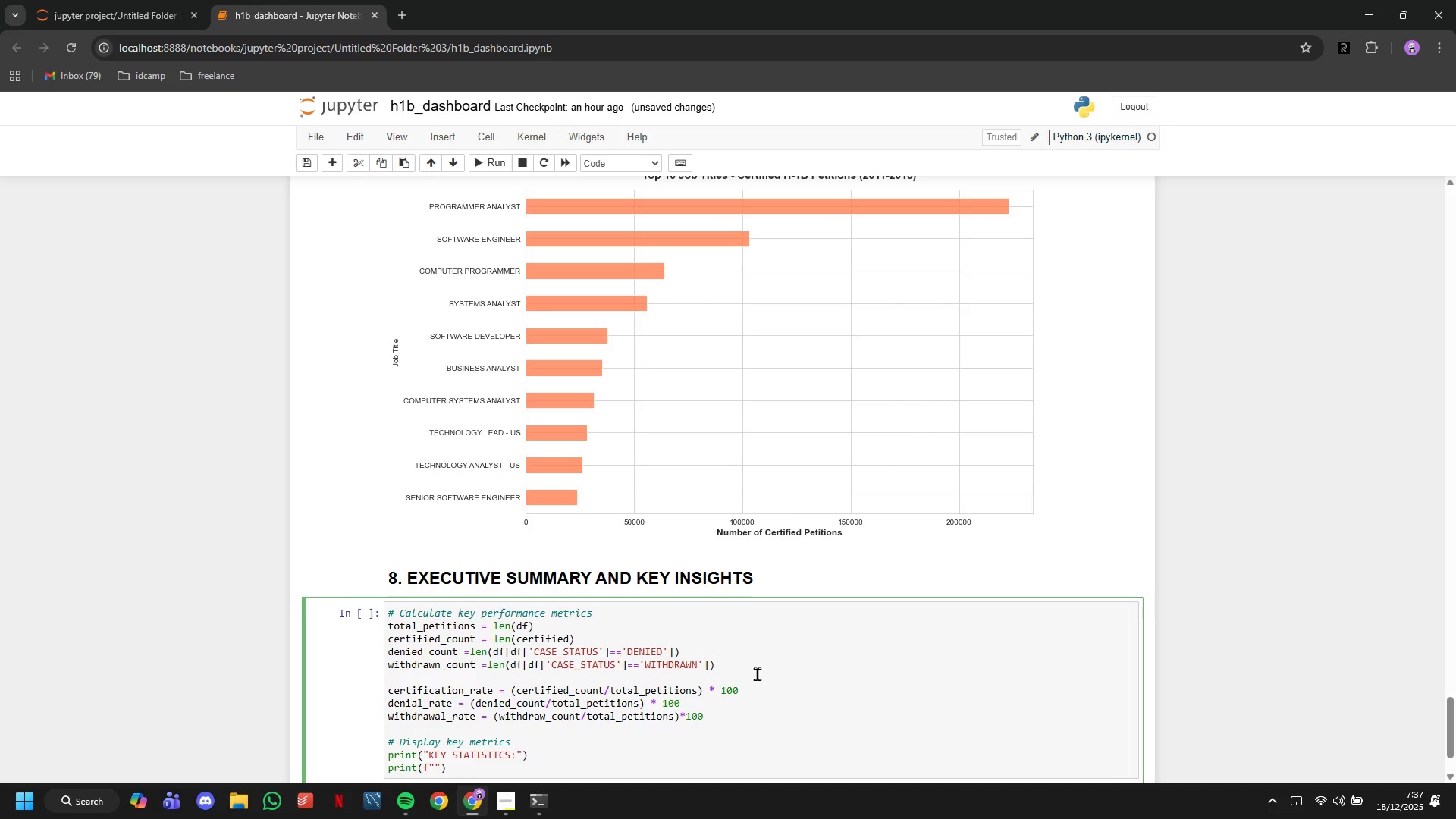 
key(ArrowLeft)
 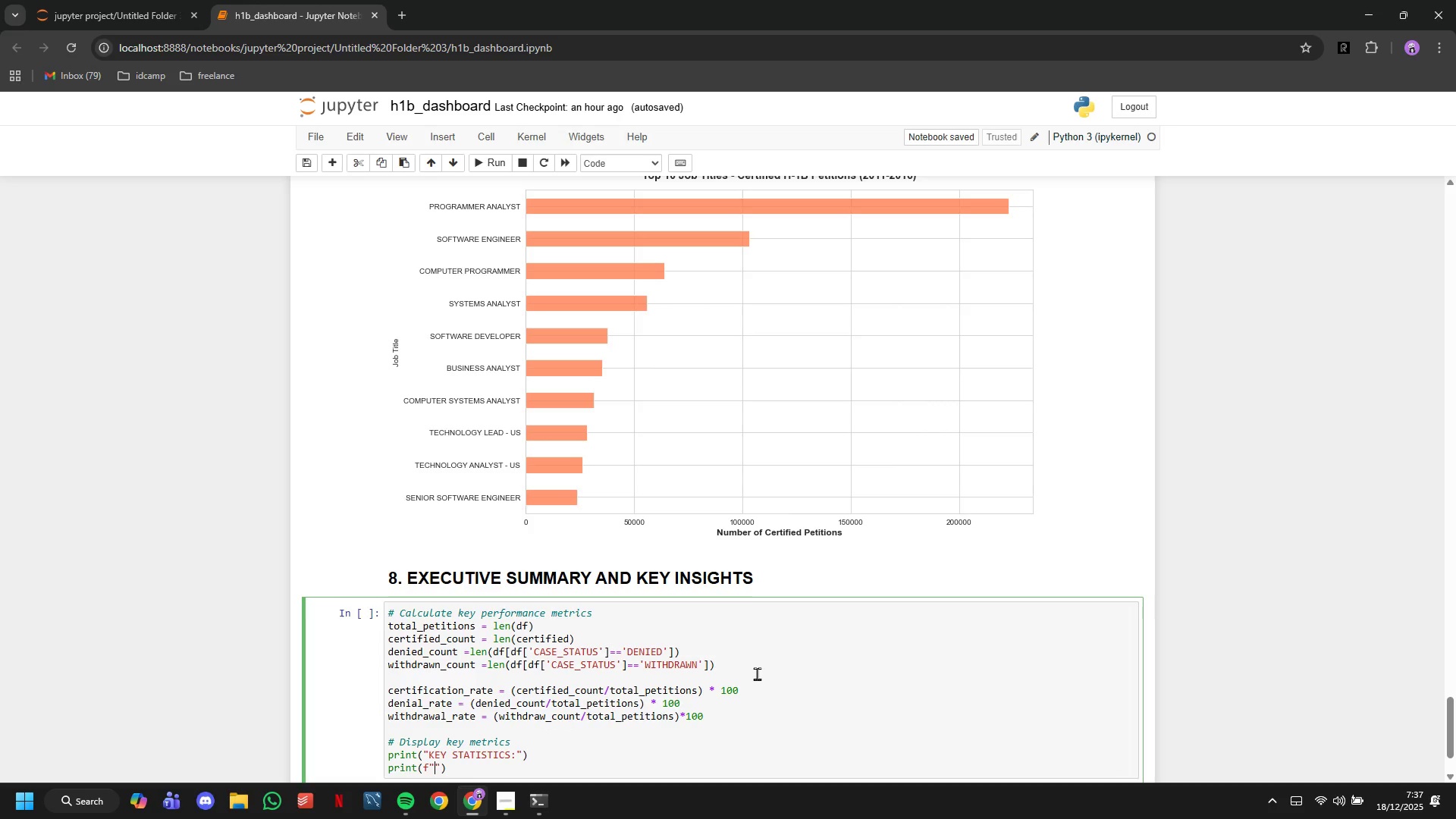 
type( = Toi)
key(Backspace)
type(tal Petitions AnalyzedL)
key(Backspace)
type(: {total_petittions)
 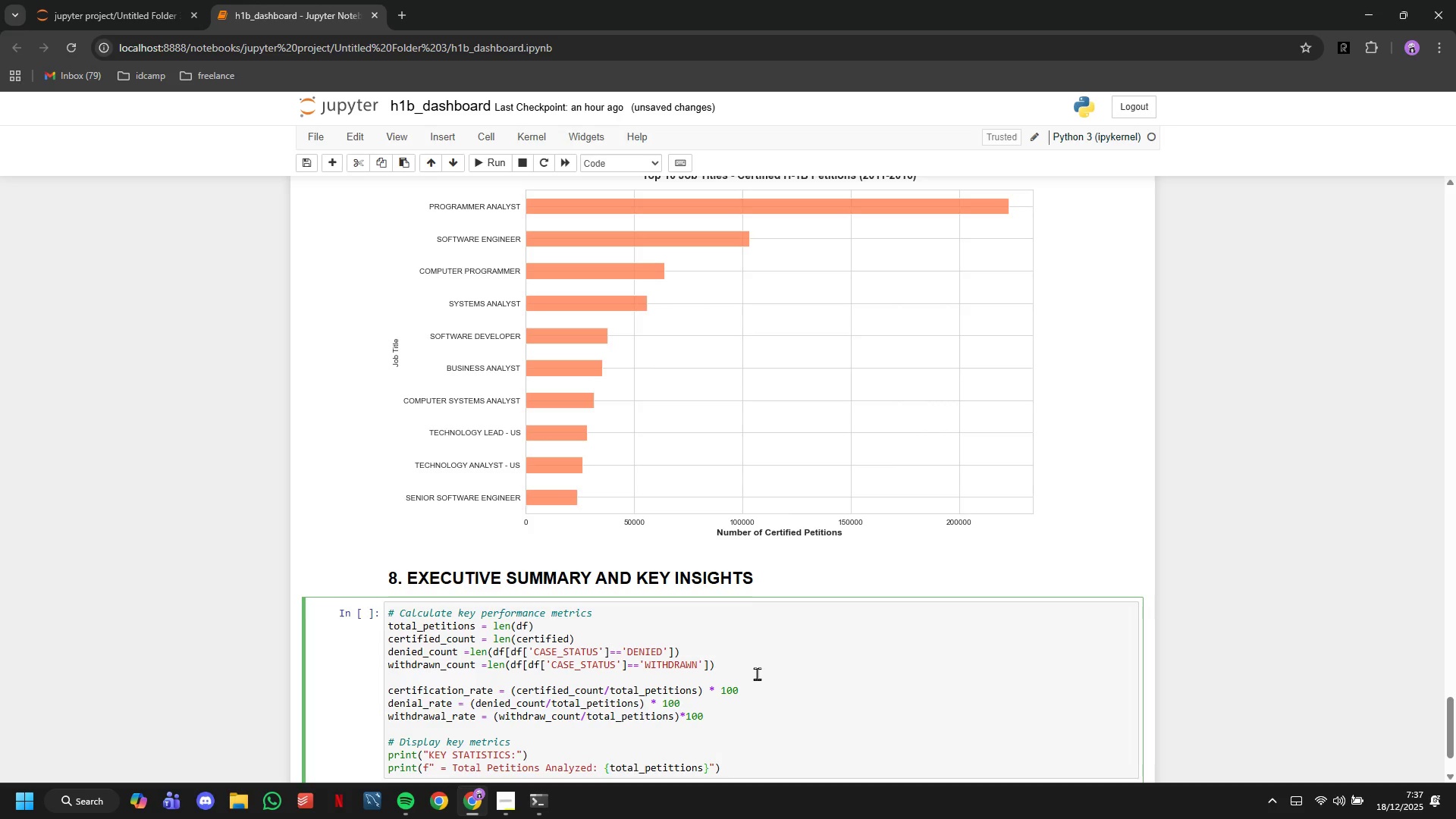 
key(ArrowLeft)
 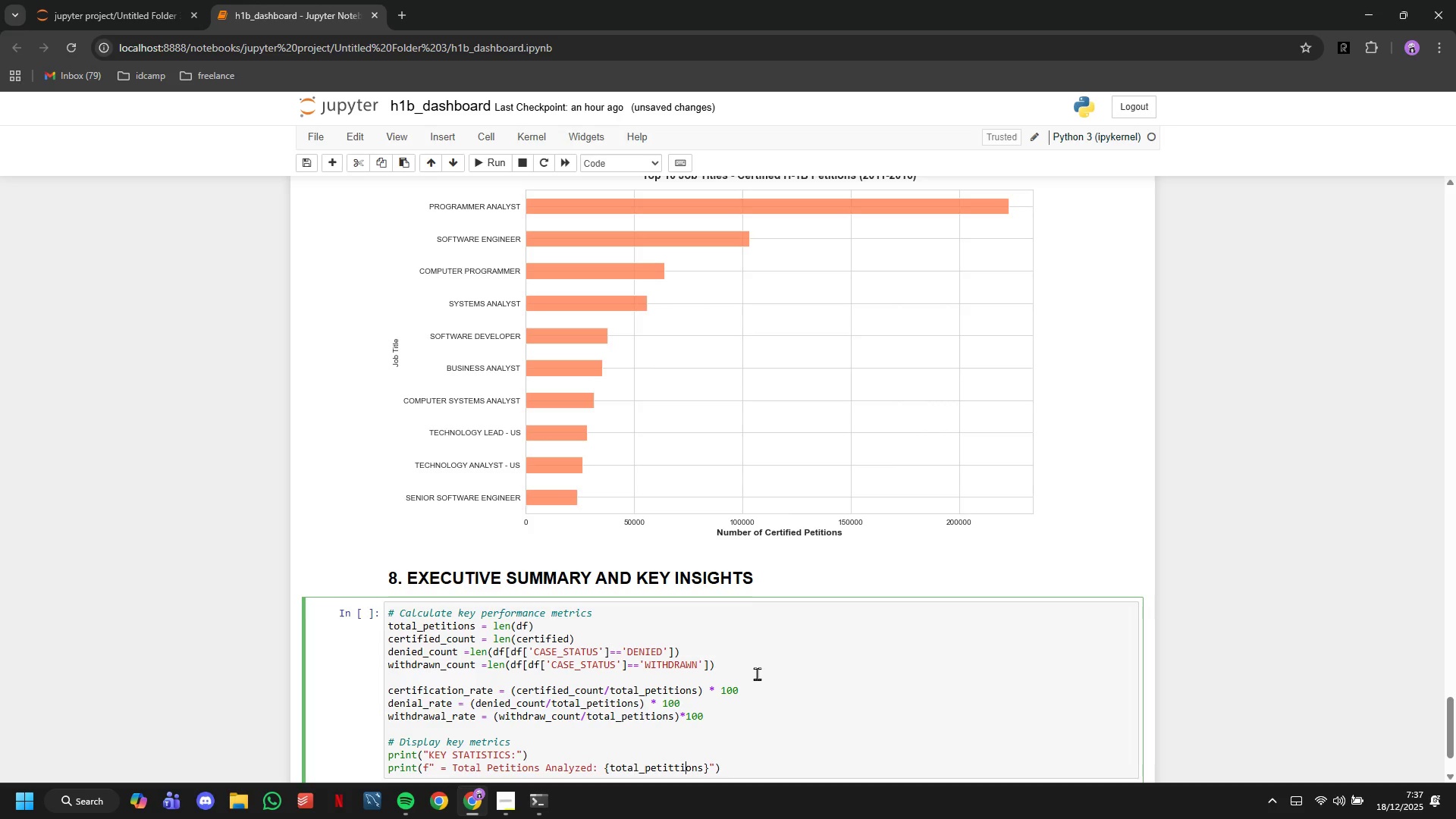 
key(ArrowLeft)
 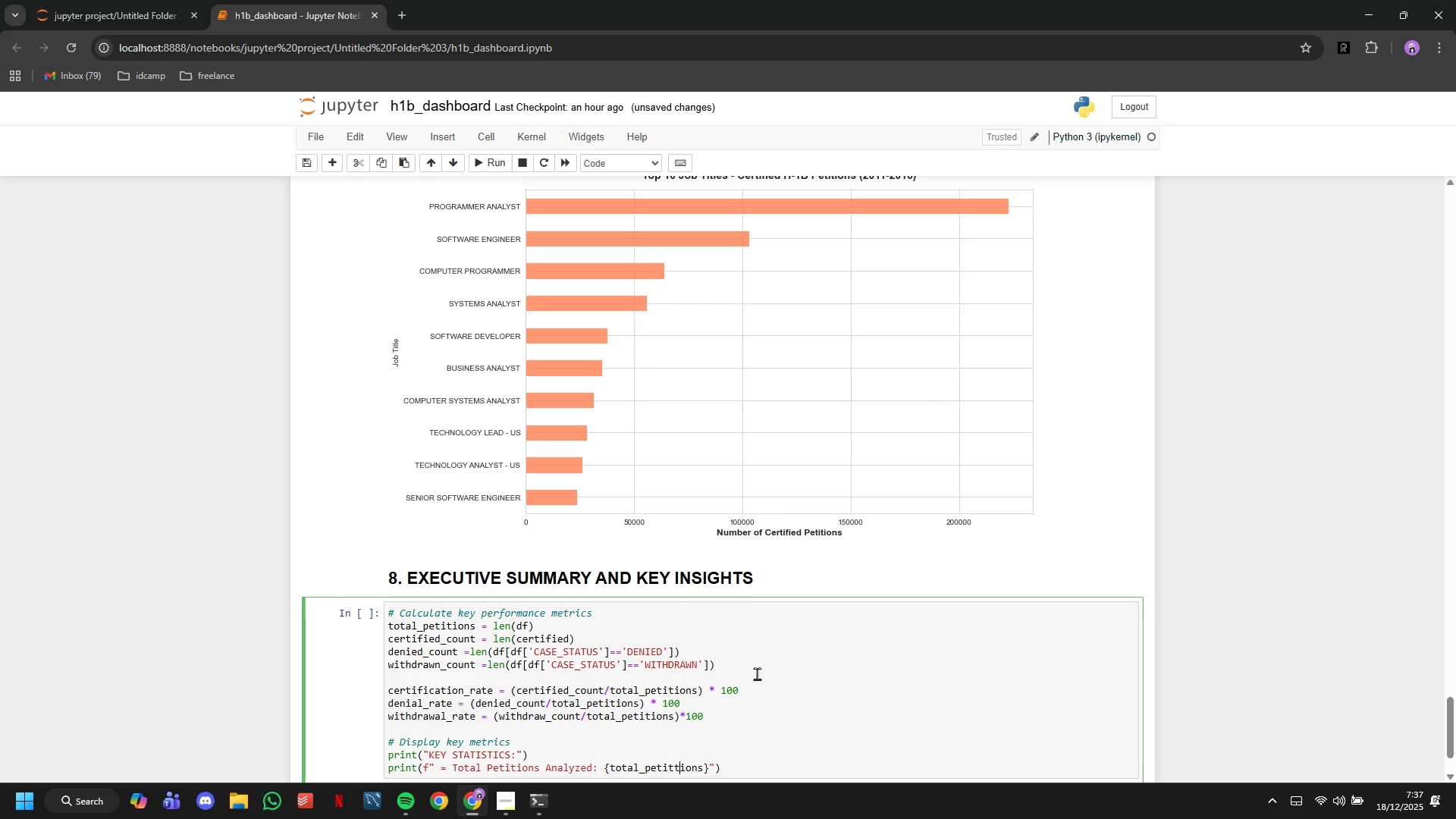 
key(ArrowLeft)
 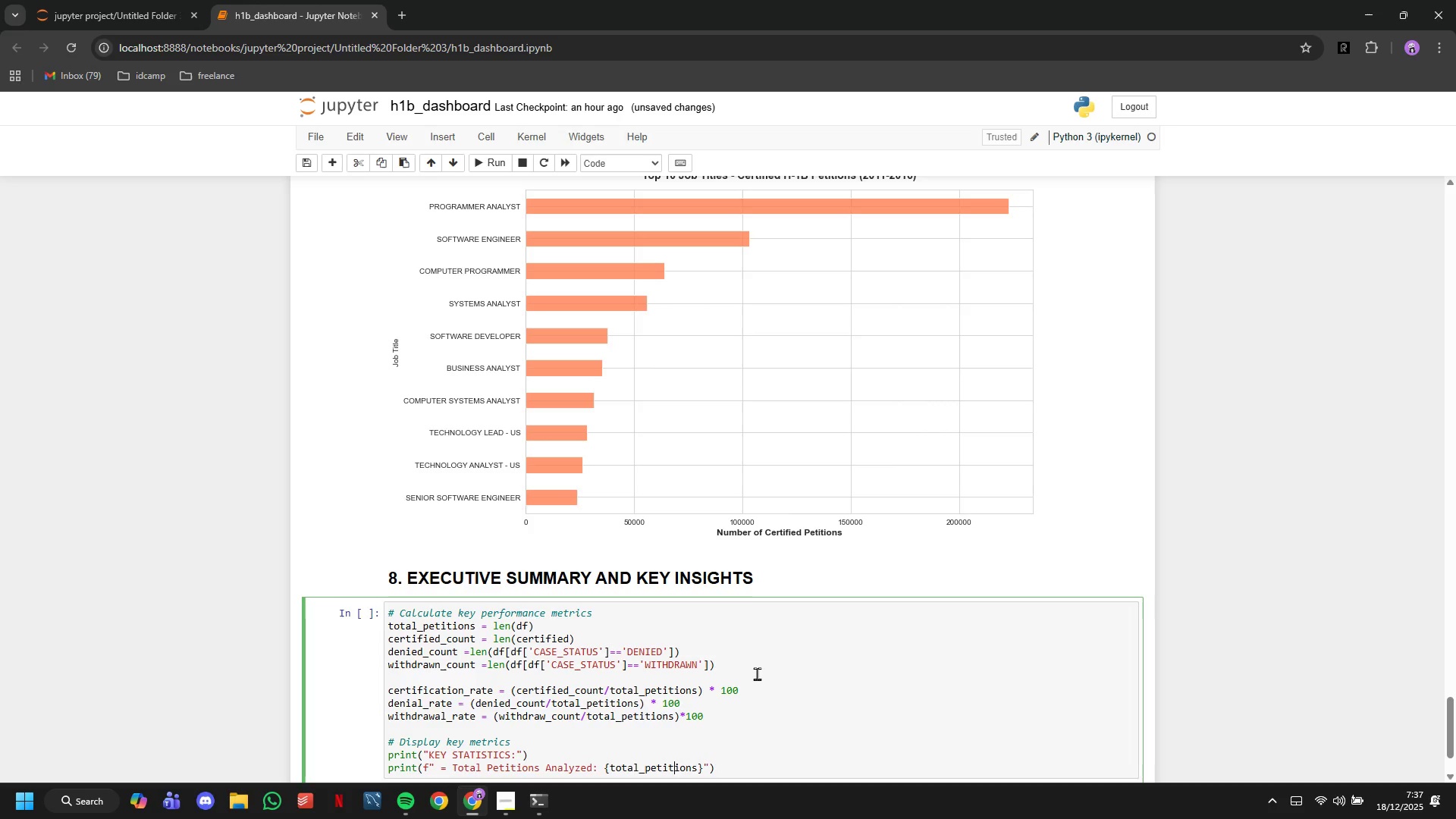 
key(ArrowLeft)
 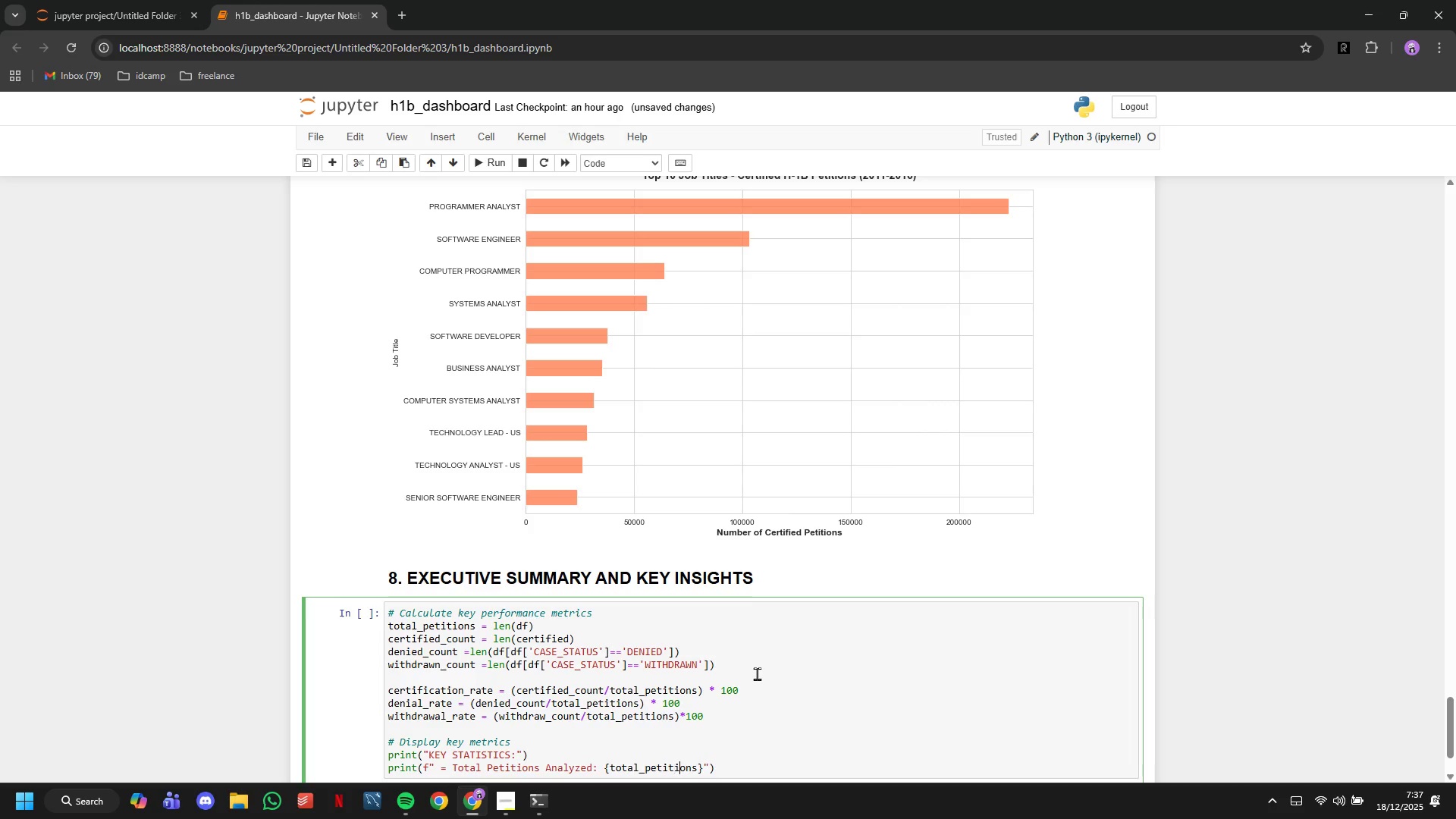 
key(Backspace)
 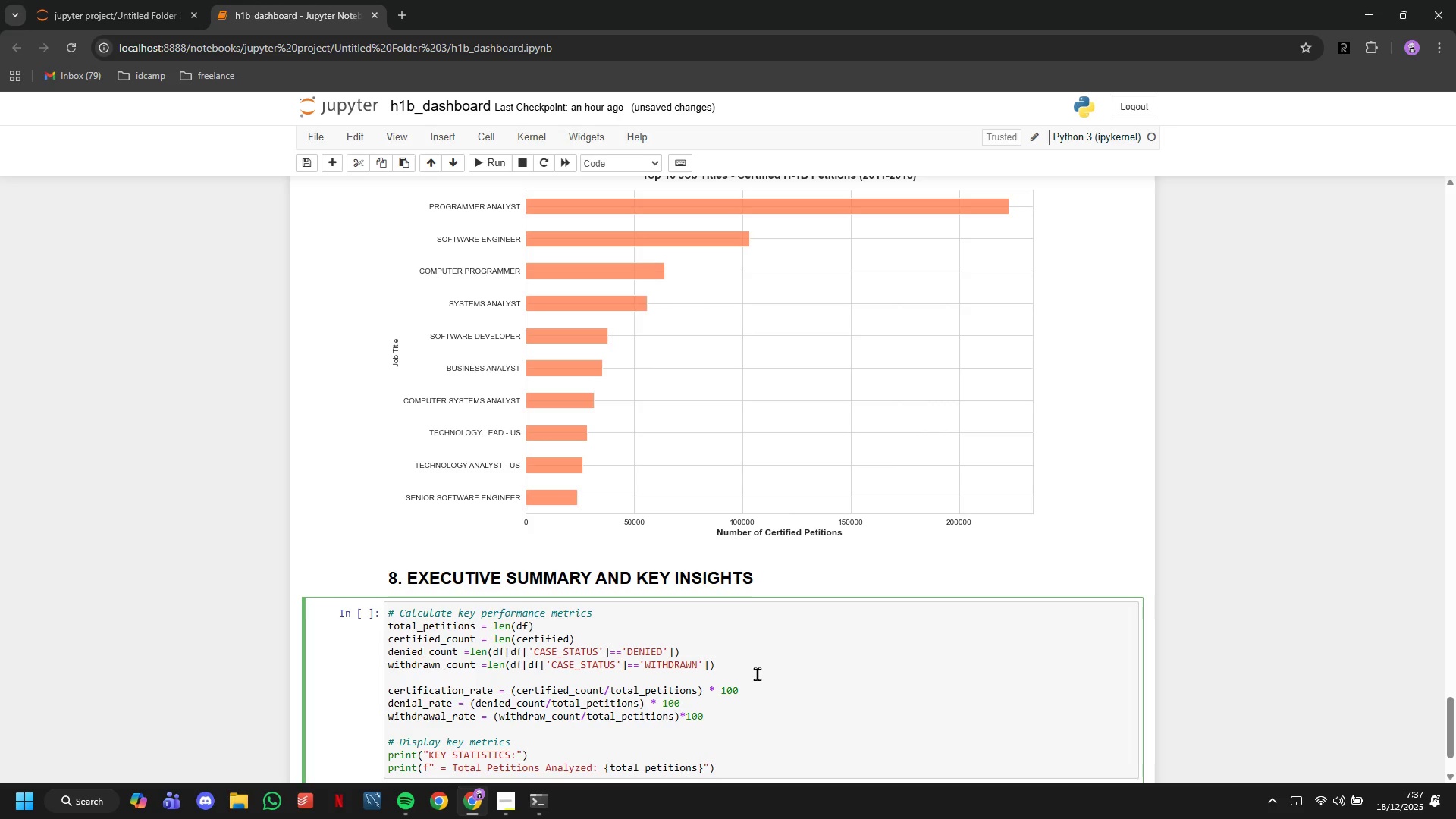 
key(ArrowRight)
 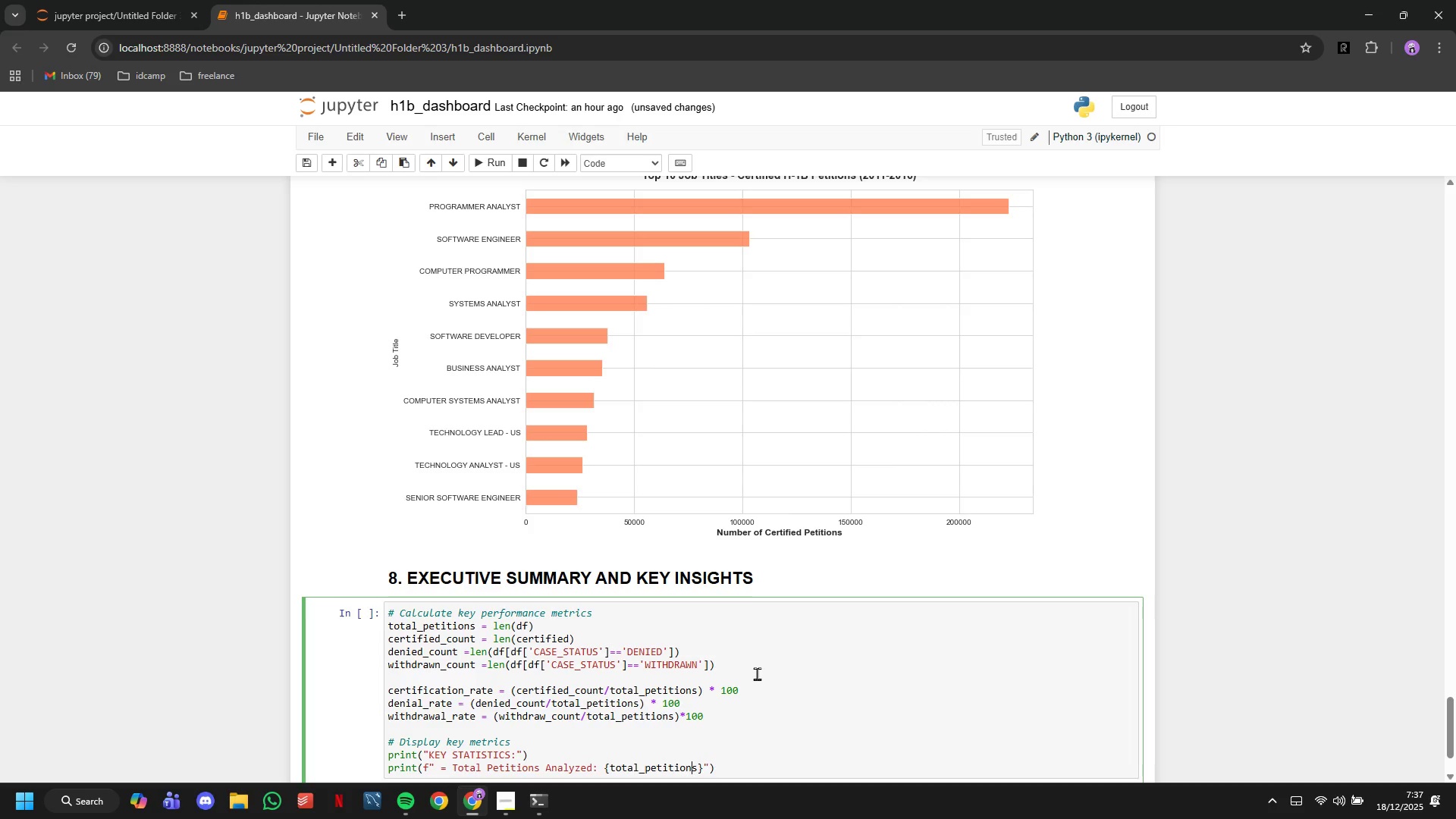 
key(ArrowRight)
 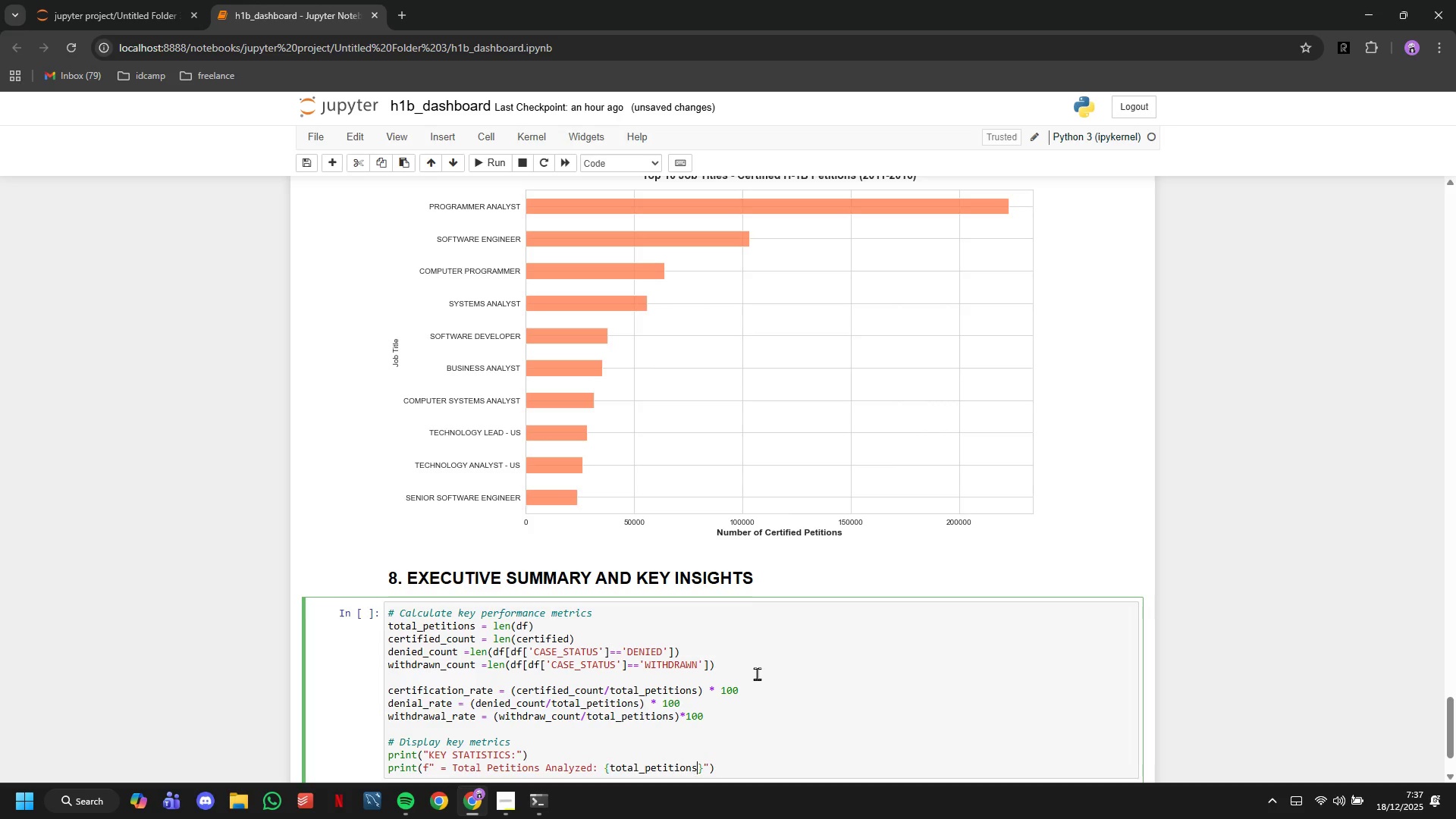 
key(ArrowRight)
 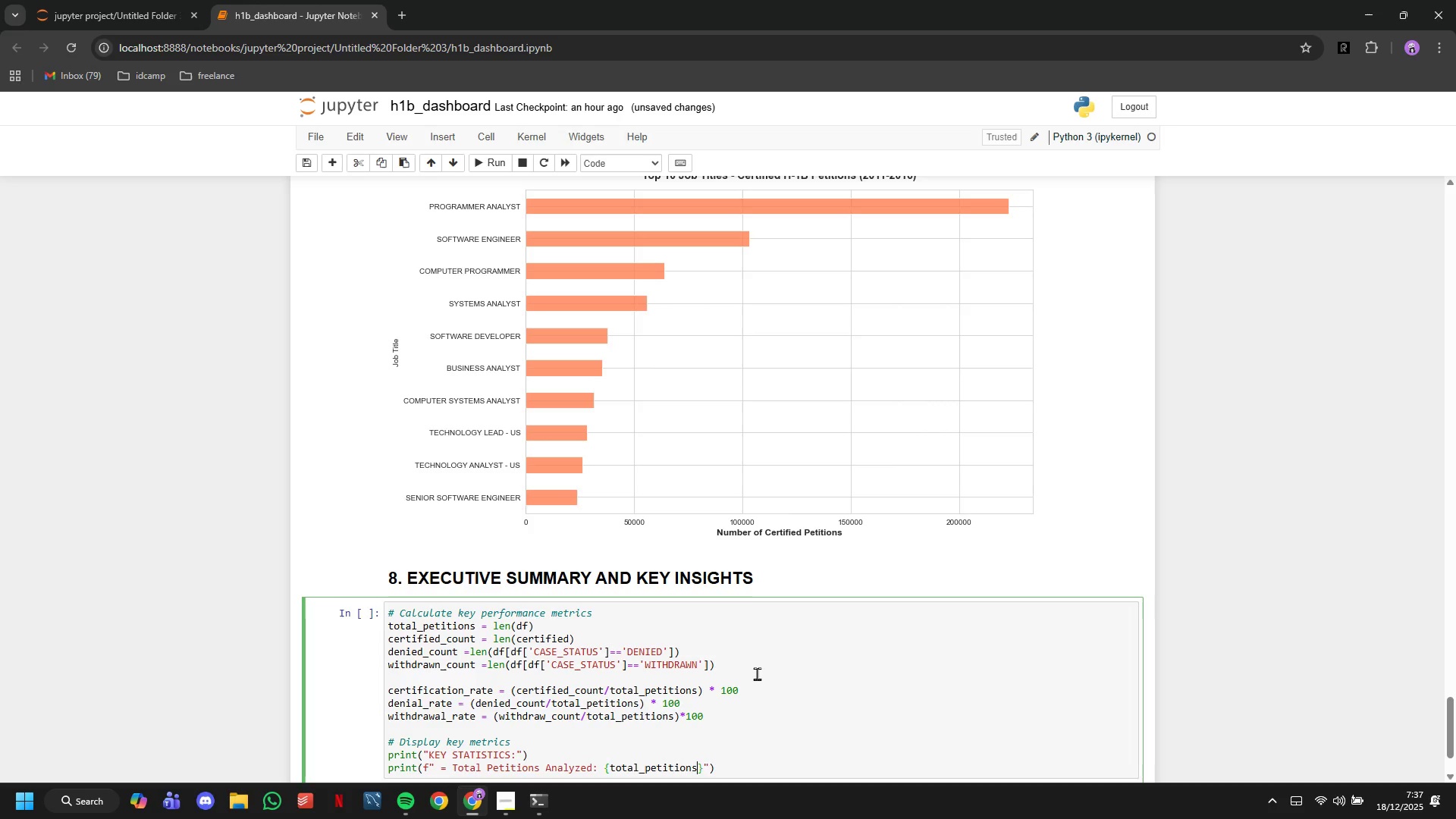 
key(ArrowRight)
 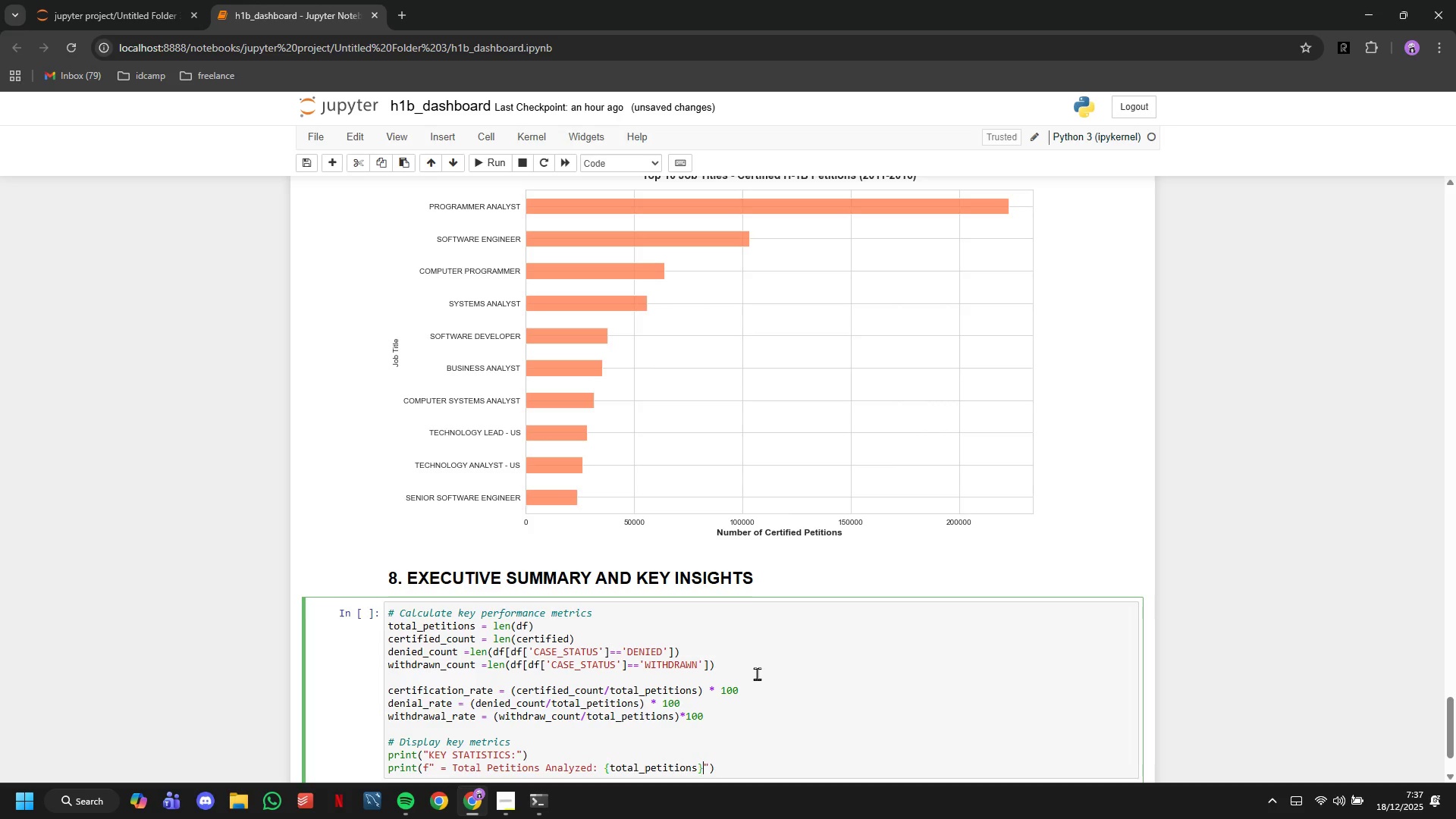 
key(ArrowRight)
 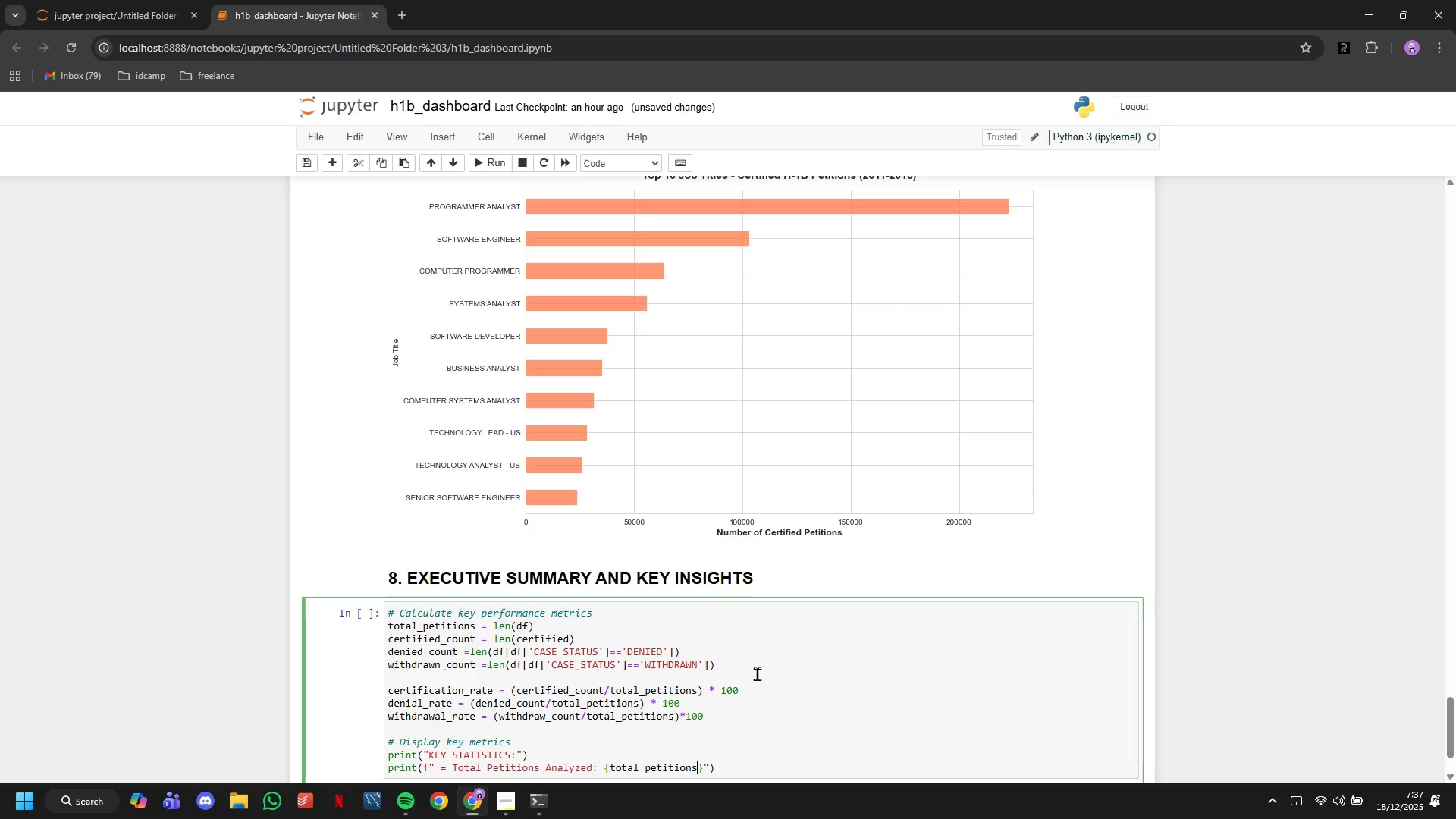 
key(ArrowLeft)
 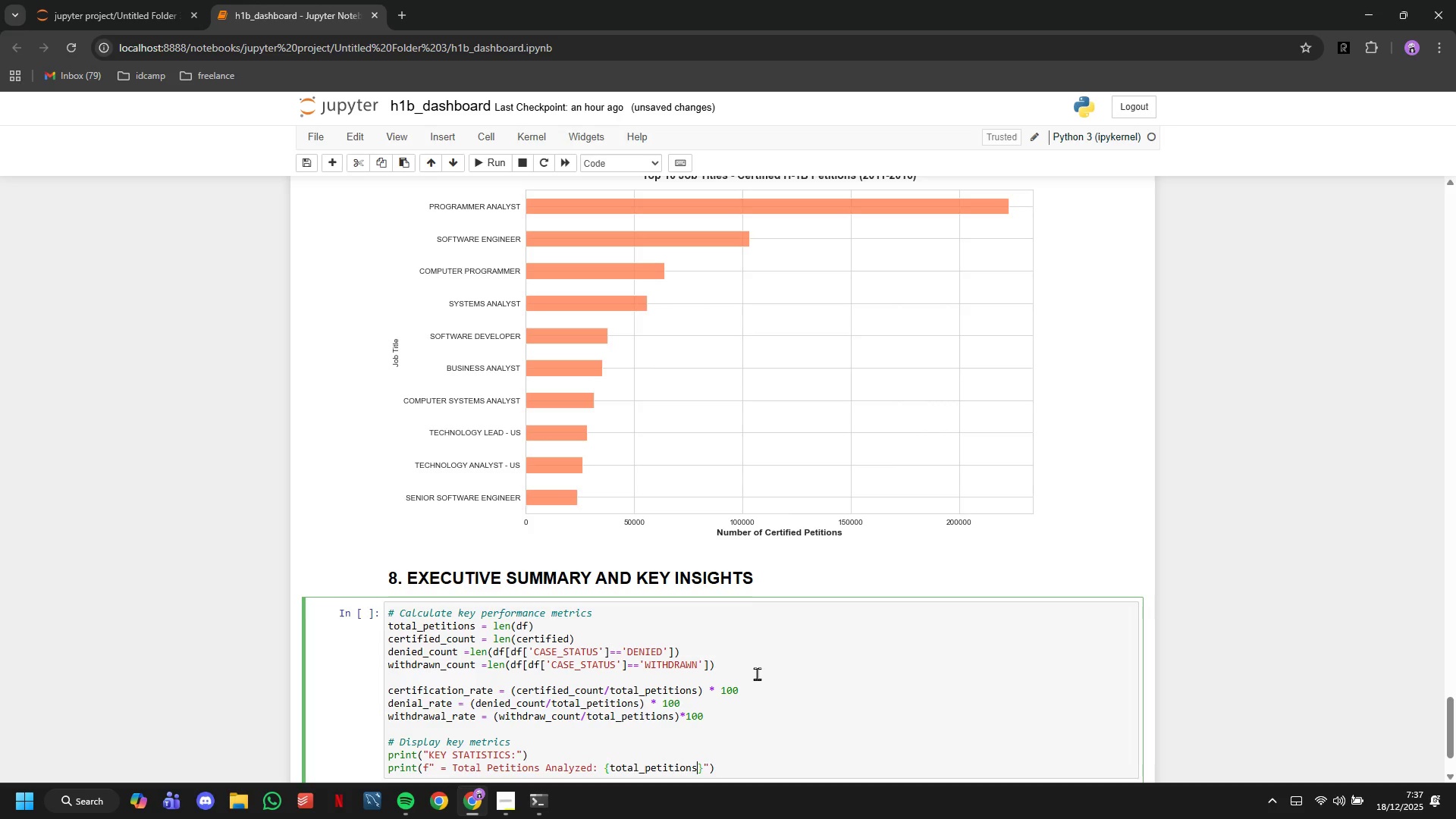 
key(Shift+Semicolon)
 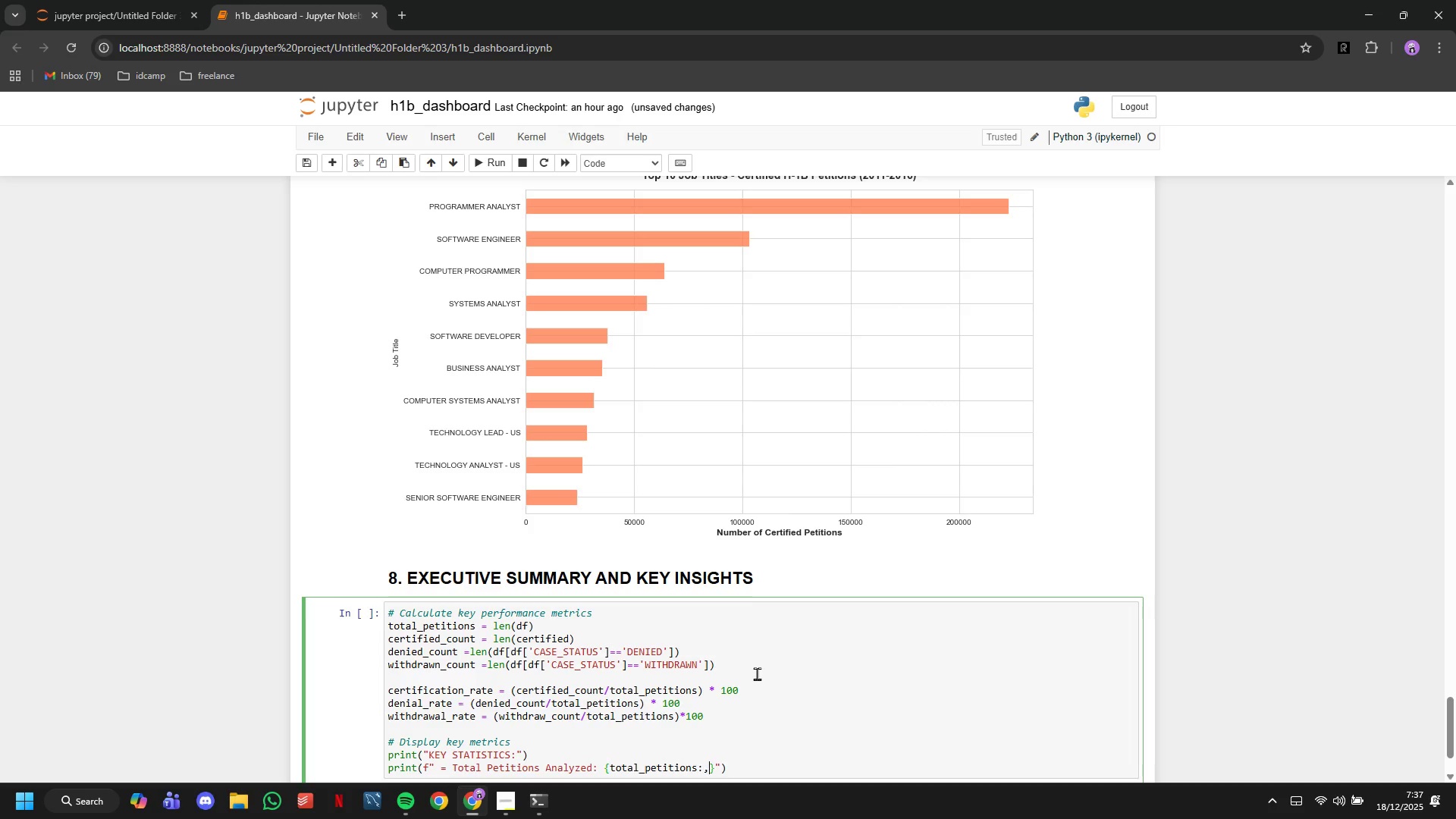 
key(Comma)
 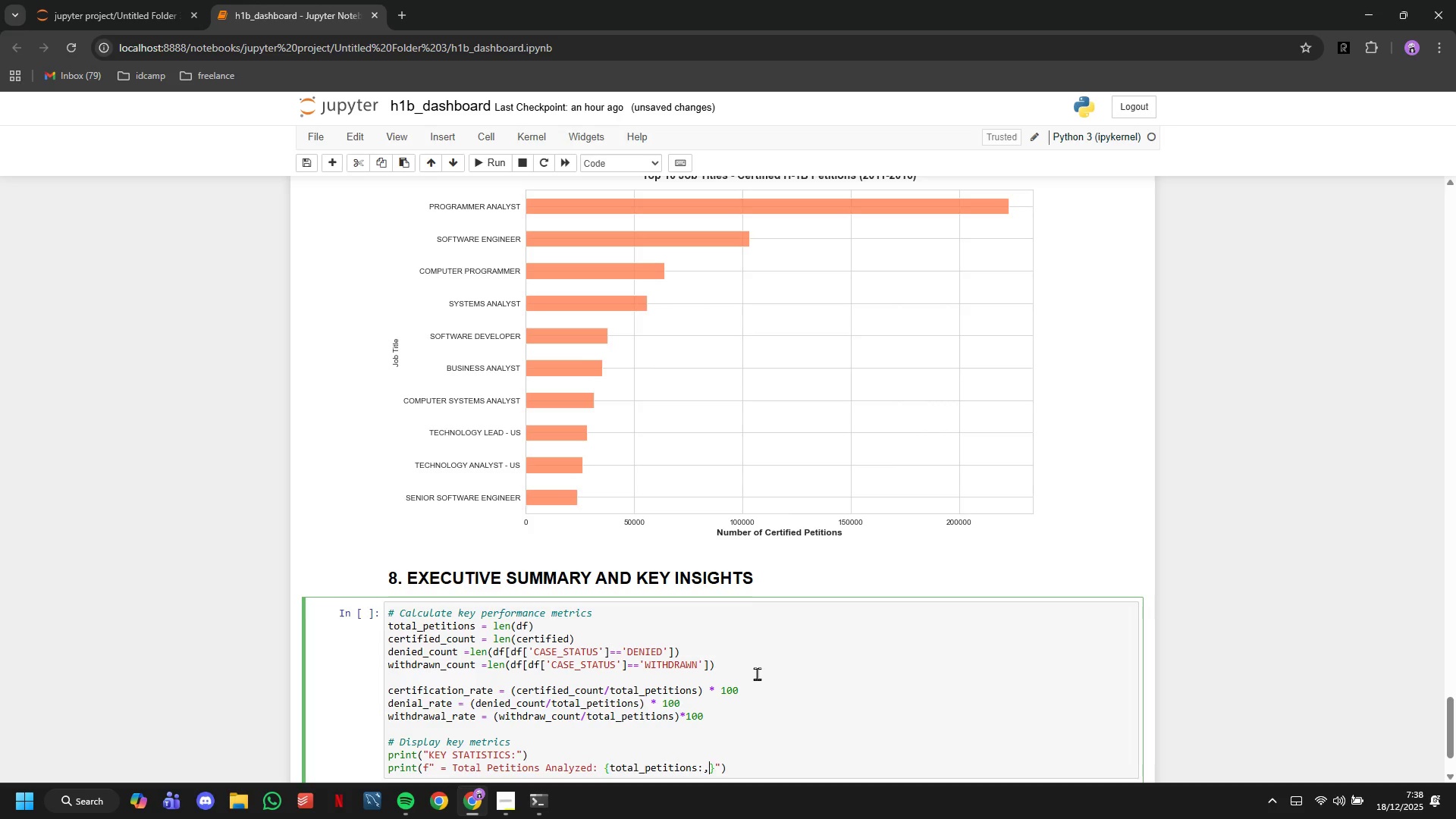 
key(ArrowRight)
 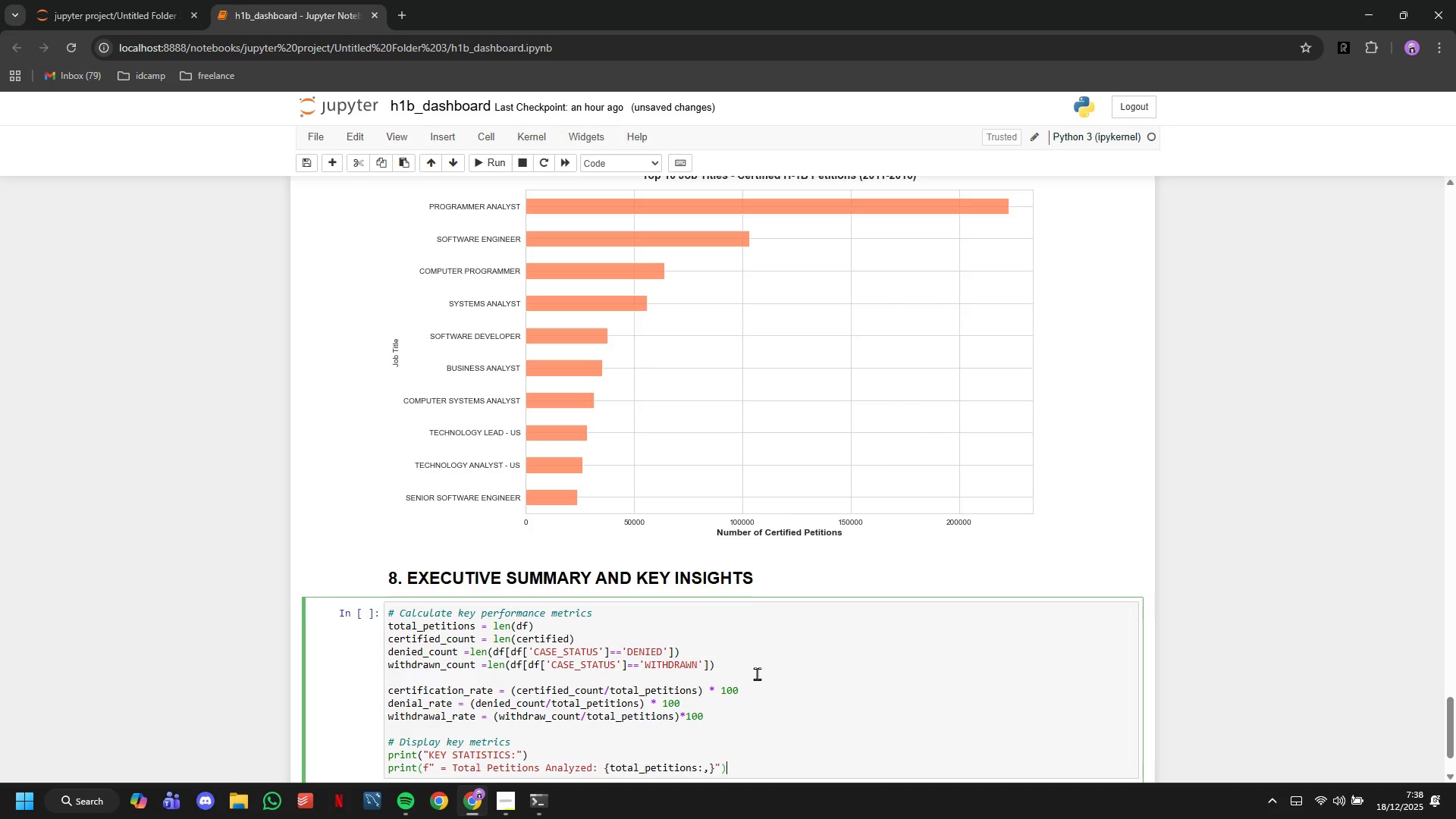 
key(ArrowRight)
 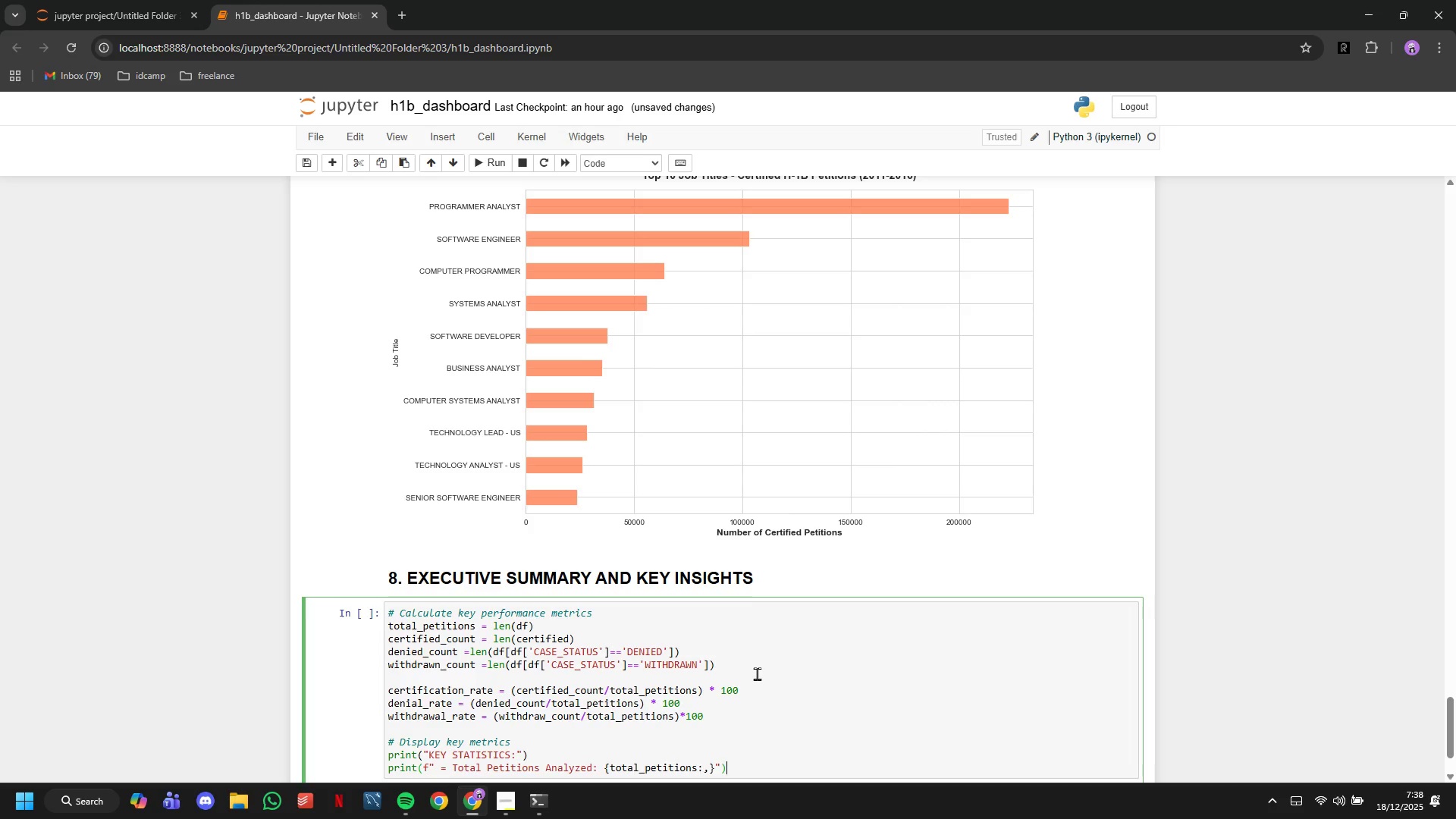 
key(ArrowRight)
 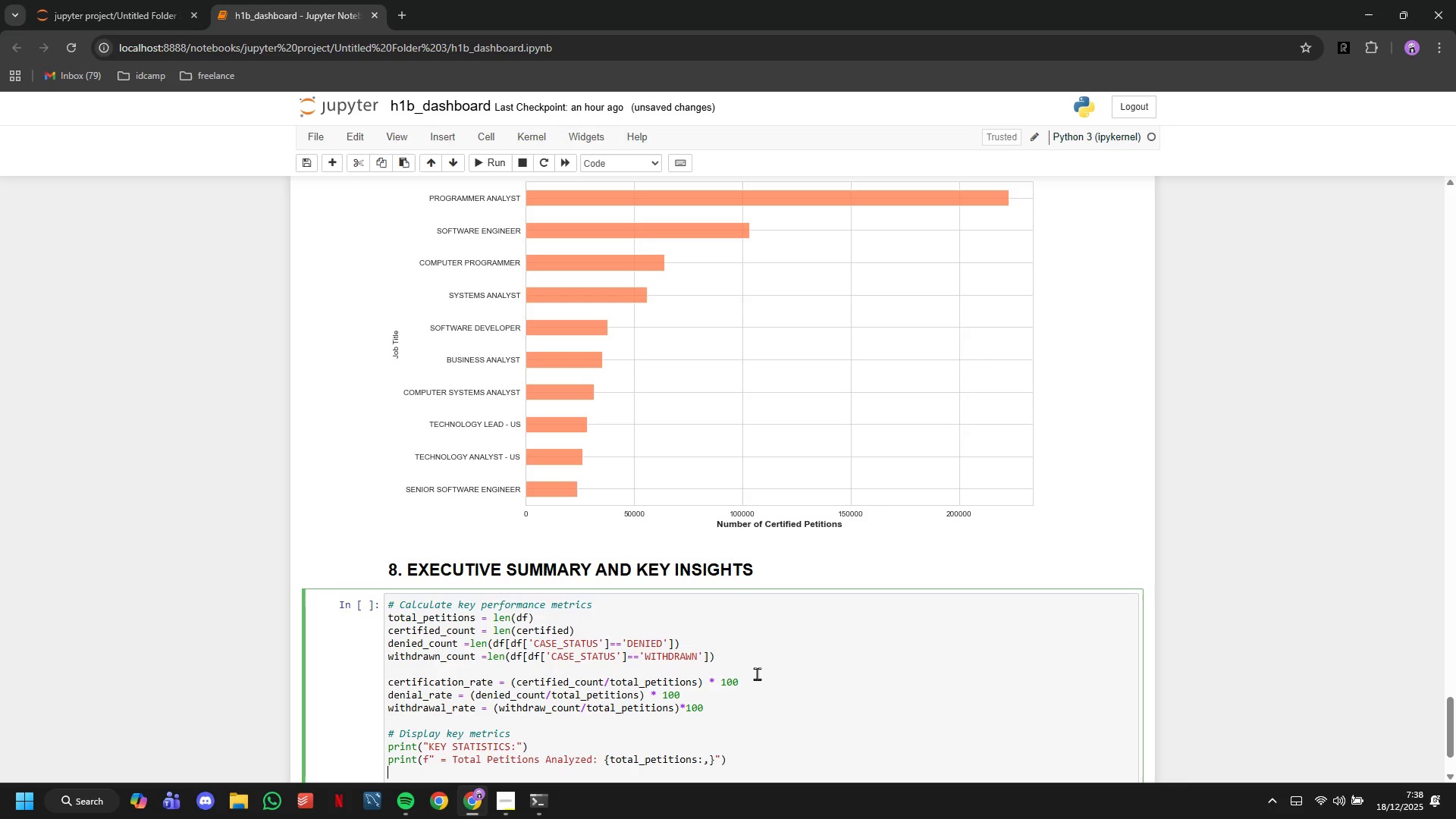 
key(Enter)
 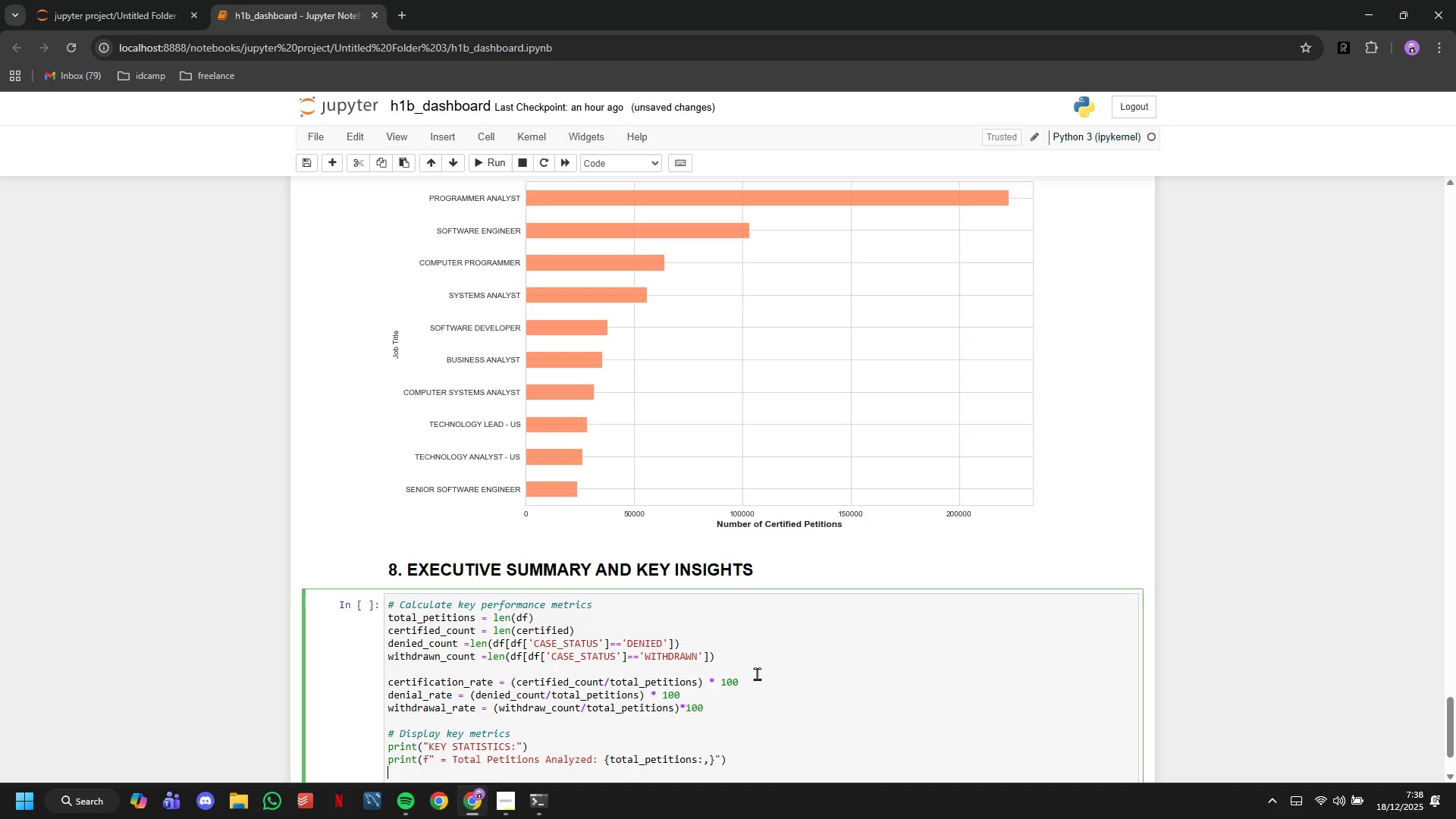 
type(print(f"")
 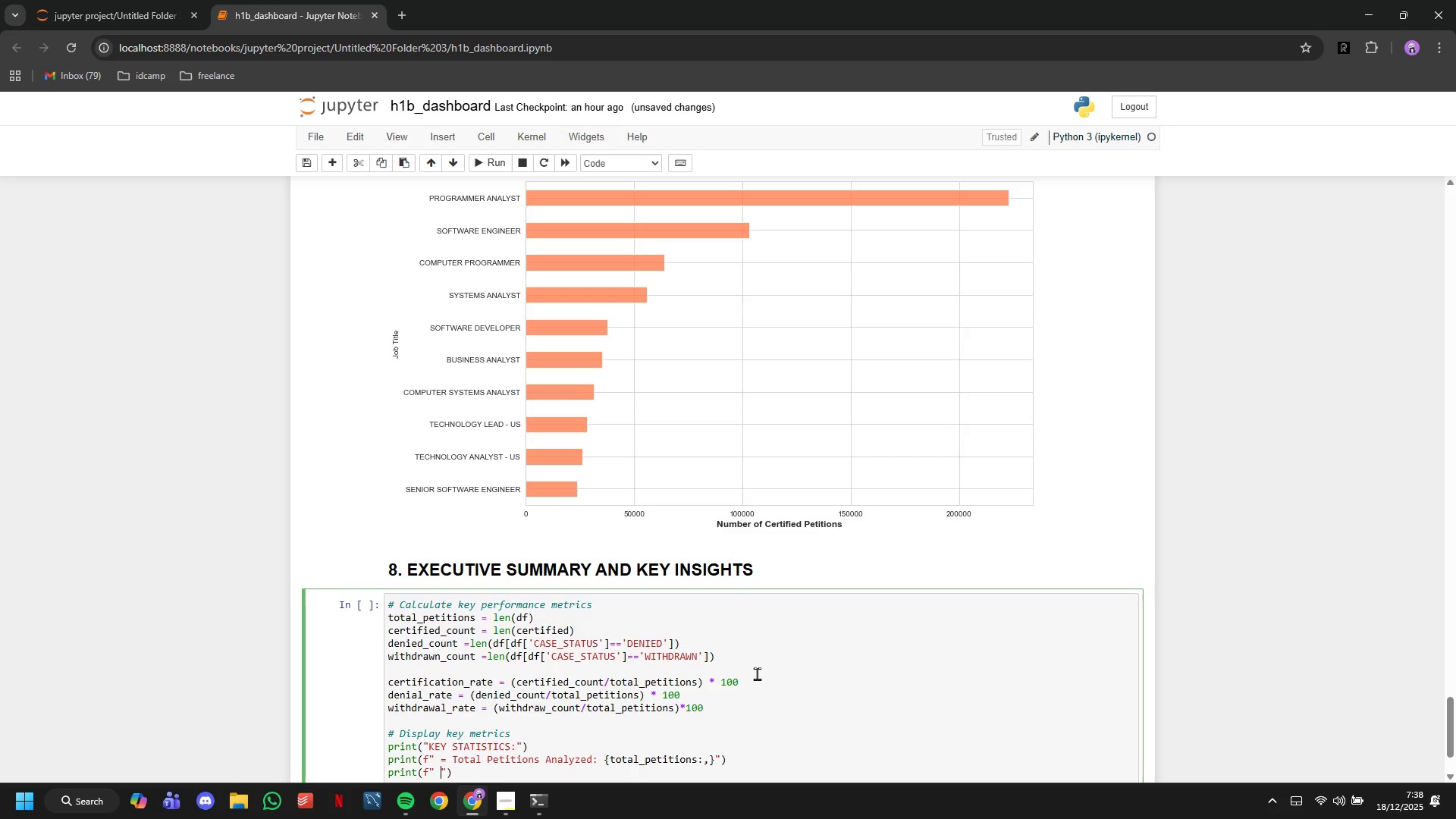 
 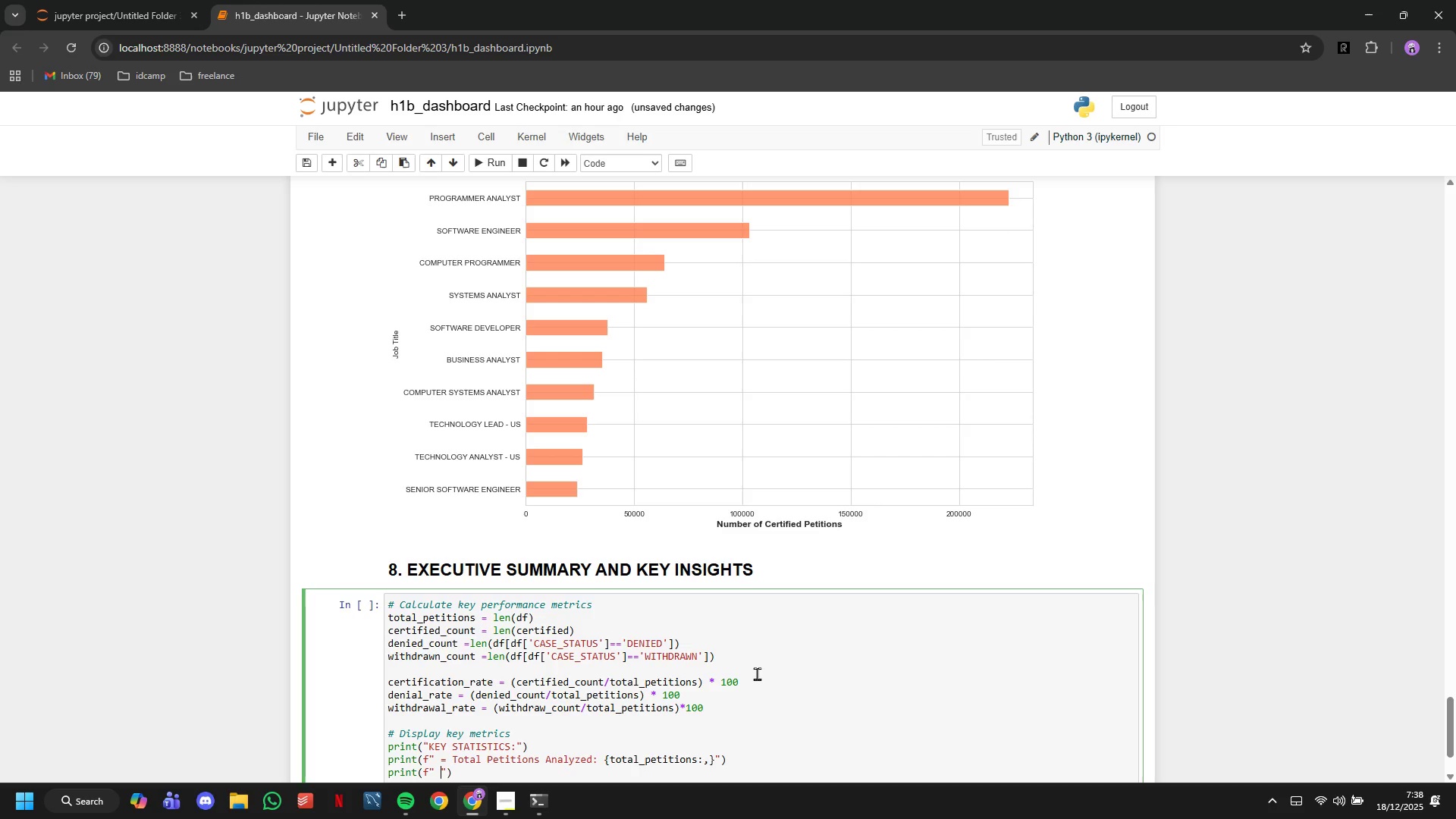 
key(ArrowLeft)
 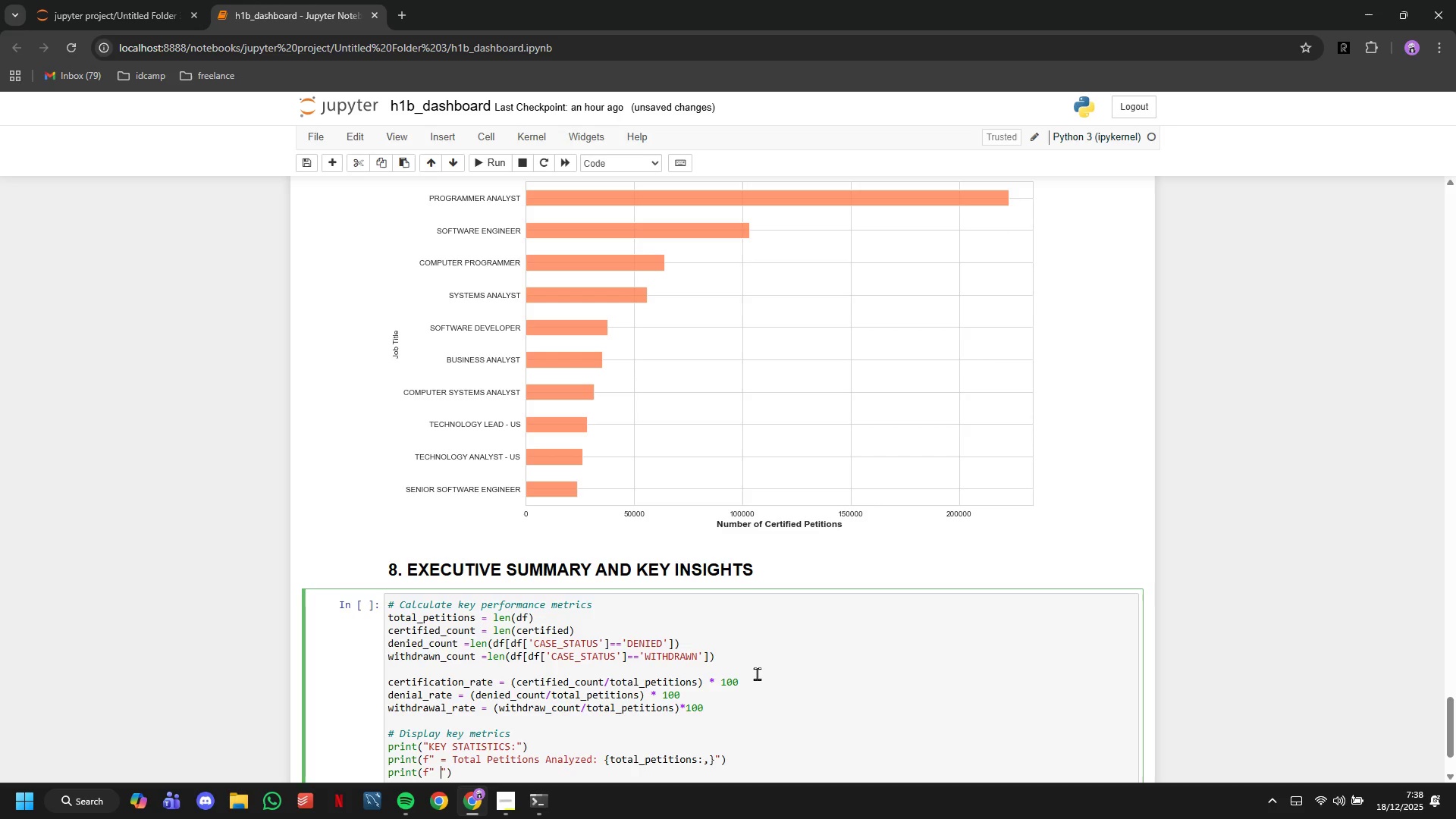 
key(Space)
 